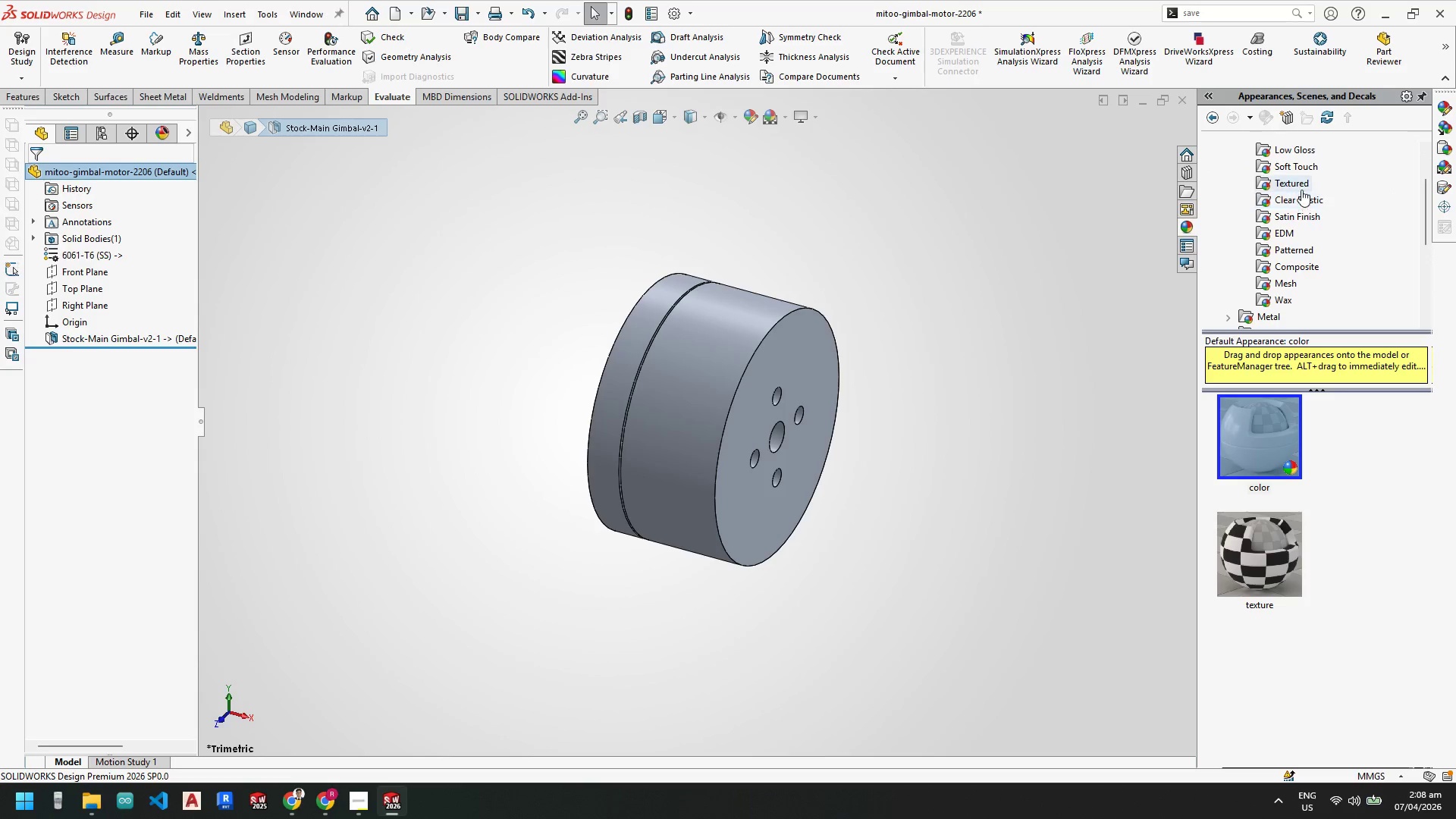 
left_click([1300, 183])
 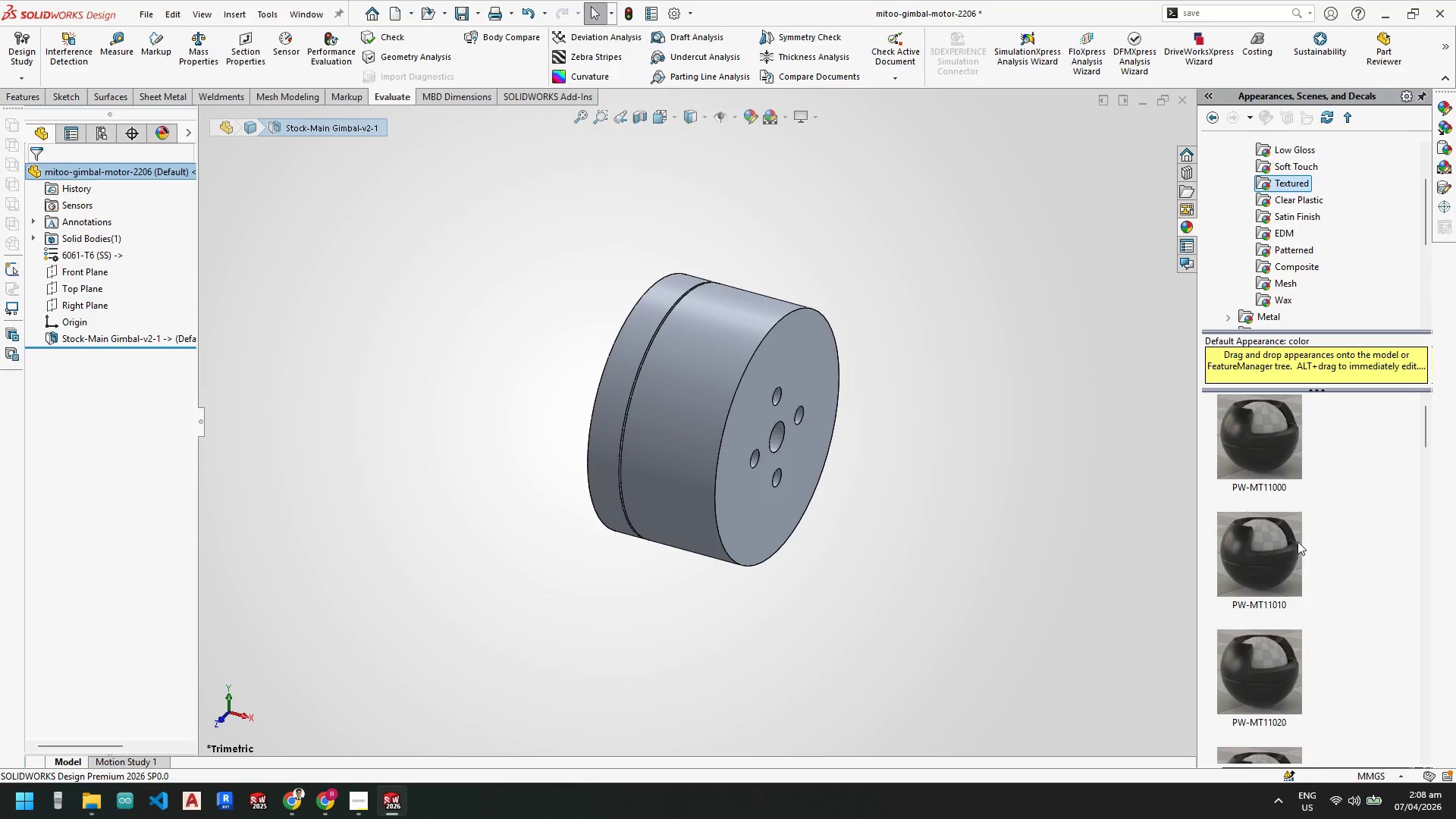 
scroll: coordinate [1285, 593], scroll_direction: down, amount: 2.0
 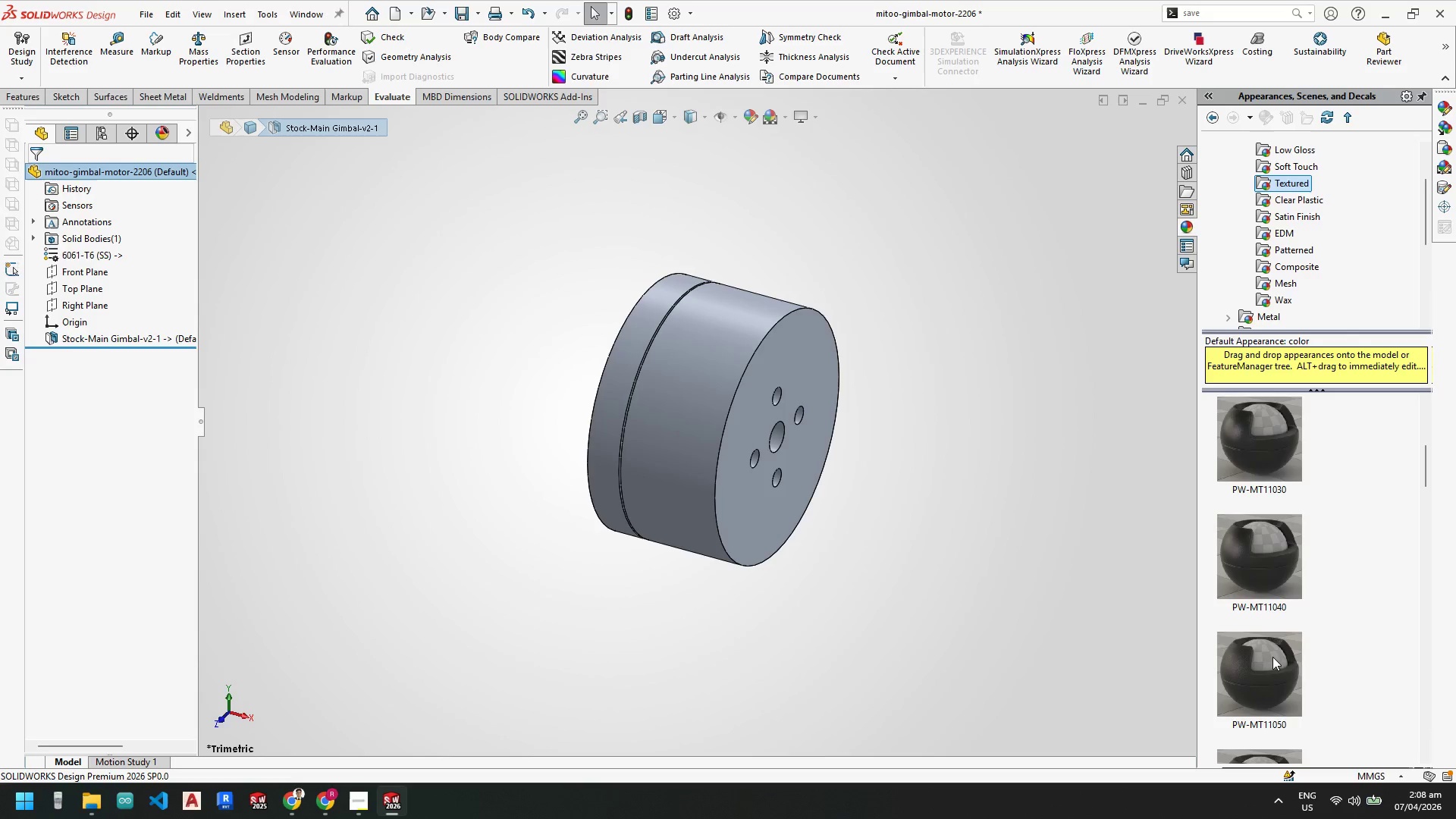 
left_click_drag(start_coordinate=[1268, 665], to_coordinate=[707, 361])
 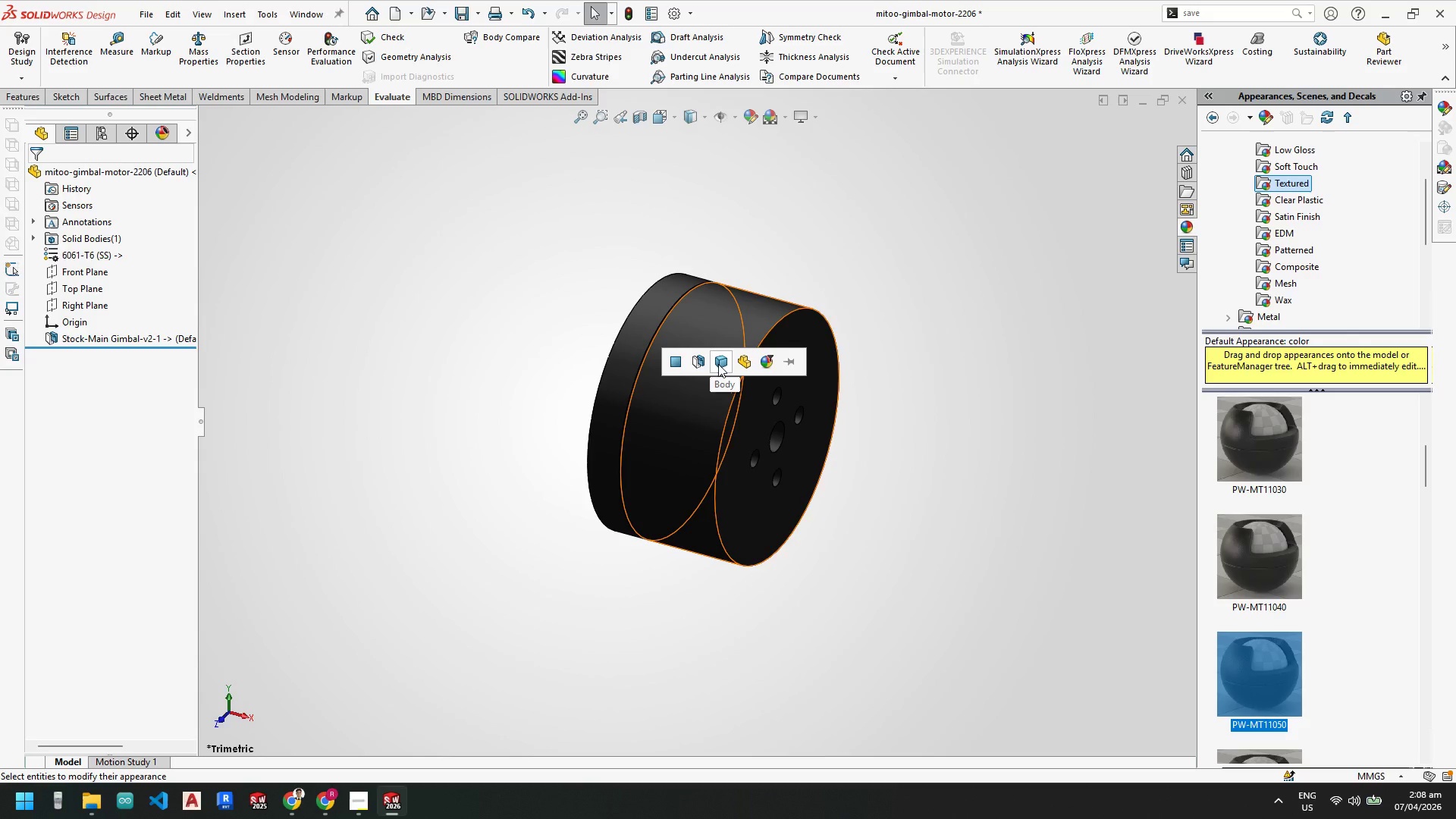 
left_click([718, 364])
 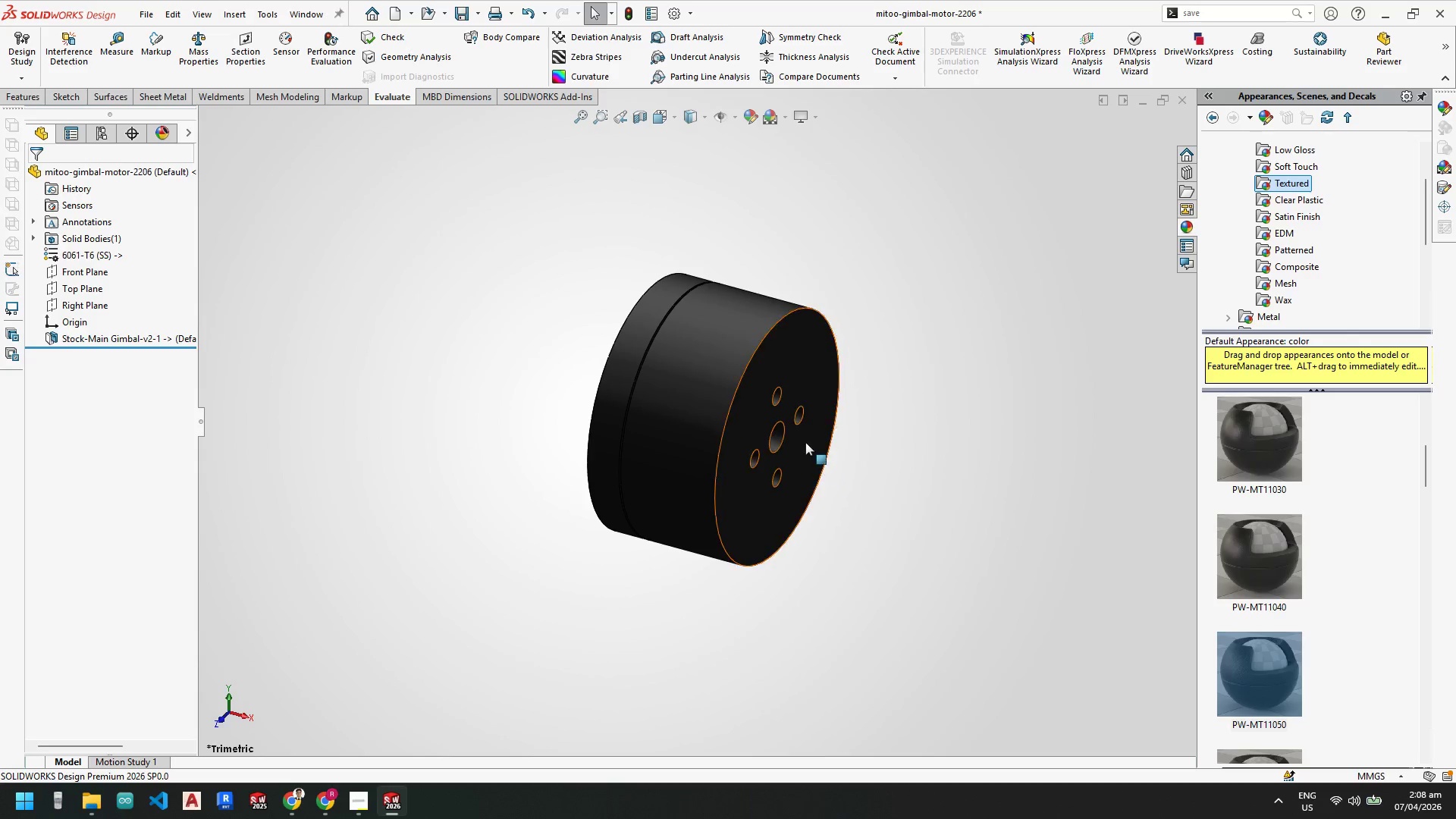 
key(Control+S)
 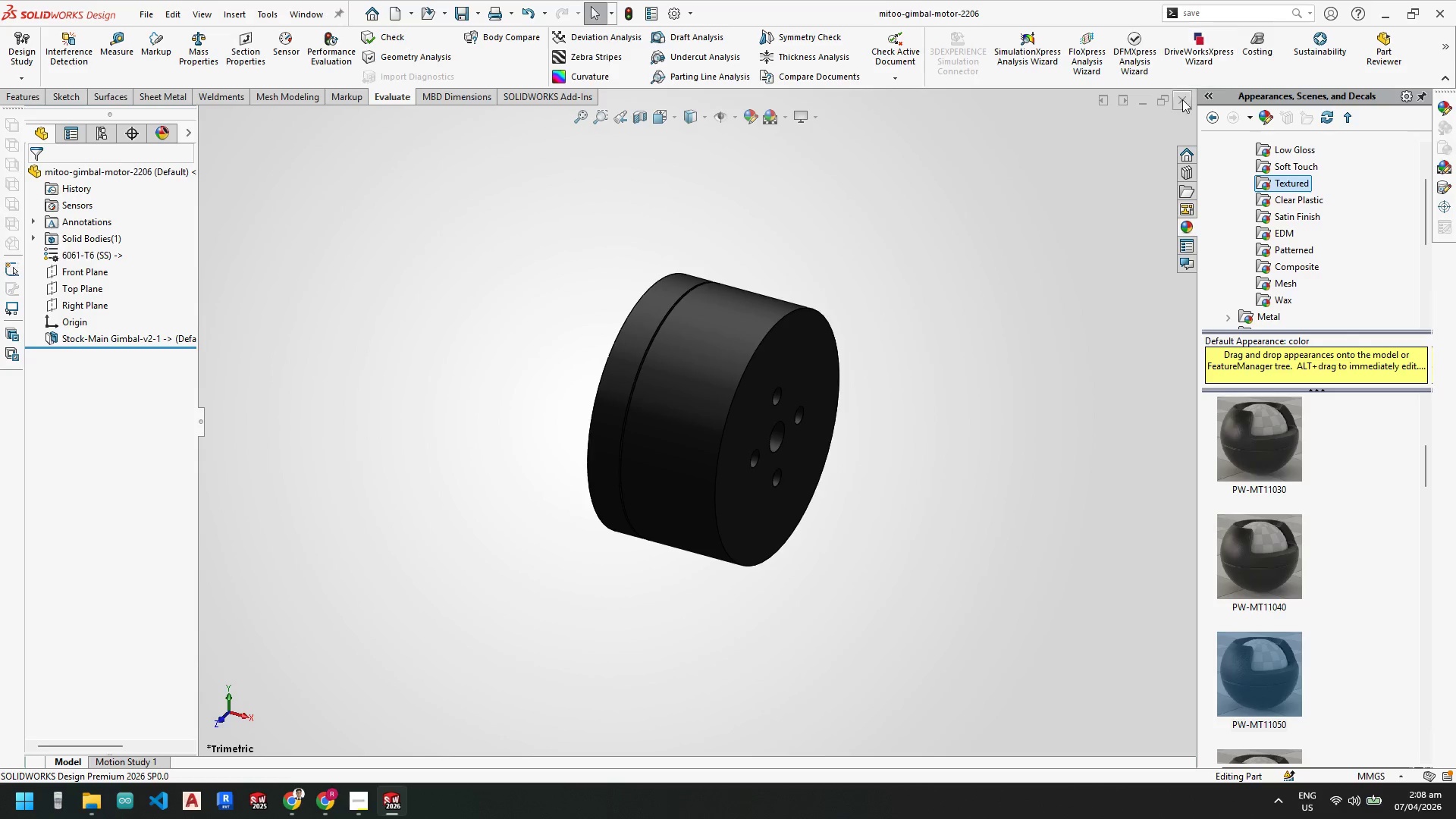 
left_click([1182, 101])
 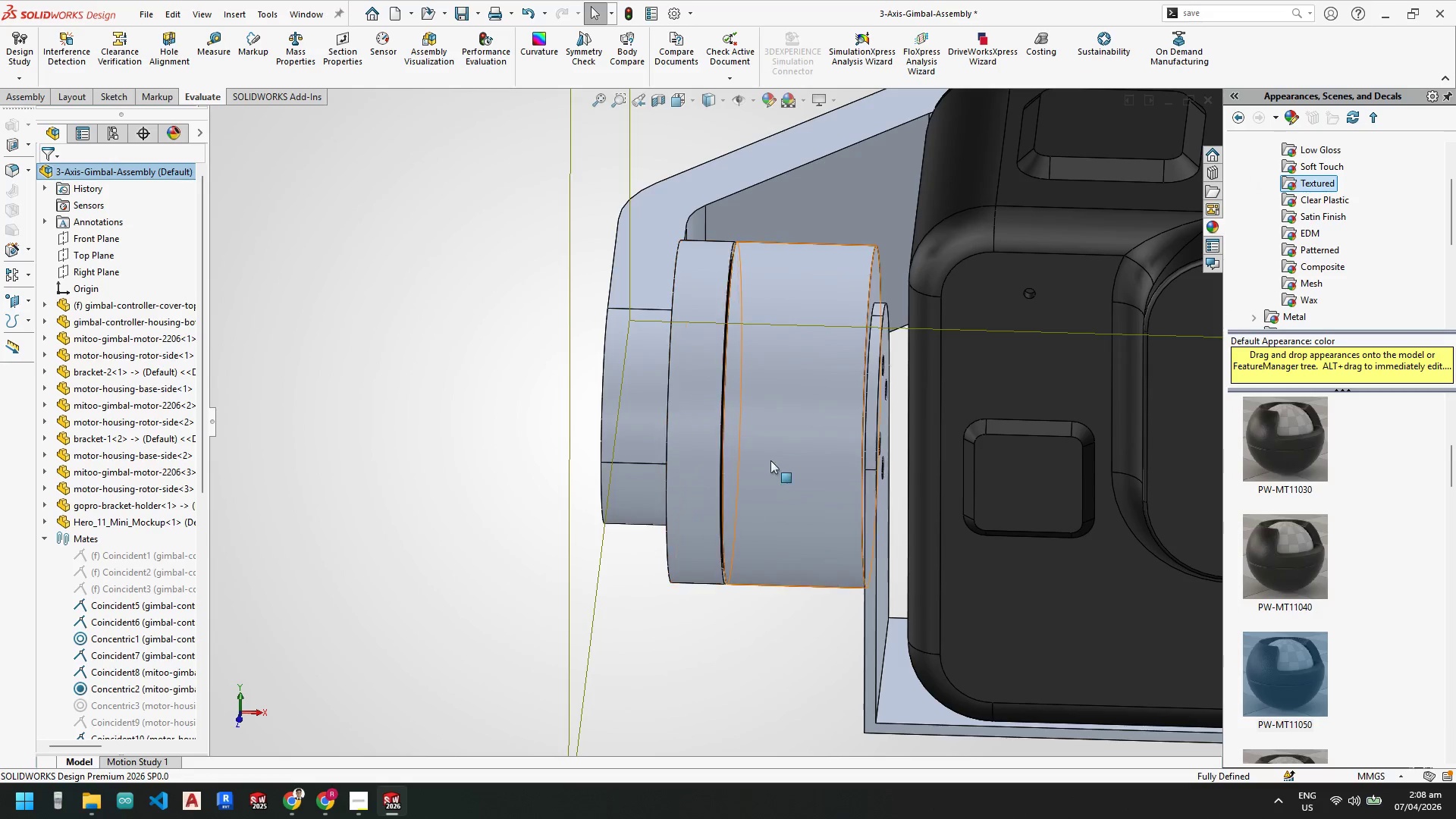 
scroll: coordinate [758, 337], scroll_direction: down, amount: 4.0
 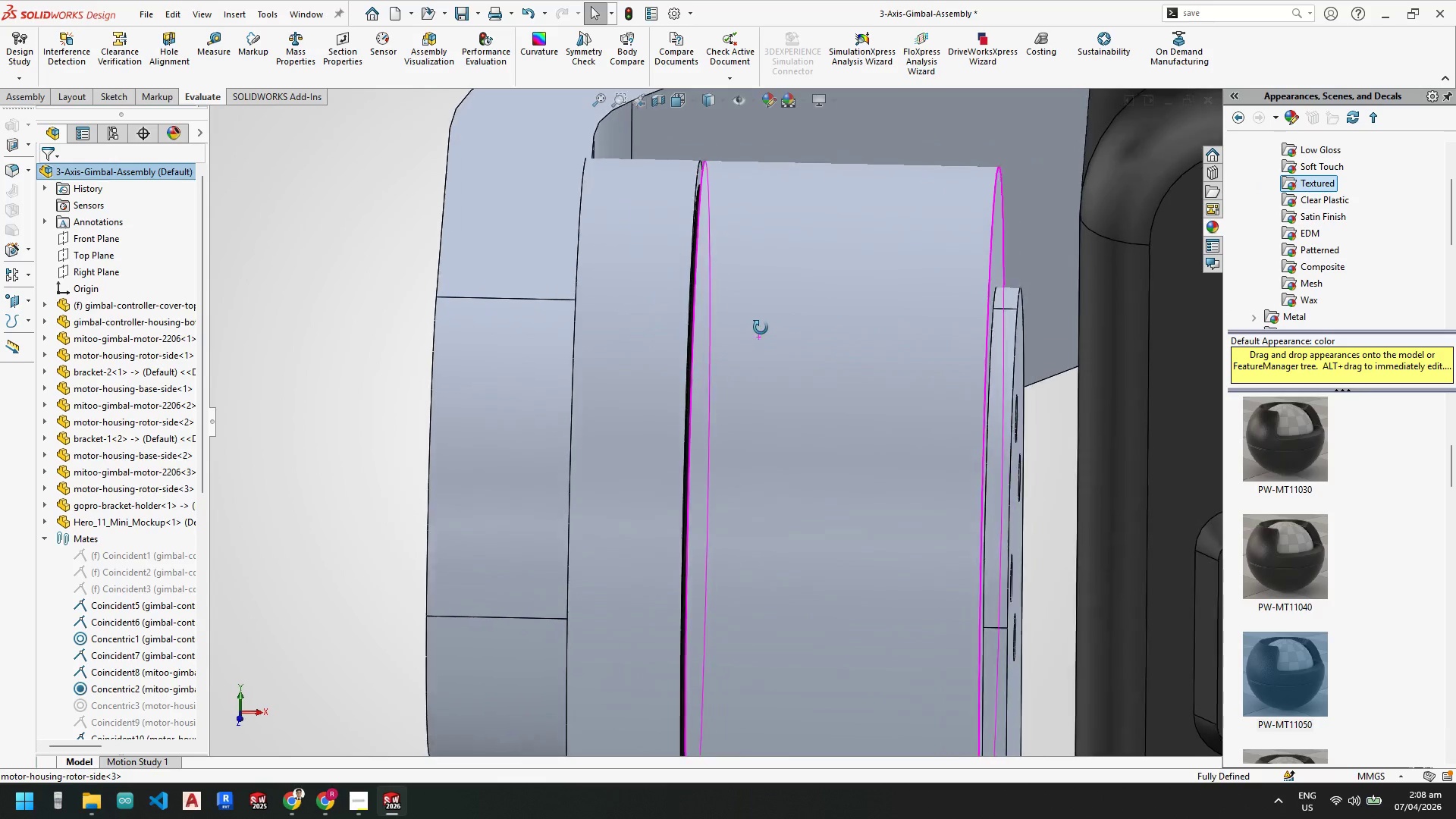 
scroll: coordinate [765, 400], scroll_direction: up, amount: 9.0
 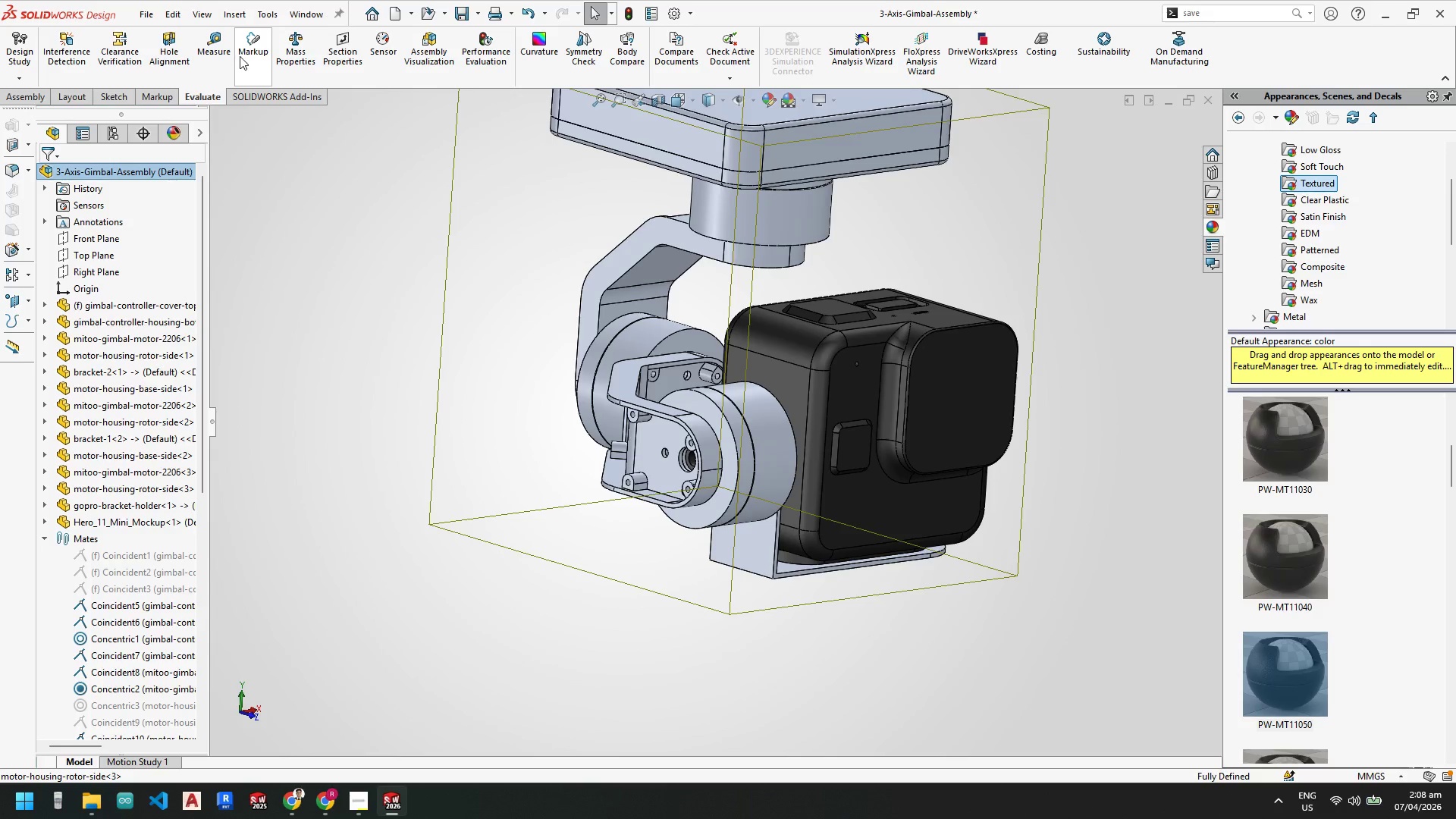 
left_click([306, 51])
 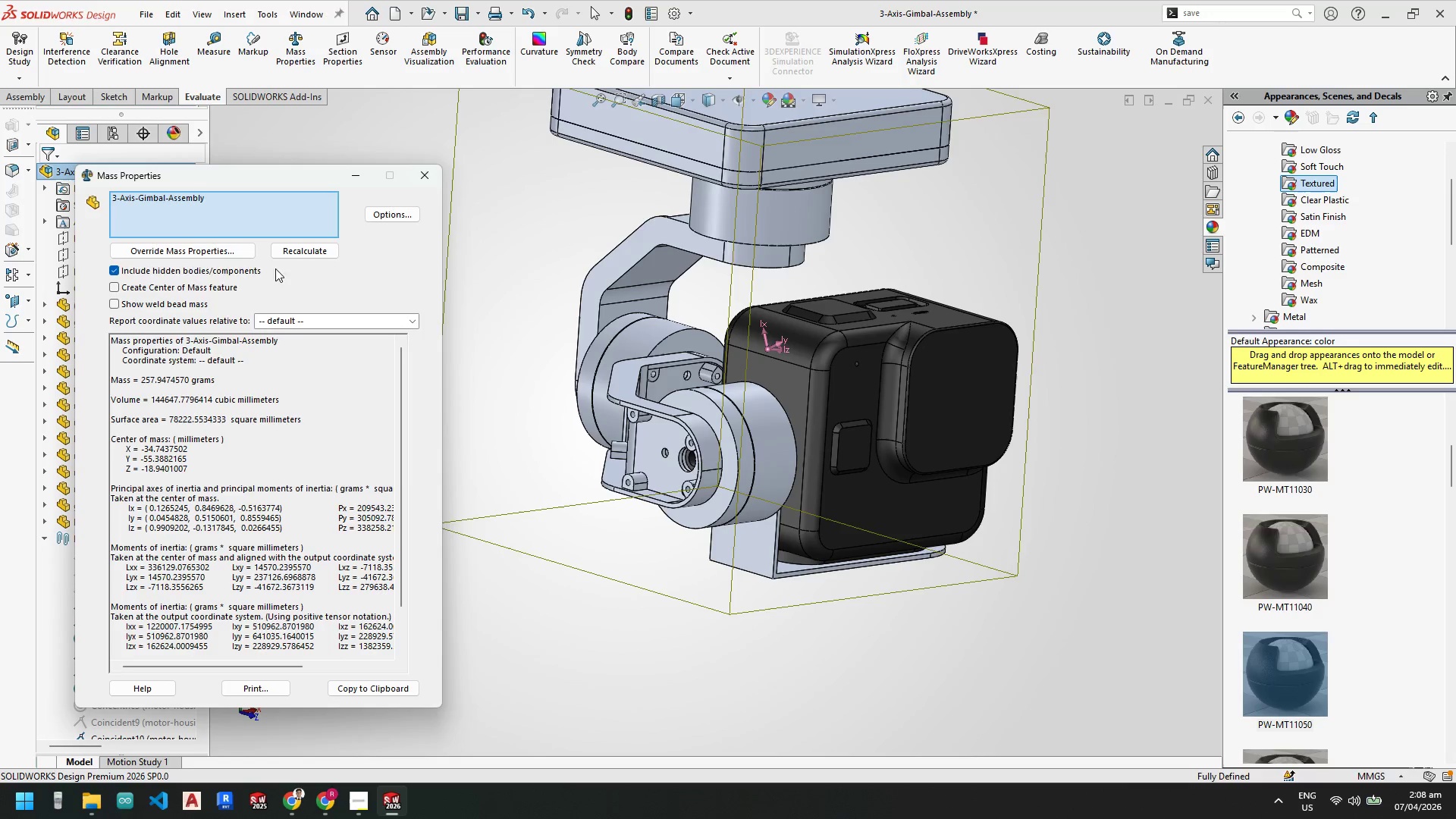 
wait(6.12)
 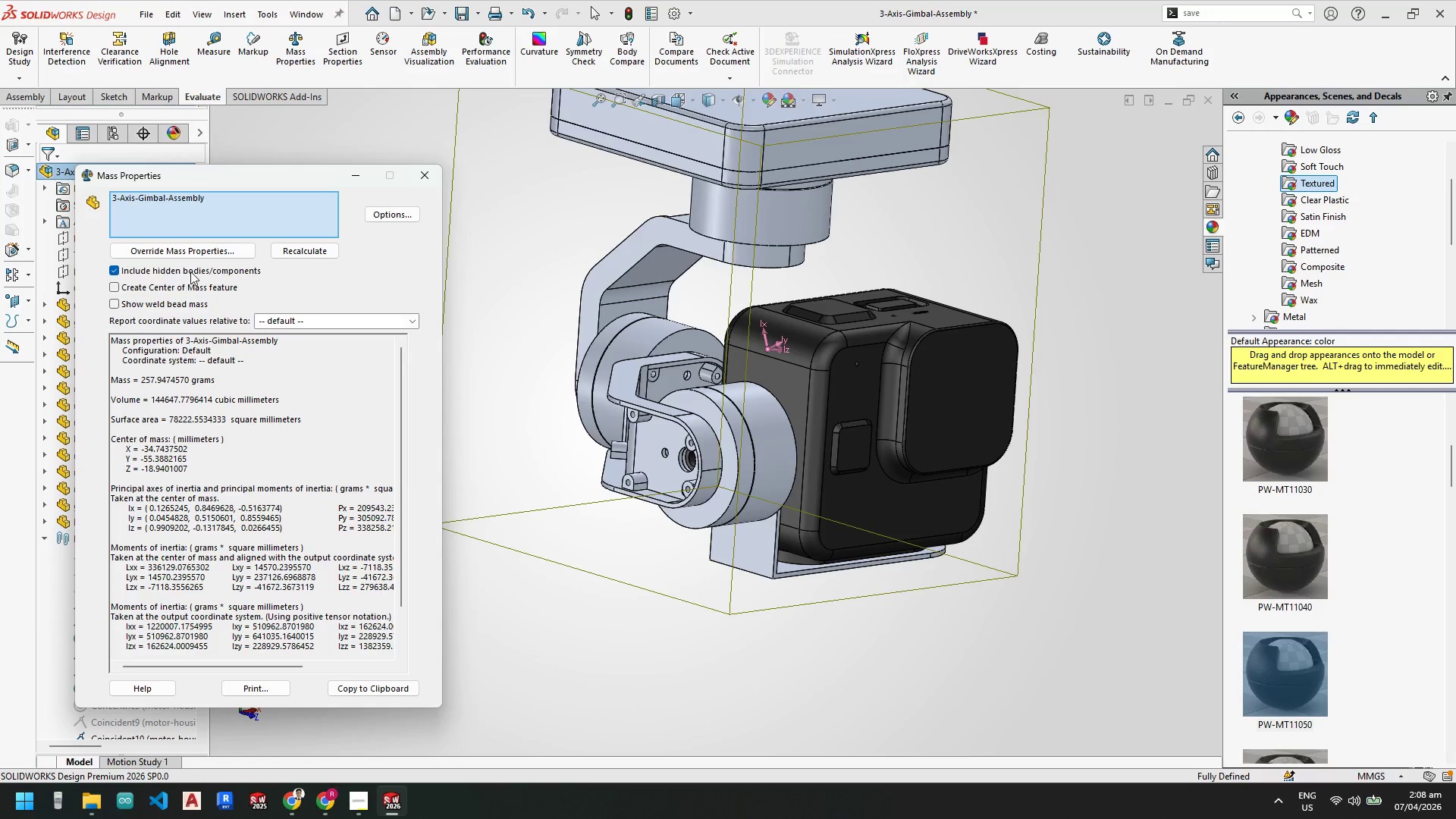 
left_click([435, 178])
 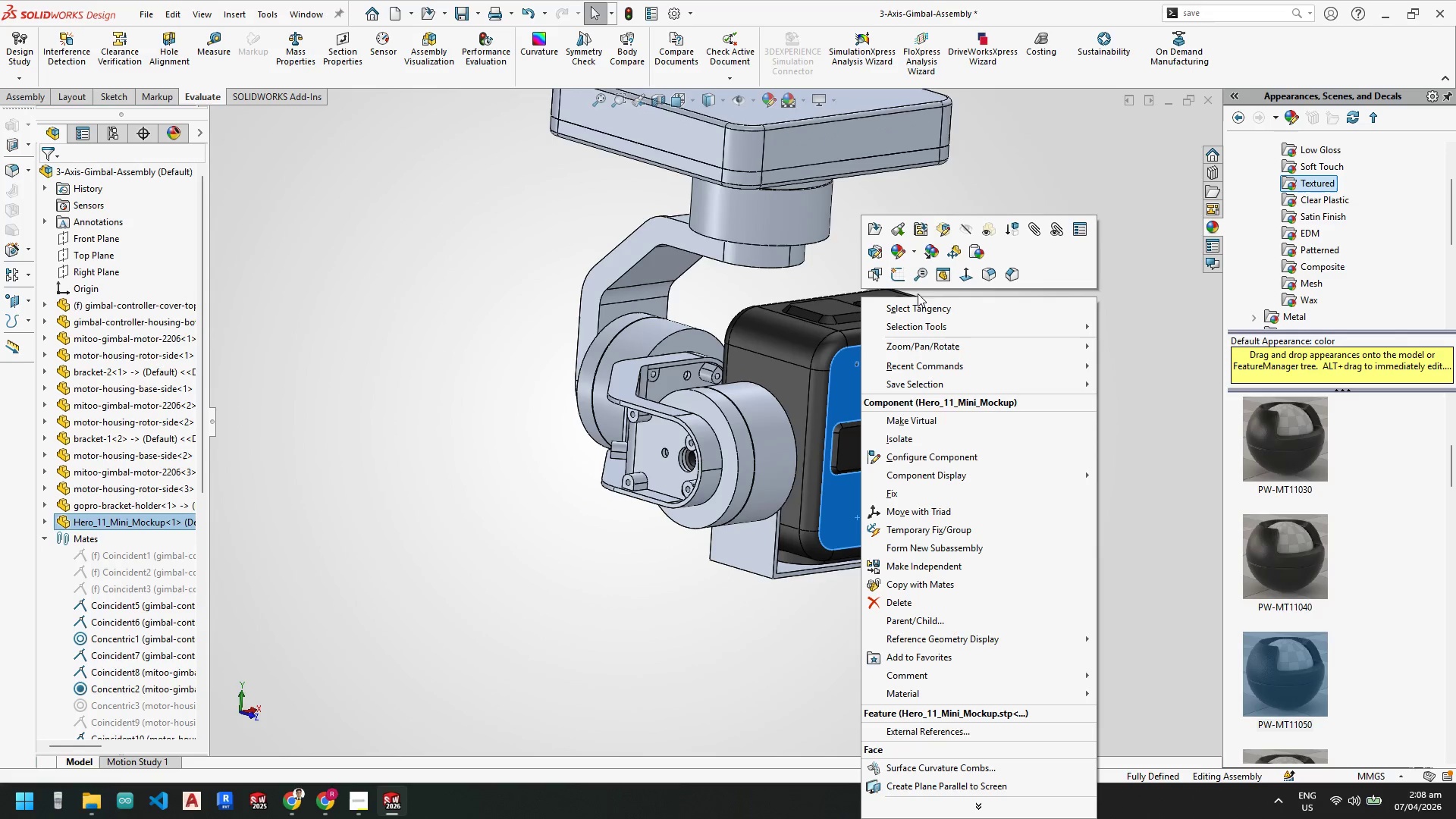 
left_click([968, 231])
 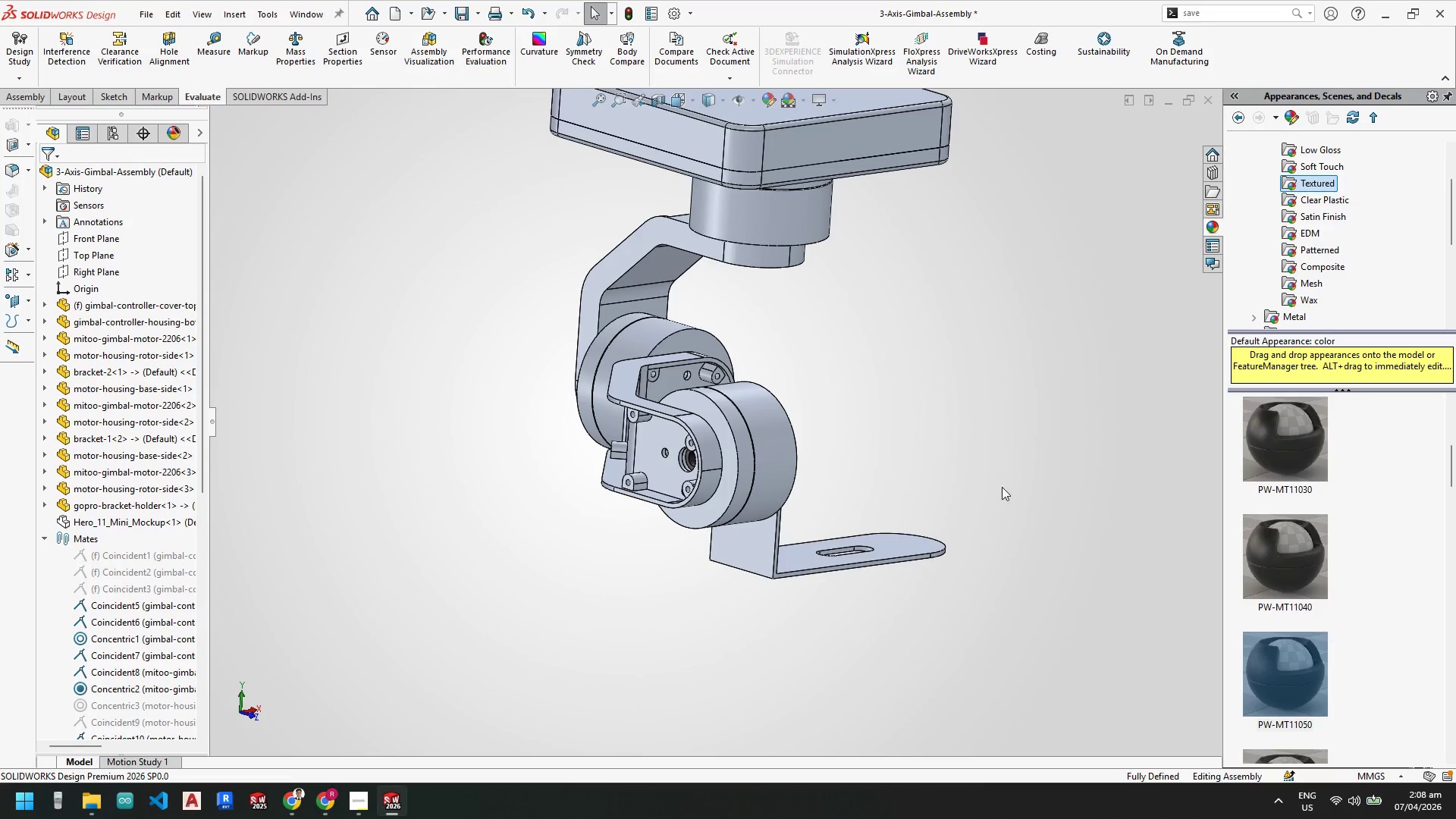 
left_click([1015, 523])
 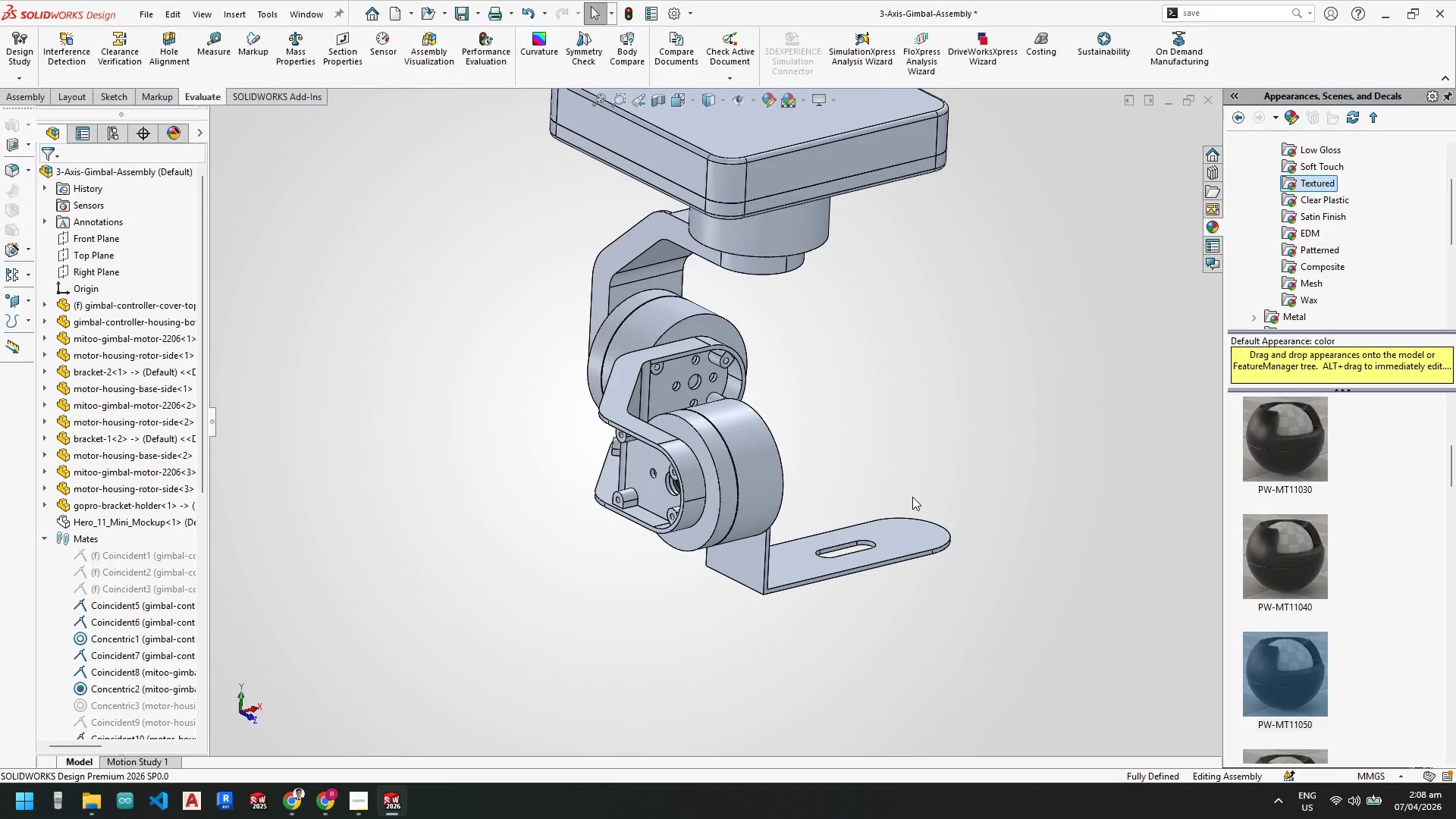 
scroll: coordinate [912, 497], scroll_direction: up, amount: 2.0
 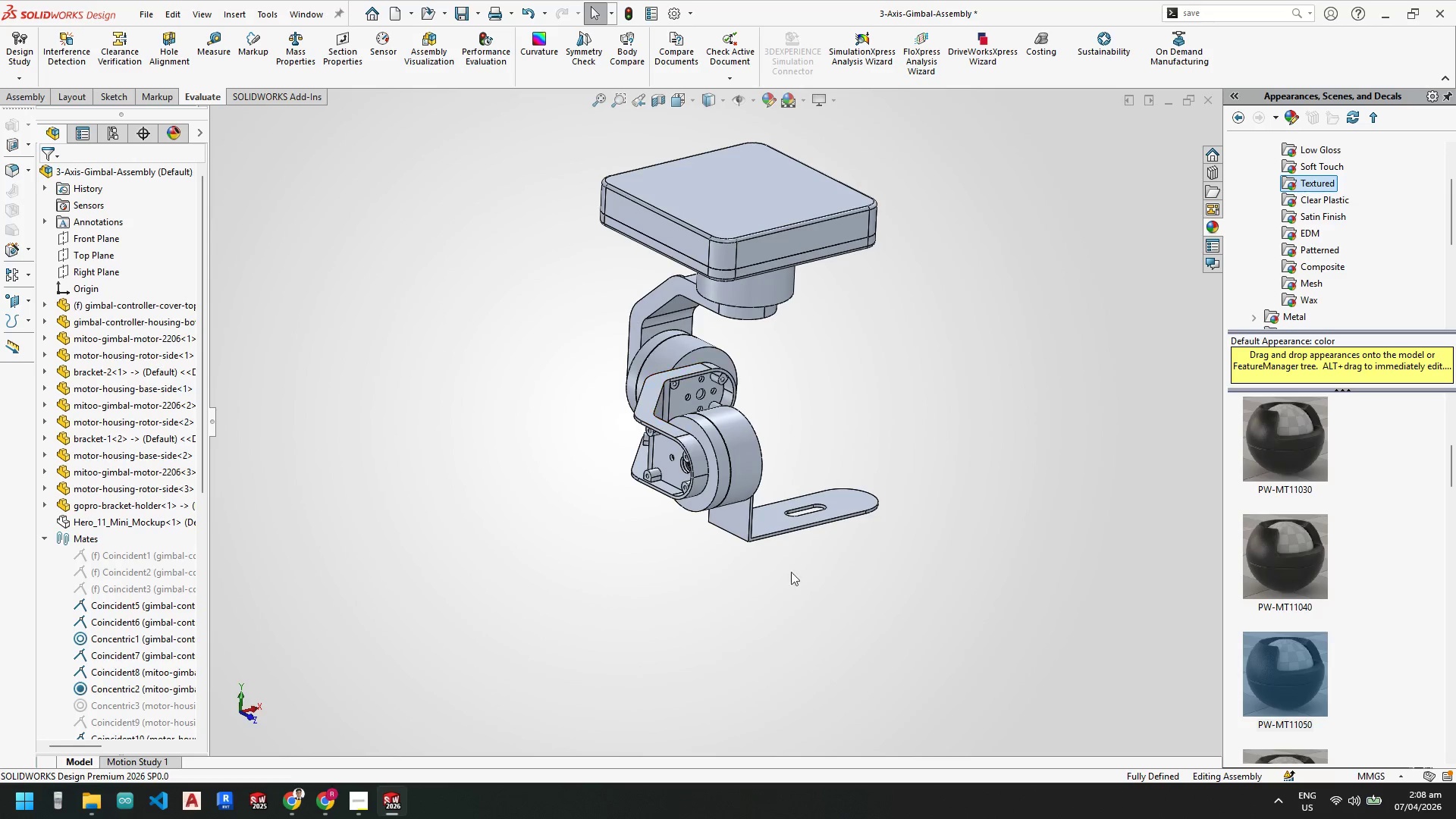 
scroll: coordinate [689, 488], scroll_direction: down, amount: 7.0
 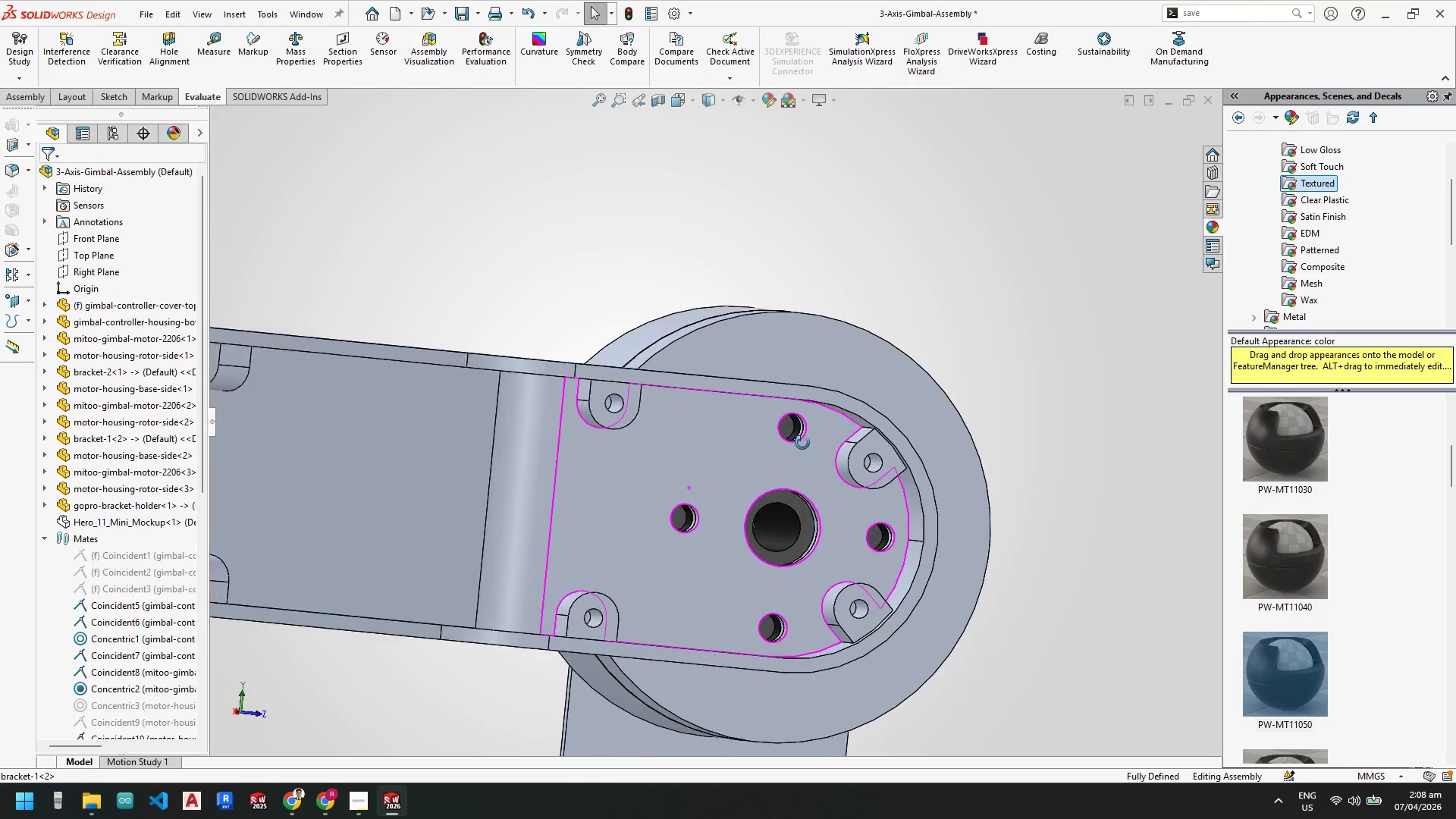 
scroll: coordinate [922, 535], scroll_direction: up, amount: 3.0
 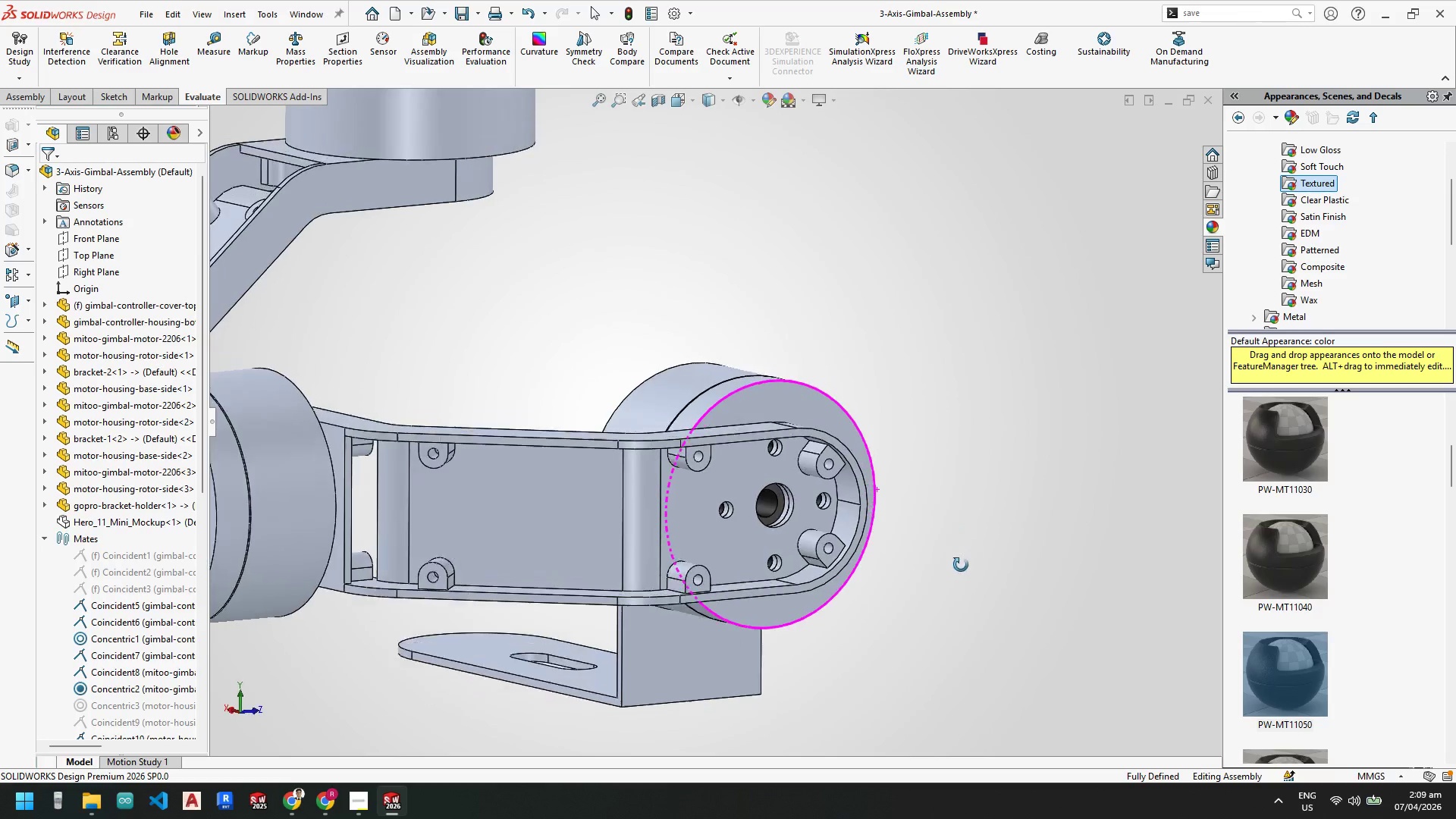 
scroll: coordinate [668, 523], scroll_direction: down, amount: 3.0
 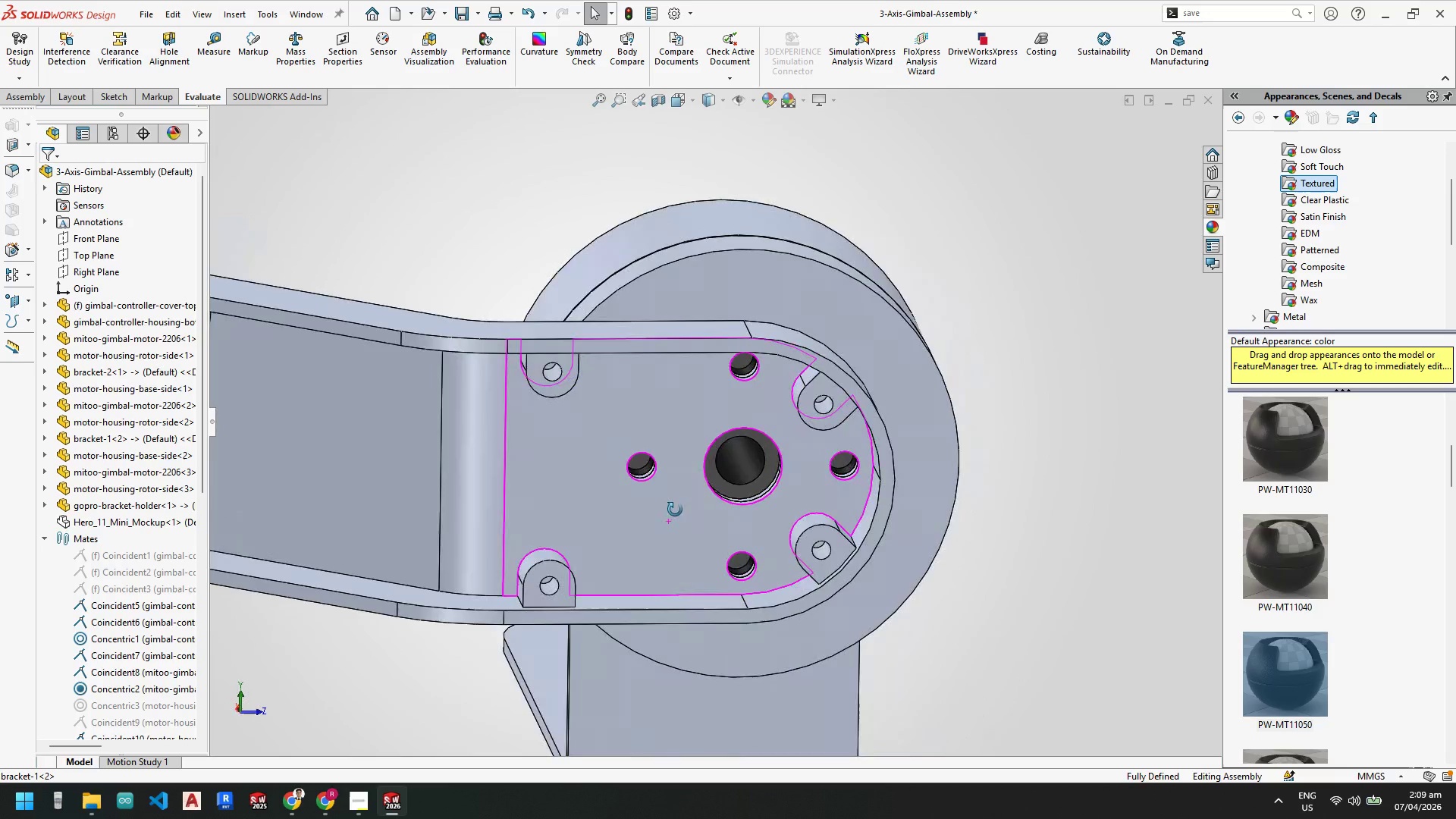 
scroll: coordinate [626, 481], scroll_direction: up, amount: 3.0
 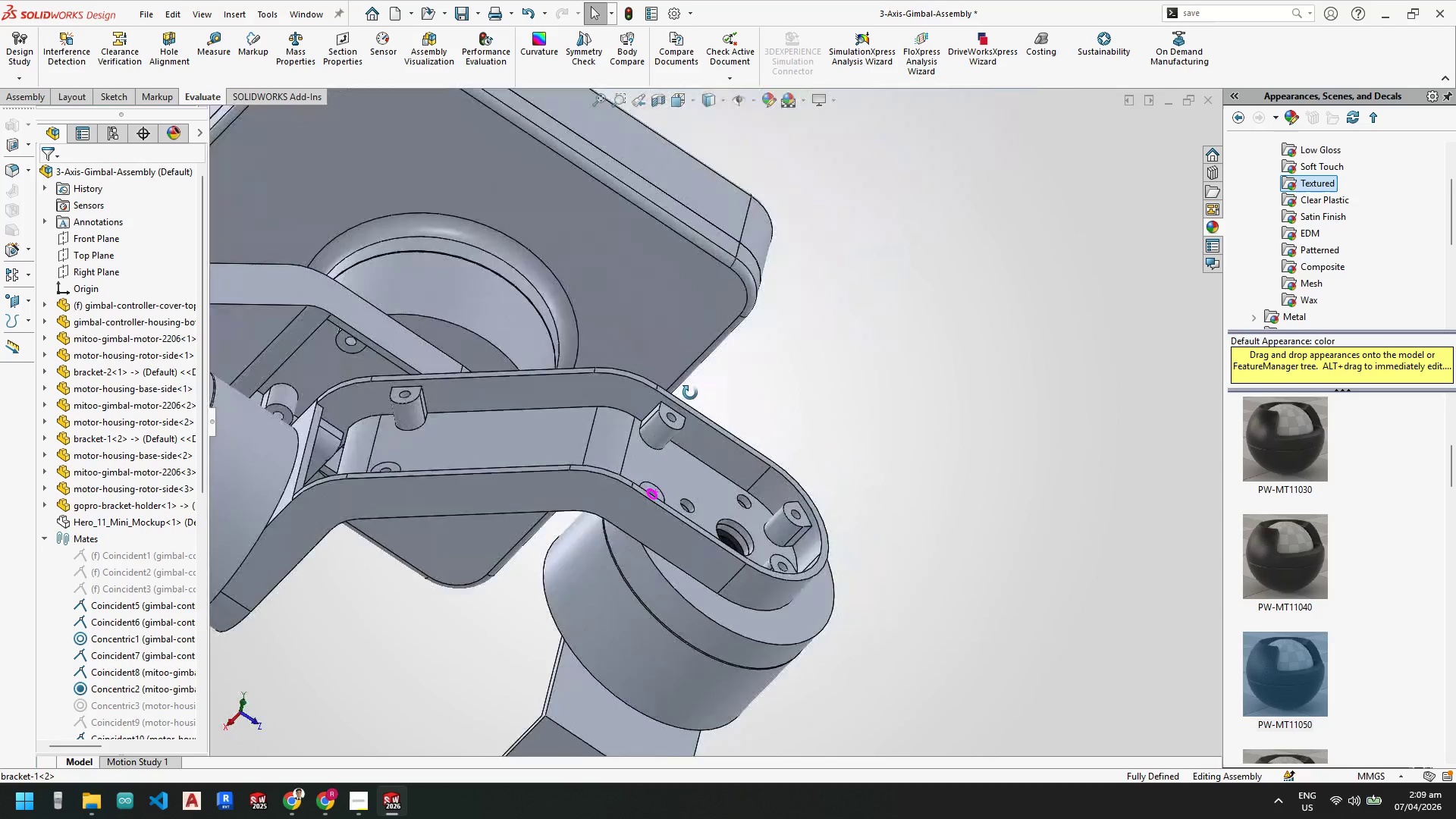 
wait(20.78)
 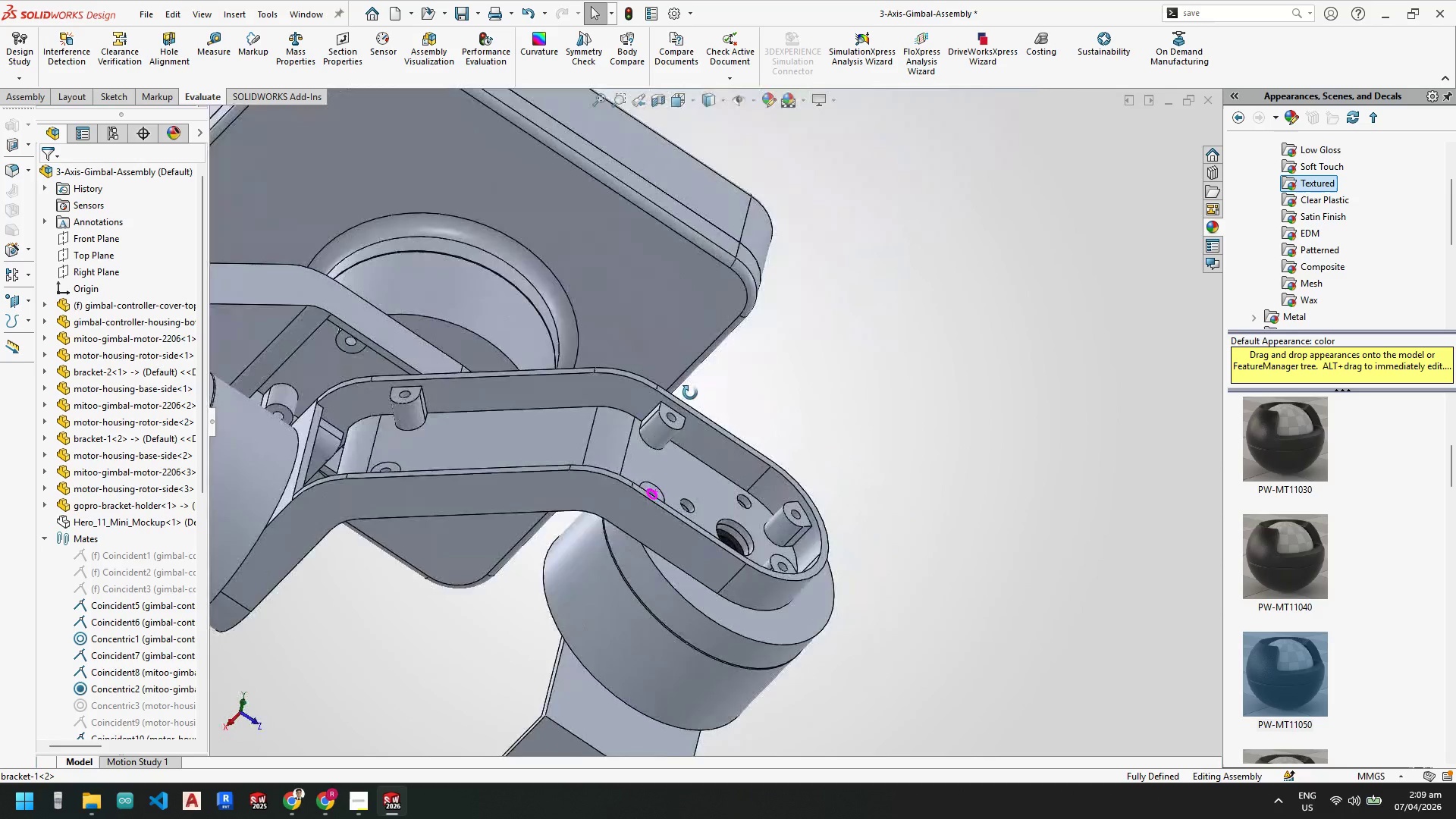 
left_click([90, 519])
 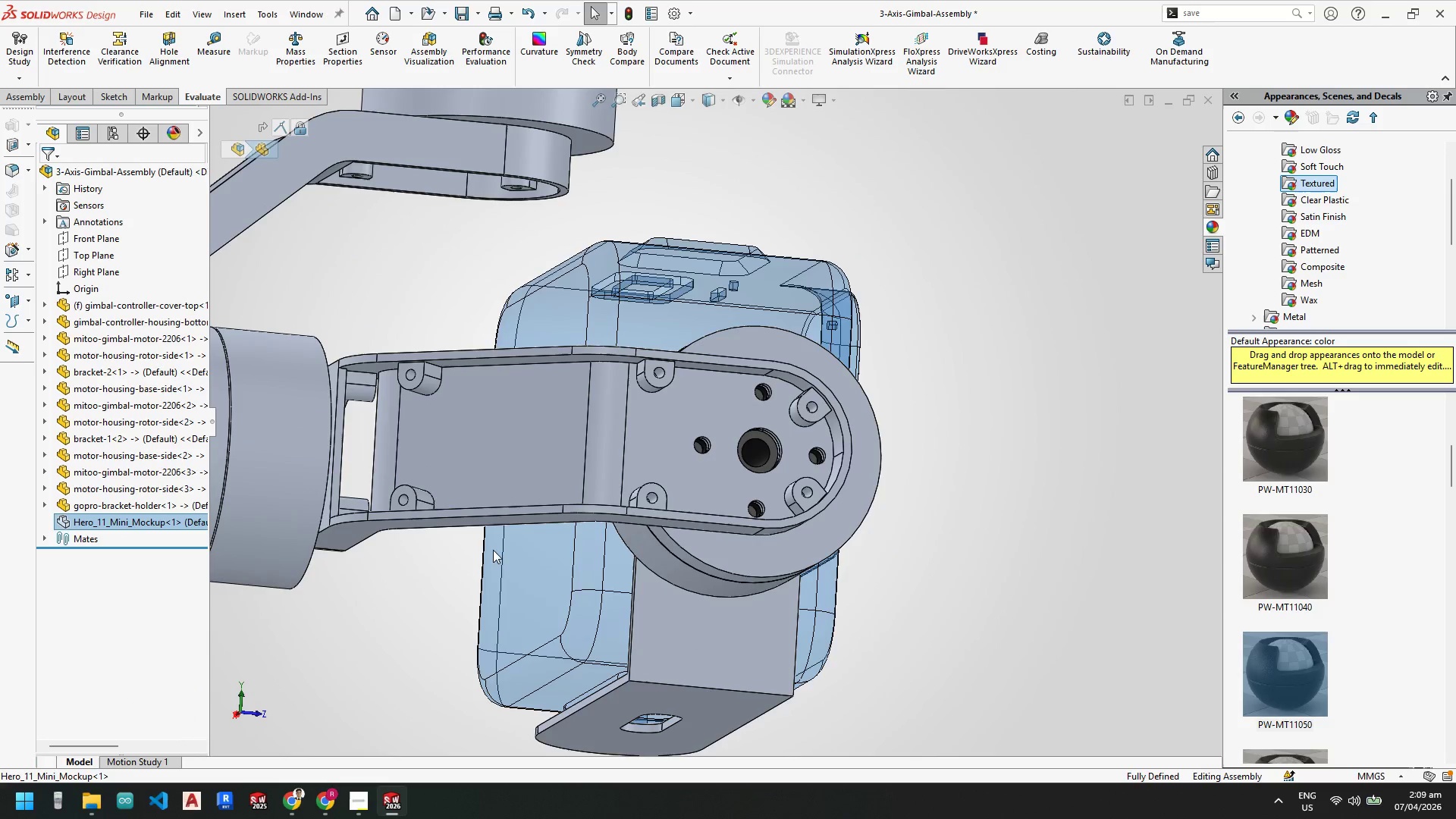 
scroll: coordinate [598, 538], scroll_direction: up, amount: 4.0
 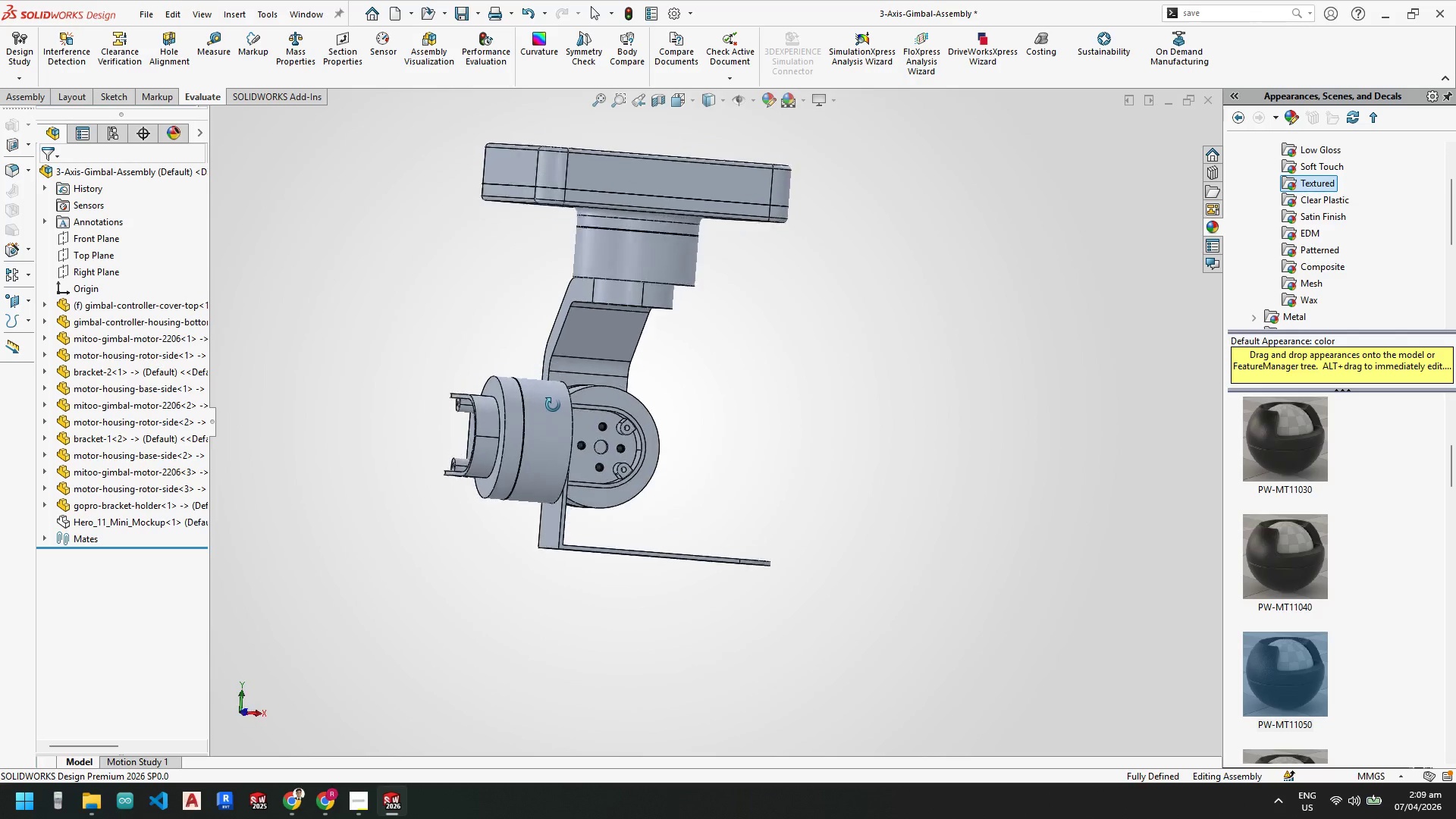 
scroll: coordinate [532, 437], scroll_direction: down, amount: 1.0
 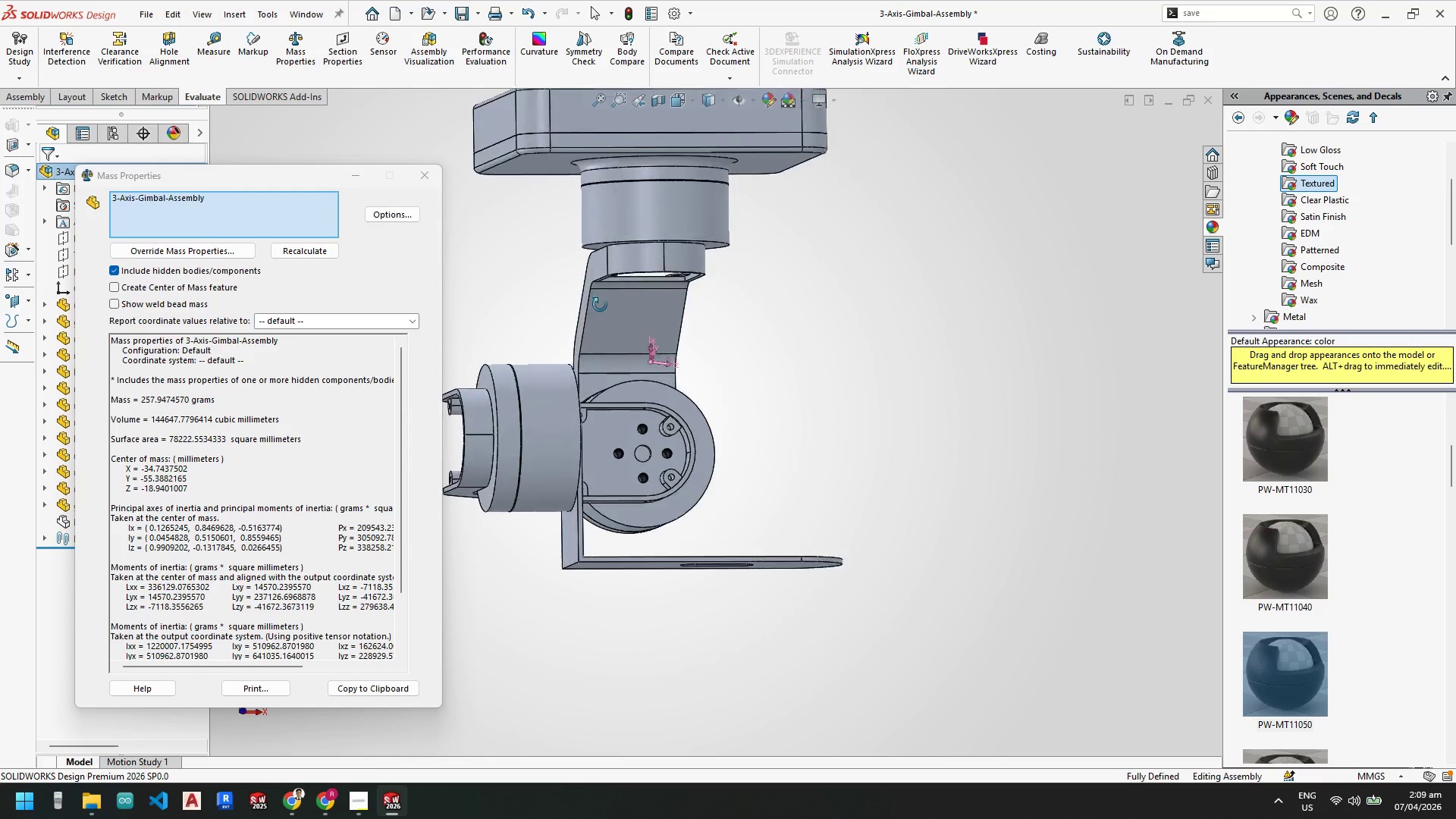 
wait(8.56)
 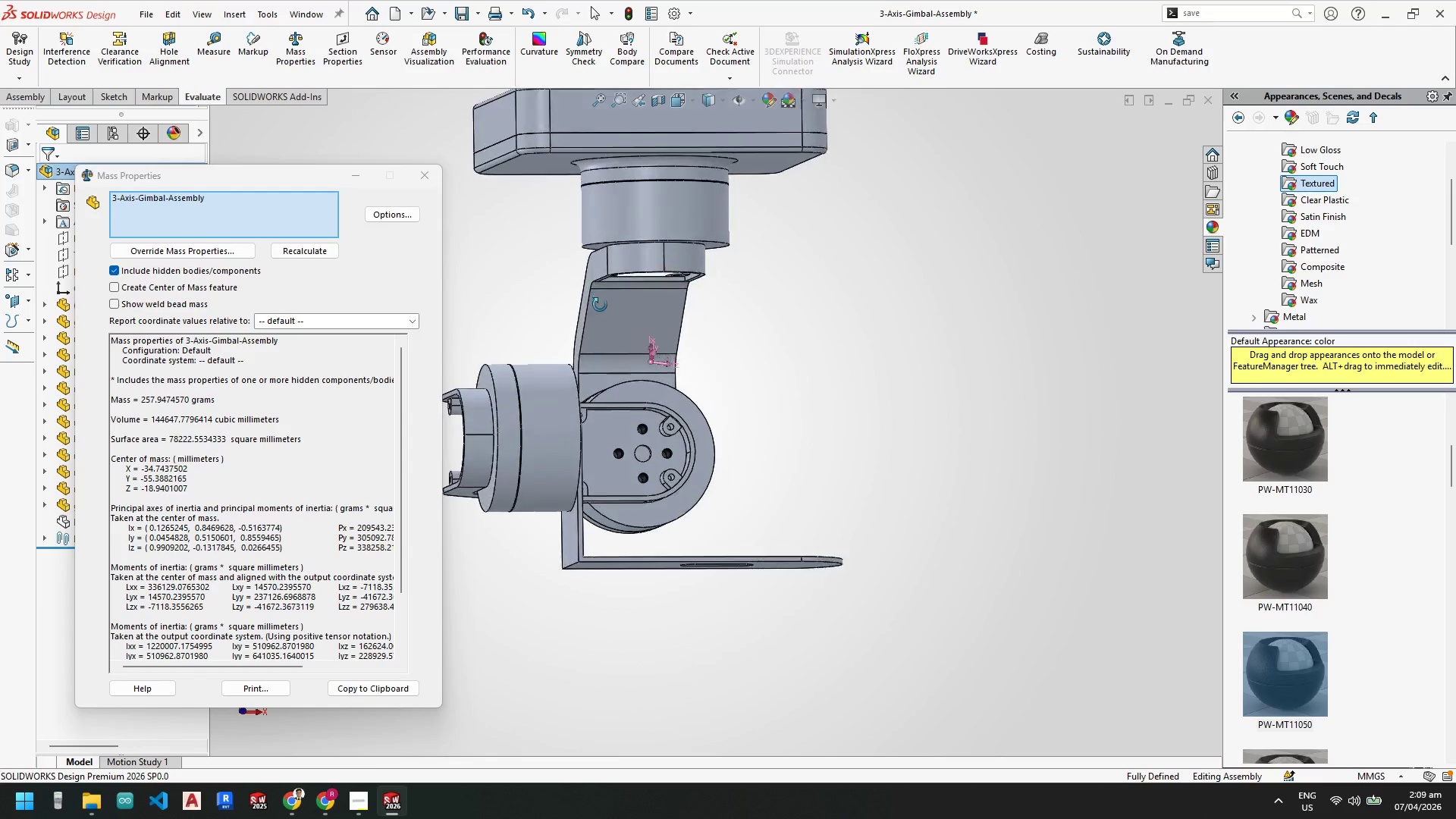 
key(Space)
 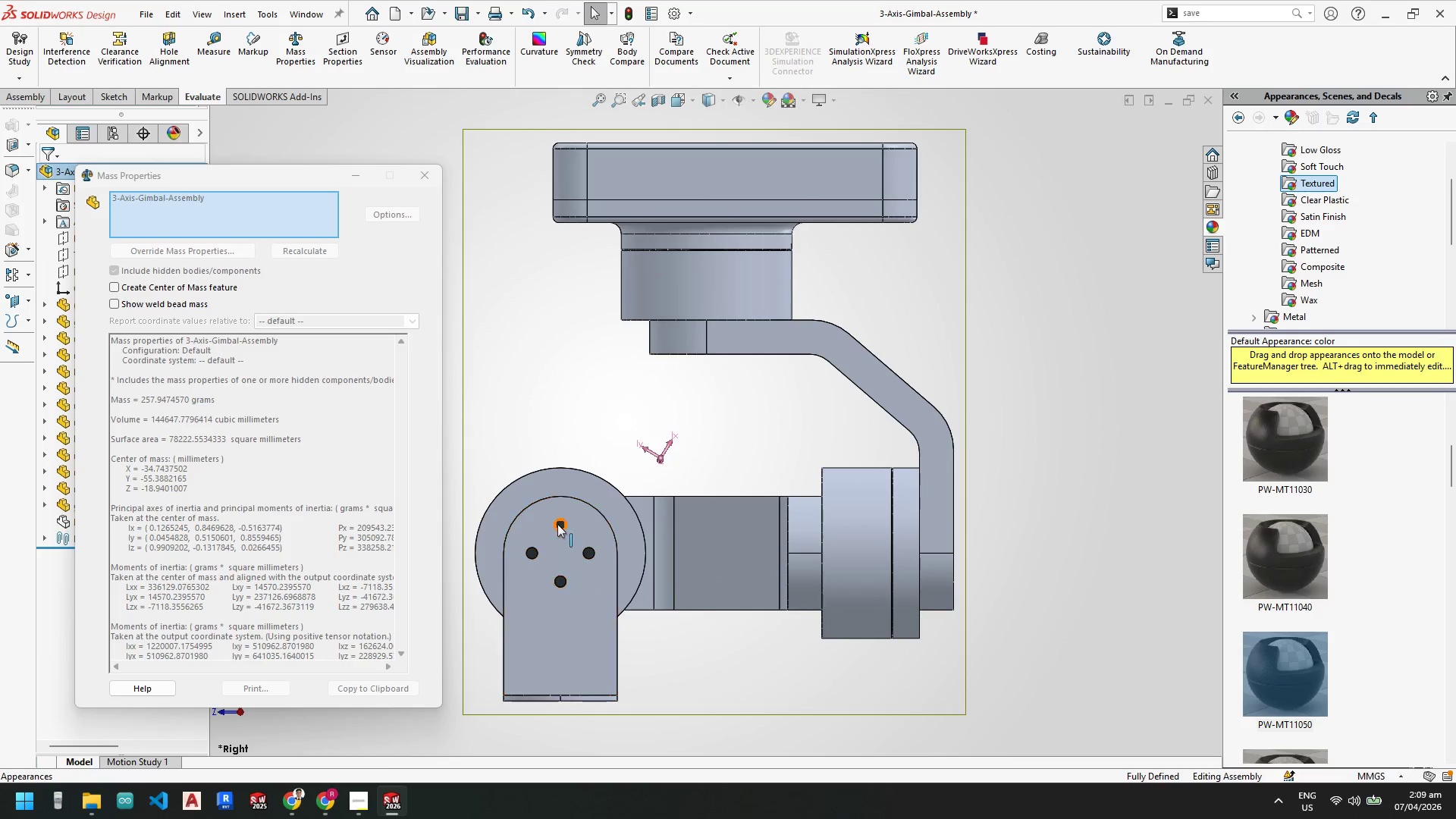 
wait(6.16)
 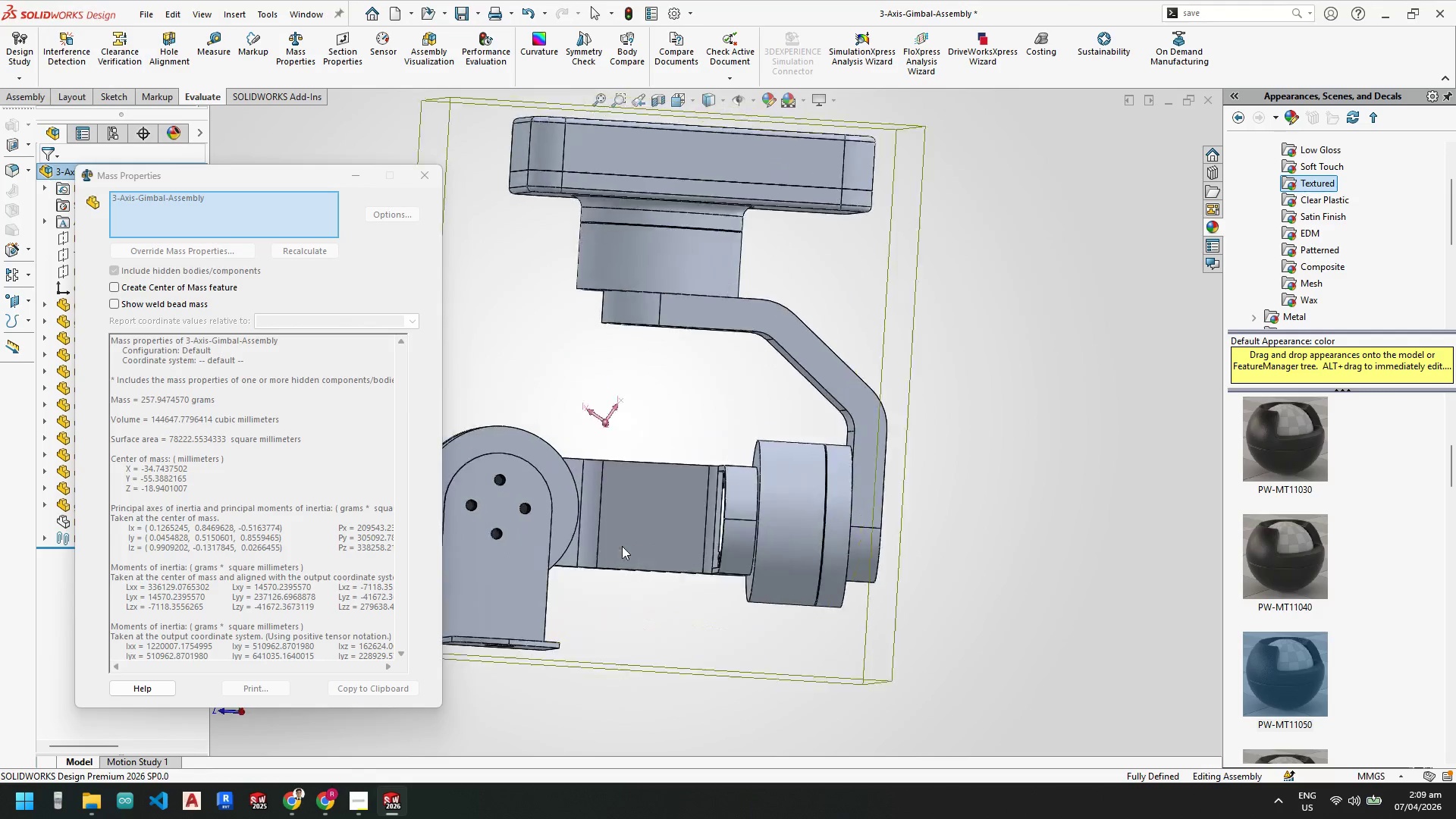 
mouse_move([575, 521])
 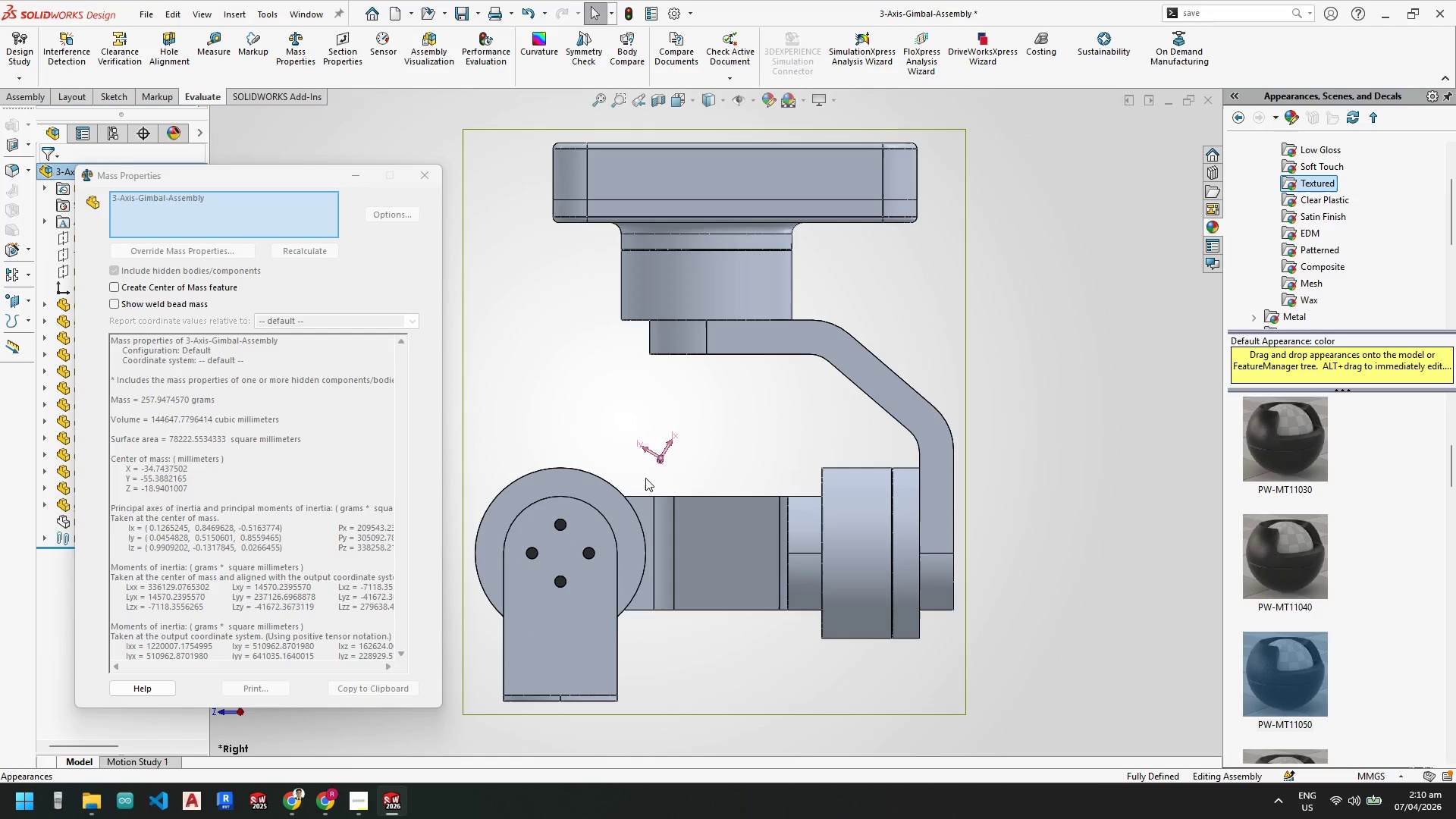 
wait(20.63)
 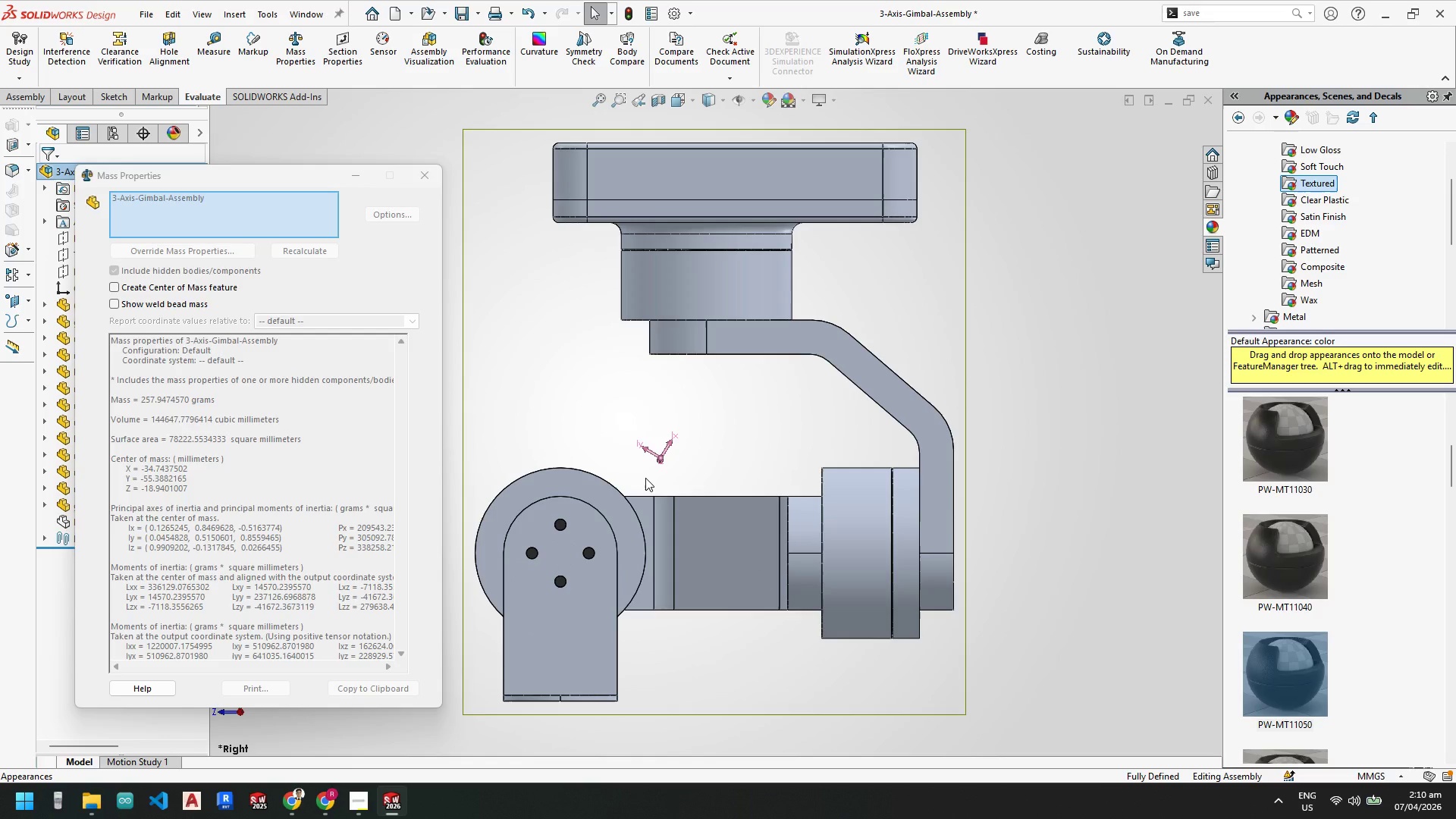 
scroll: coordinate [647, 553], scroll_direction: up, amount: 1.0
 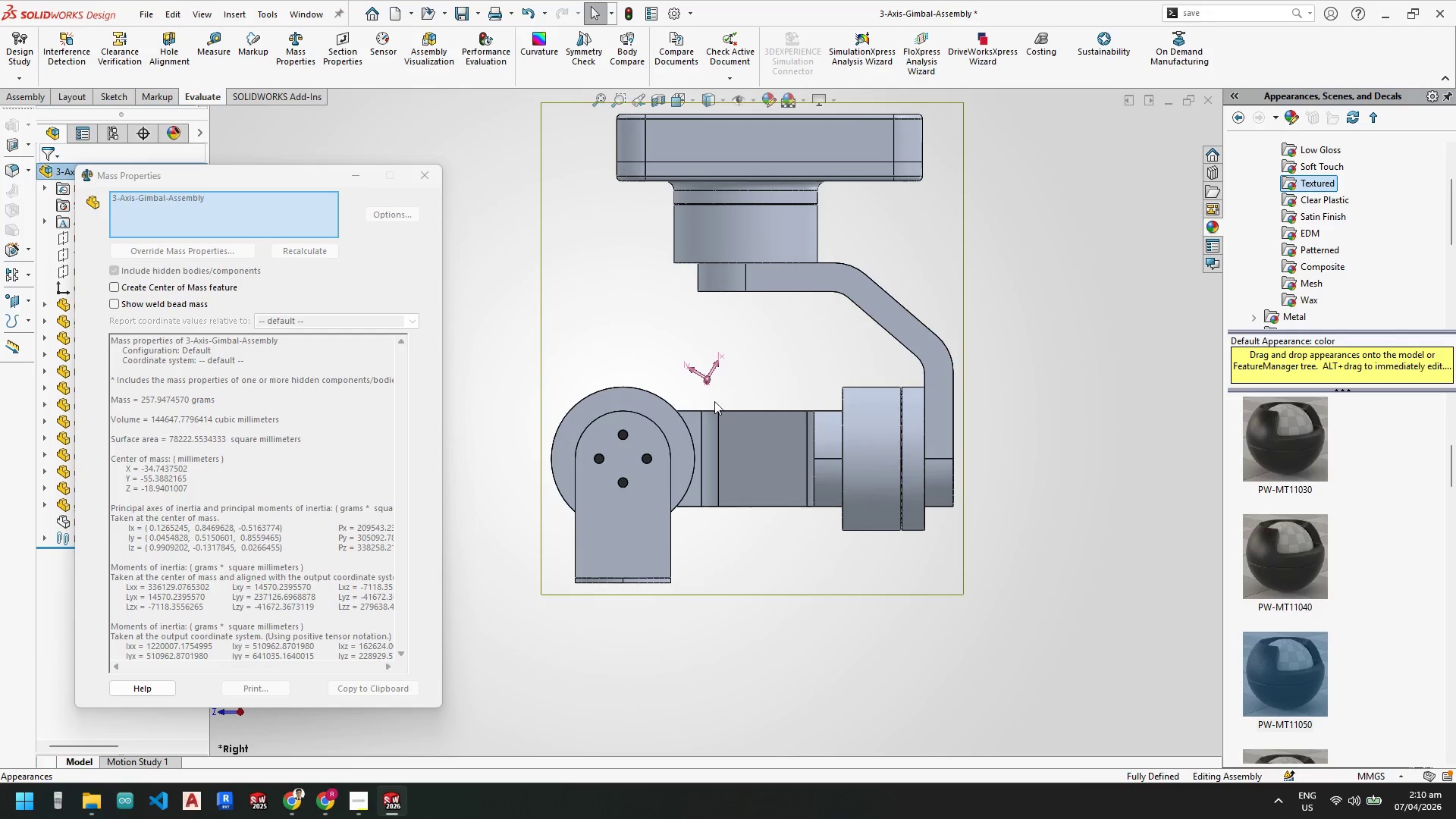 
wait(8.27)
 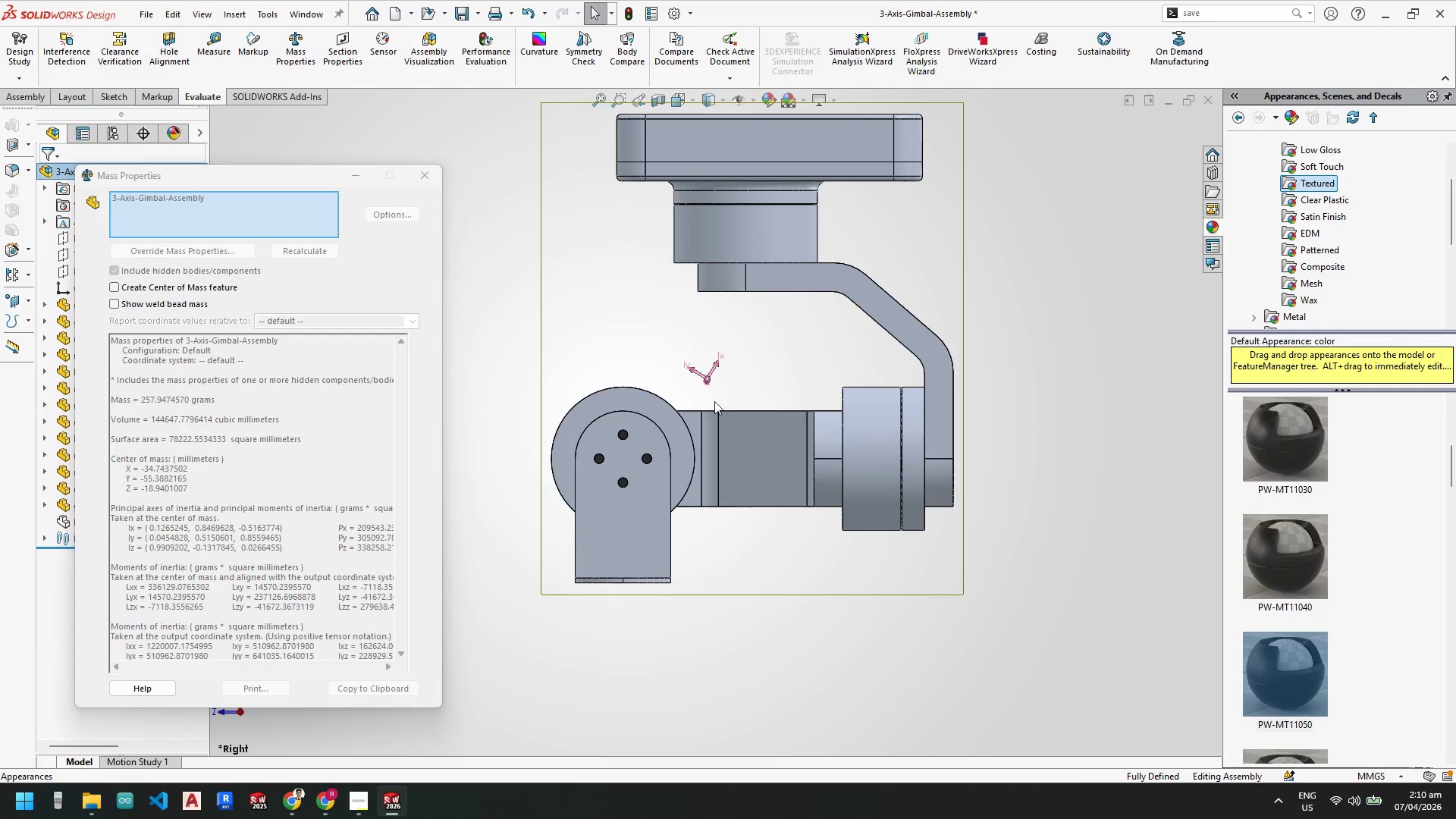 
scroll: coordinate [660, 485], scroll_direction: down, amount: 3.0
 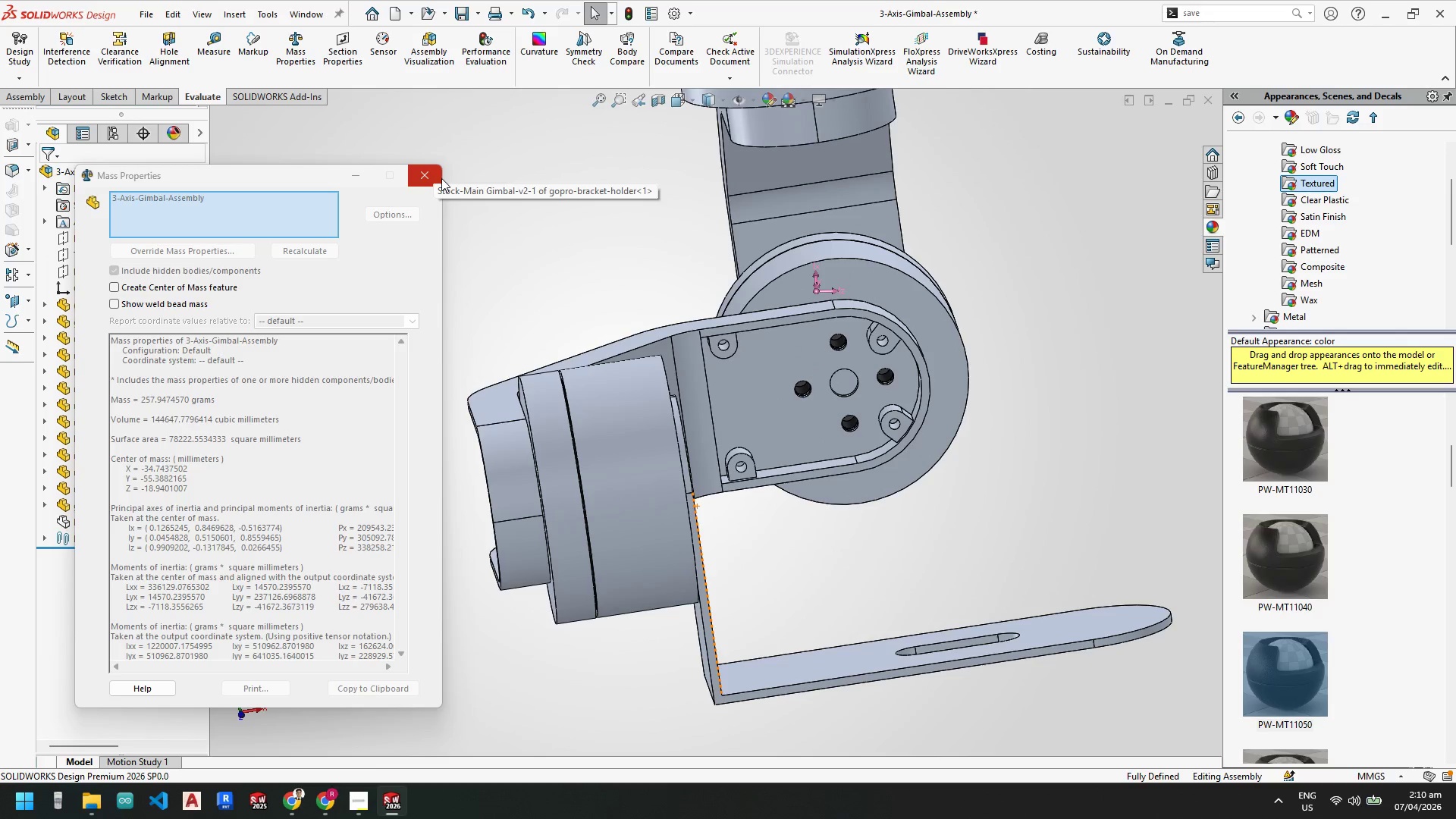 
left_click([435, 174])
 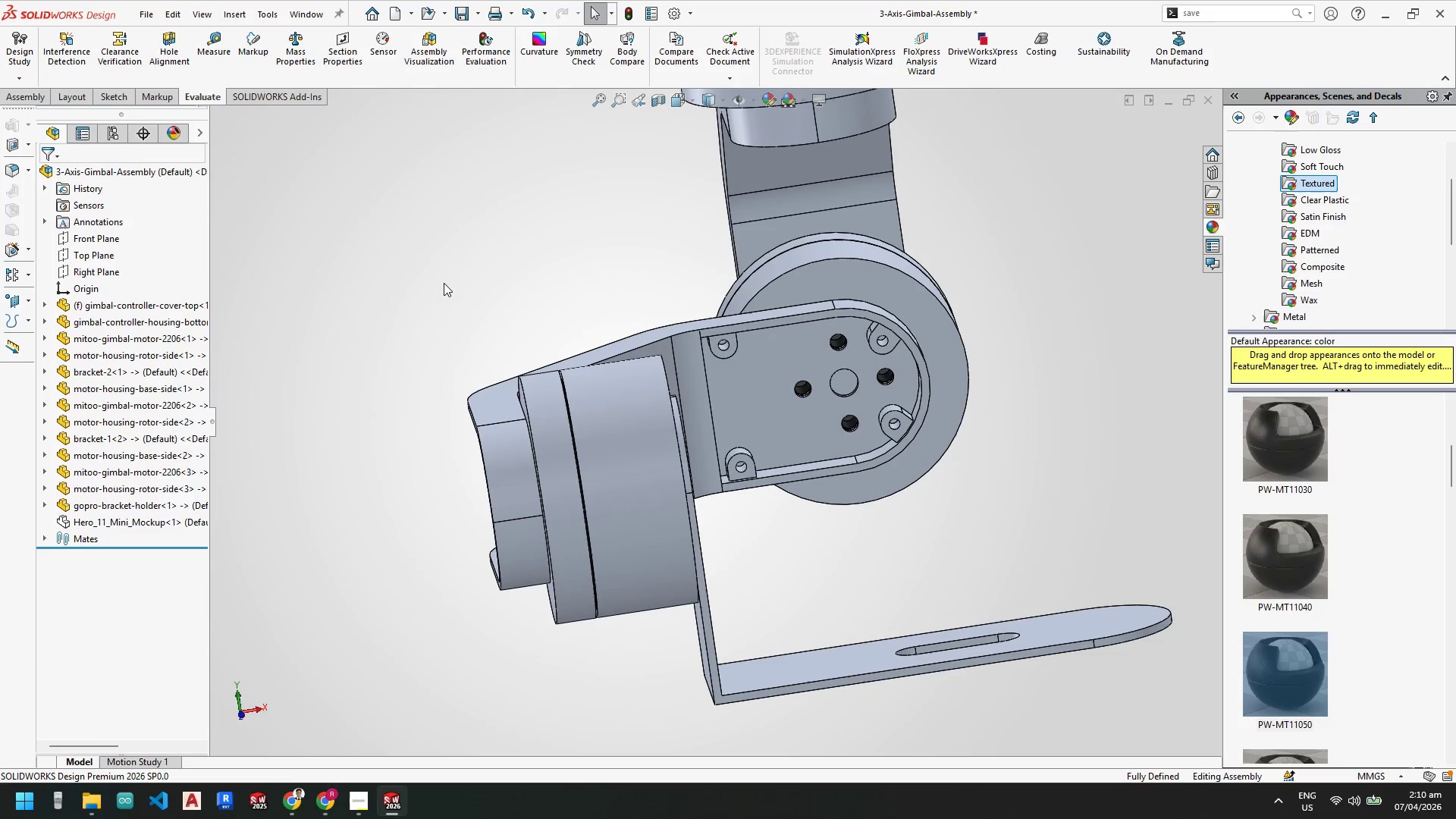 
scroll: coordinate [474, 351], scroll_direction: up, amount: 2.0
 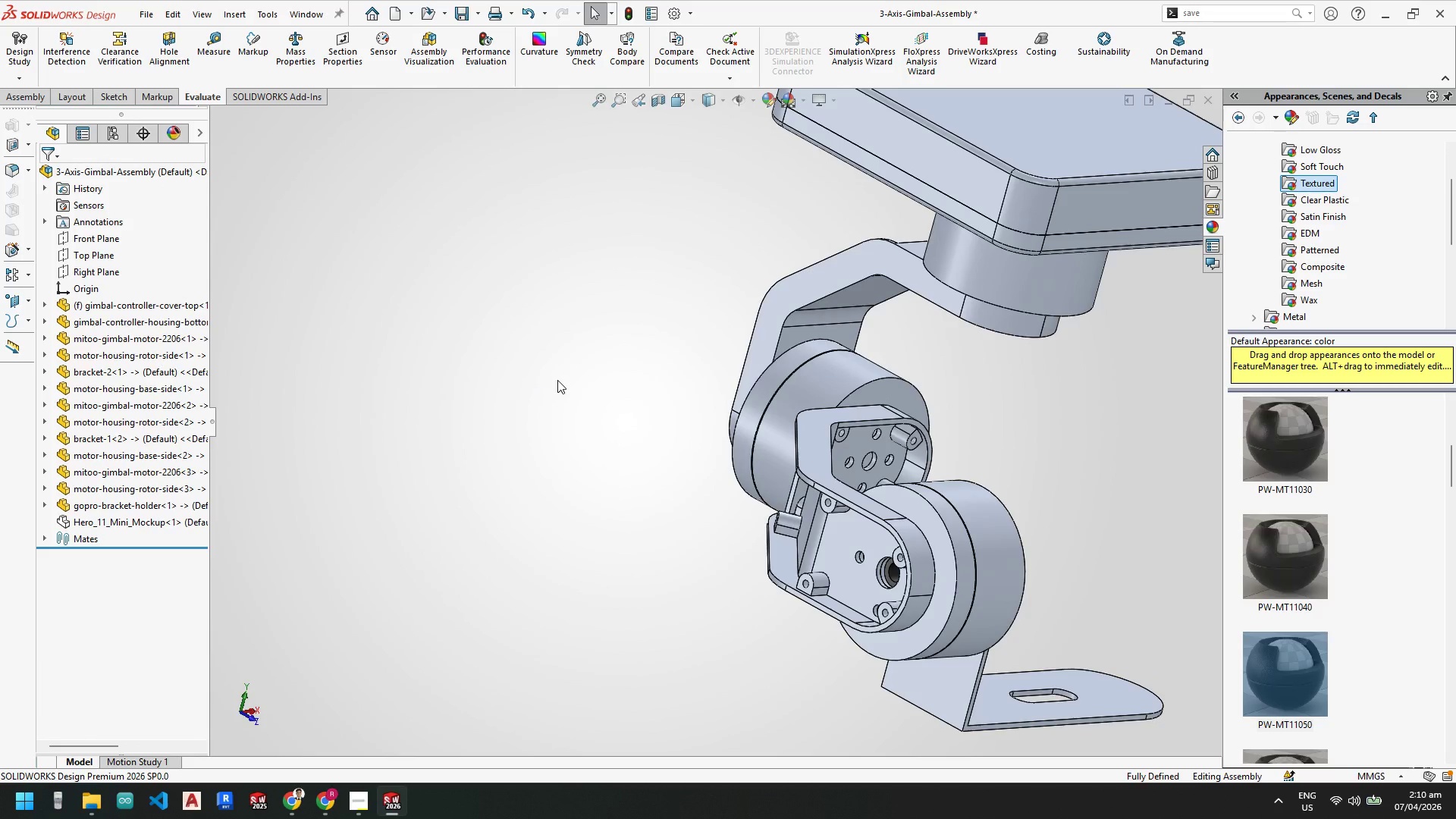 
wait(9.84)
 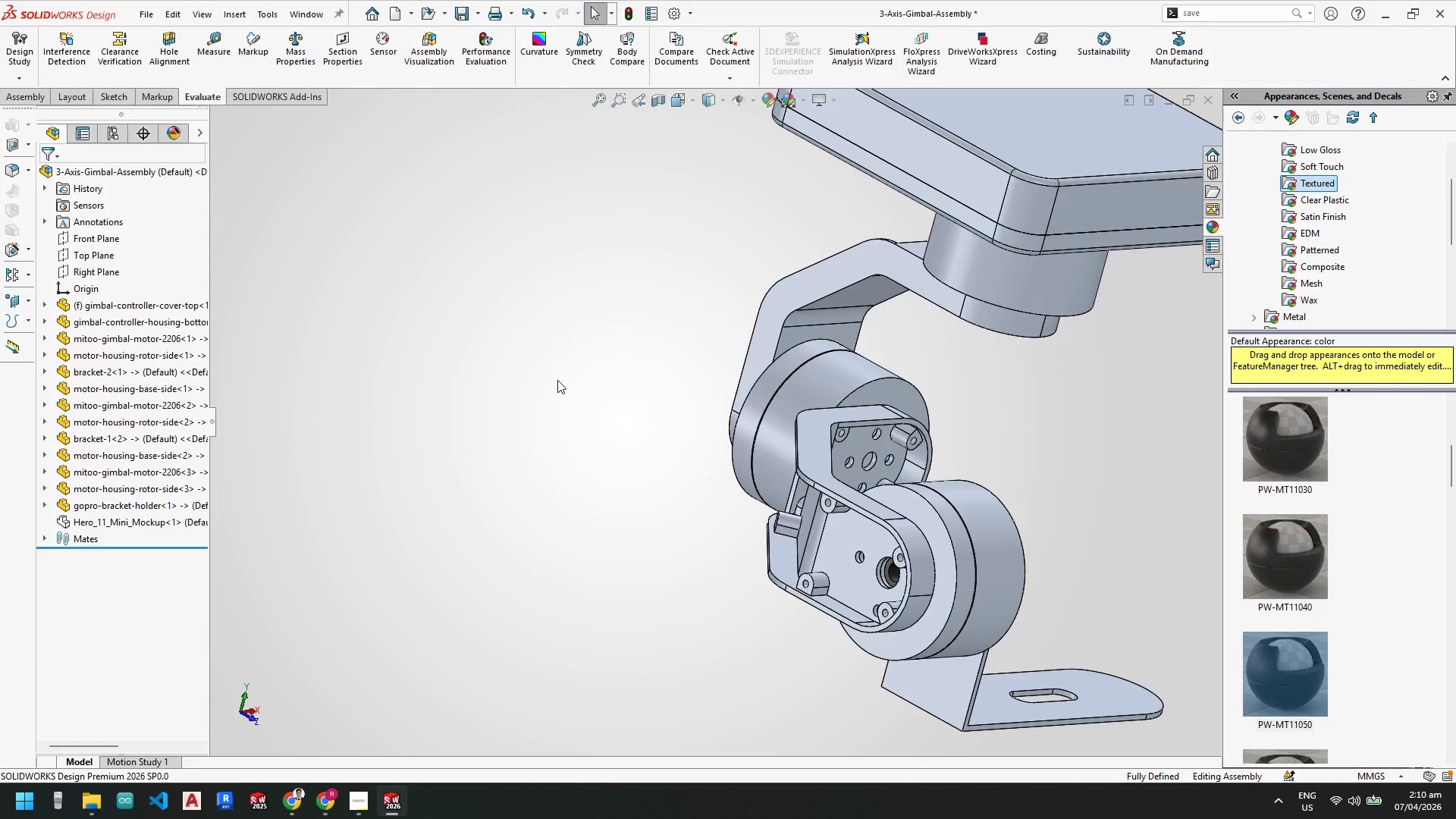 
scroll: coordinate [794, 462], scroll_direction: up, amount: 2.0
 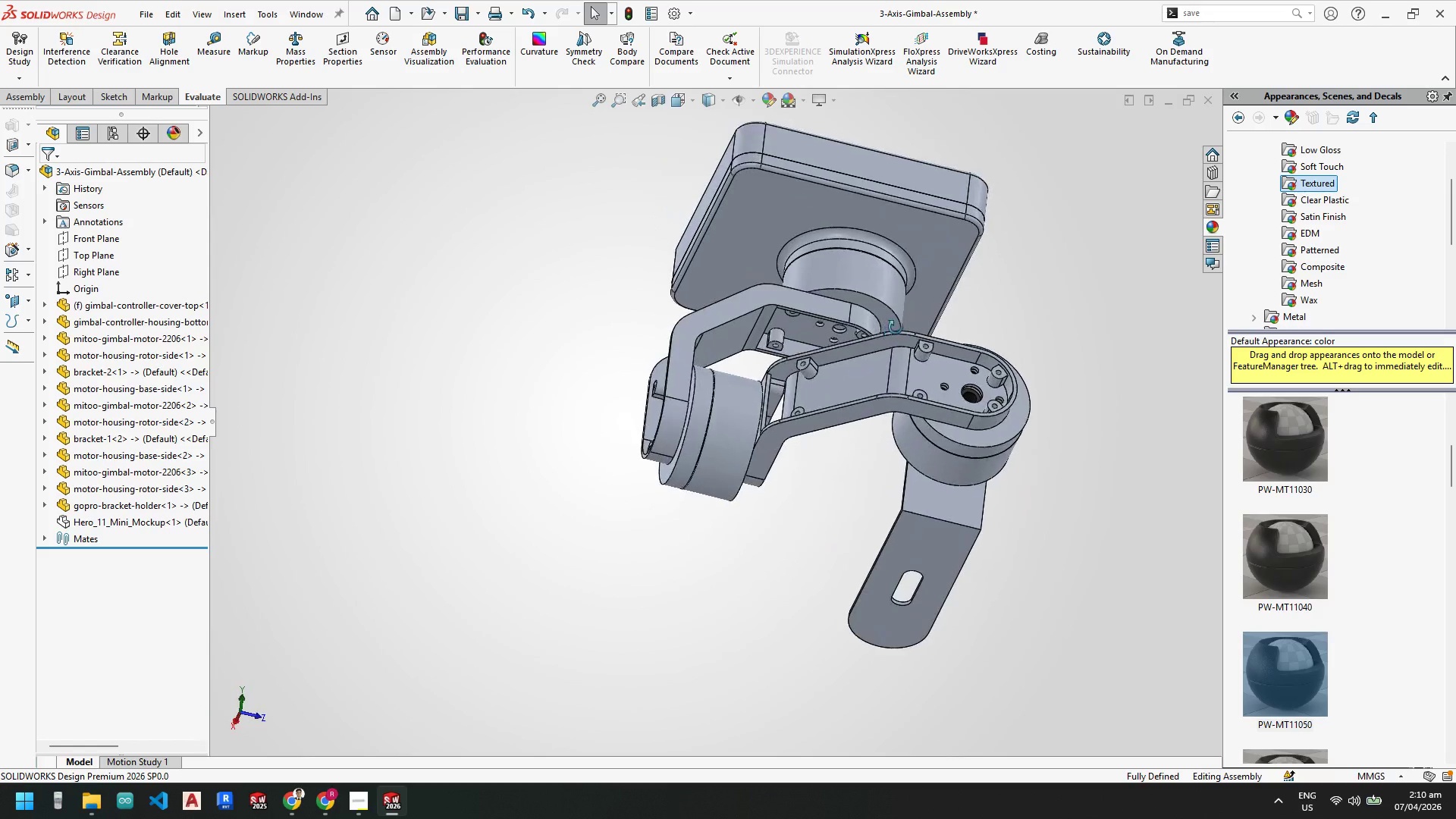 
right_click([898, 190])
 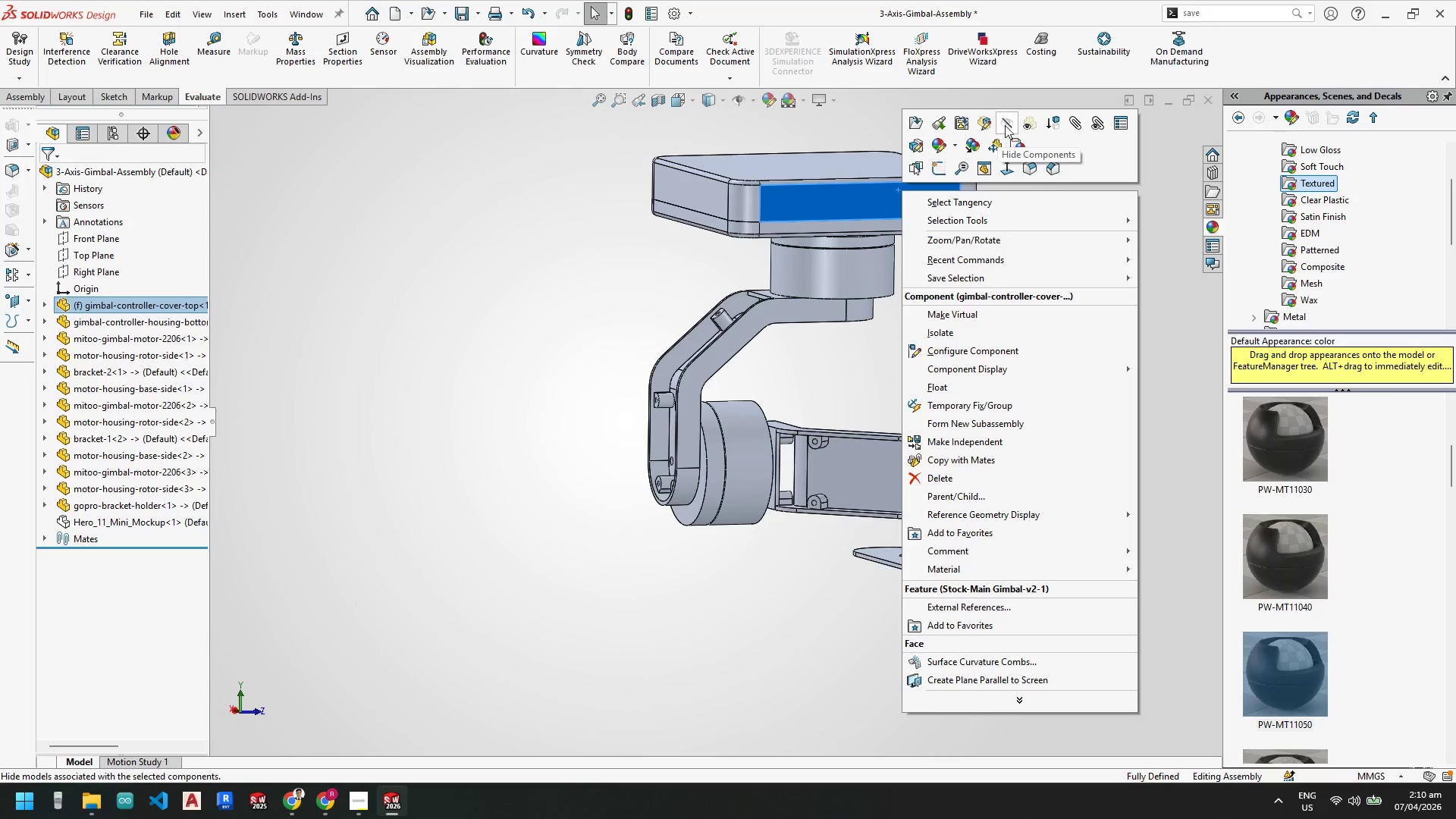 
left_click([1003, 123])
 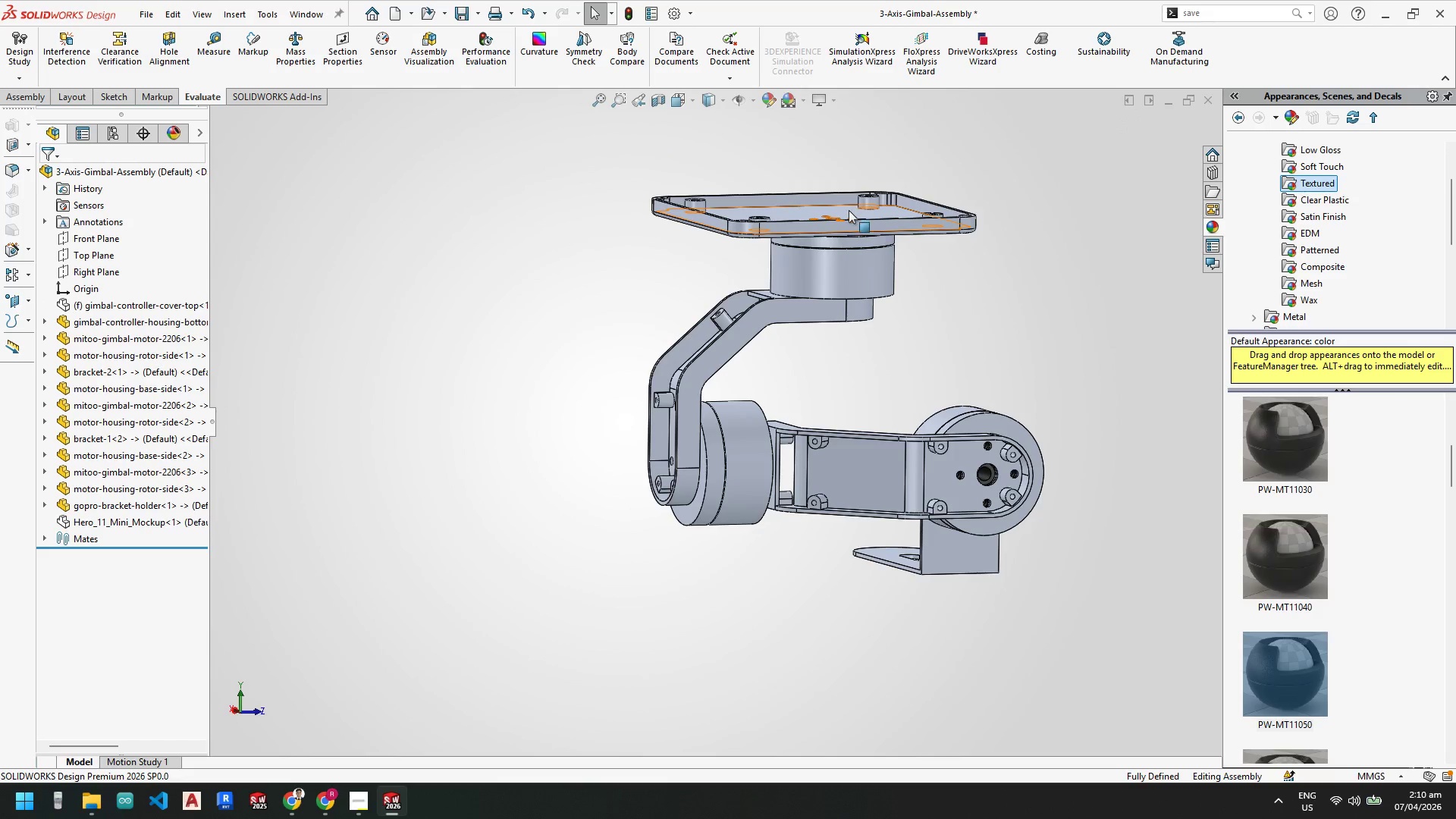 
scroll: coordinate [847, 218], scroll_direction: down, amount: 1.0
 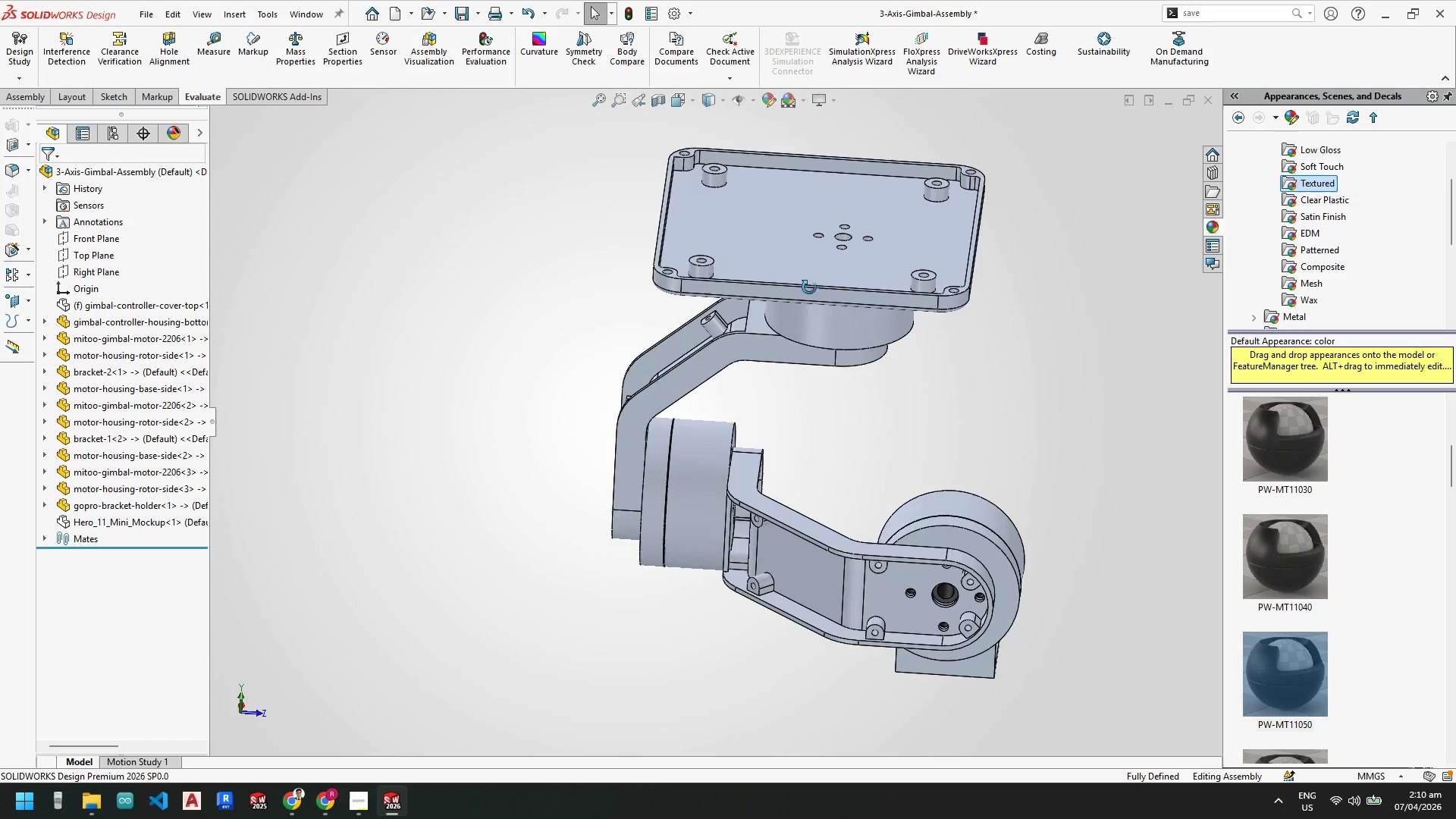 
wait(6.78)
 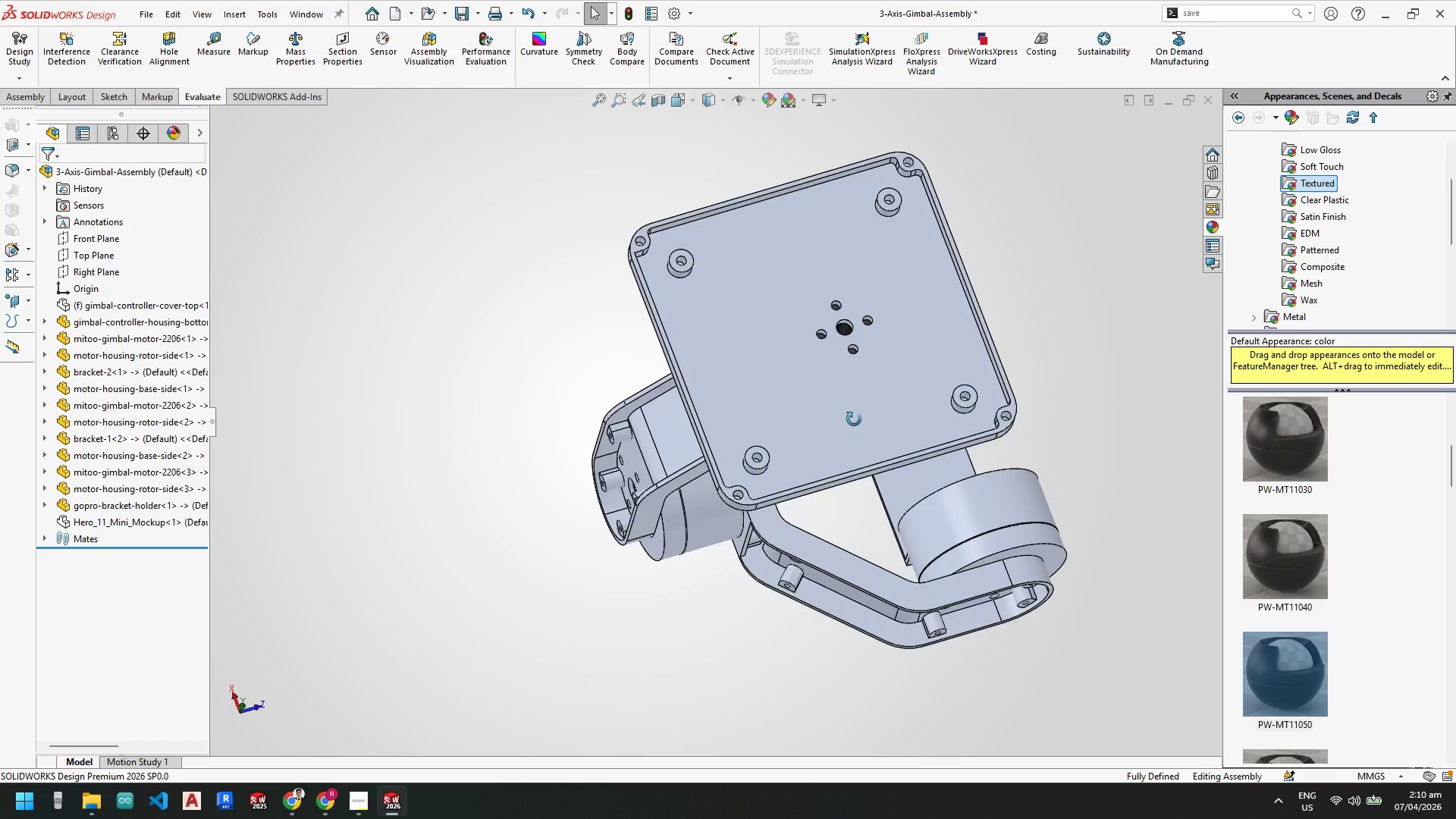 
scroll: coordinate [64, 303], scroll_direction: up, amount: 1.0
 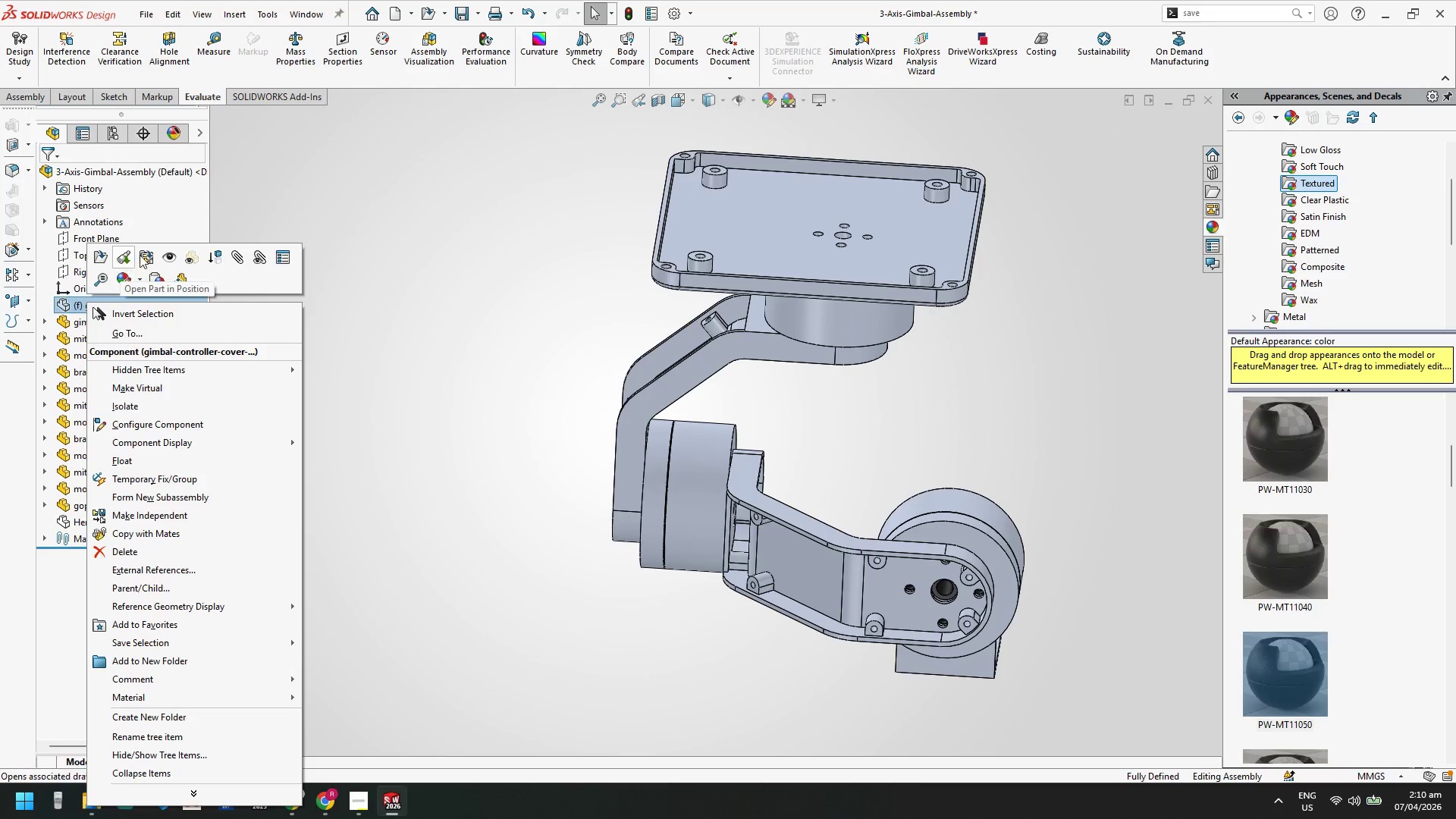 
left_click([162, 256])
 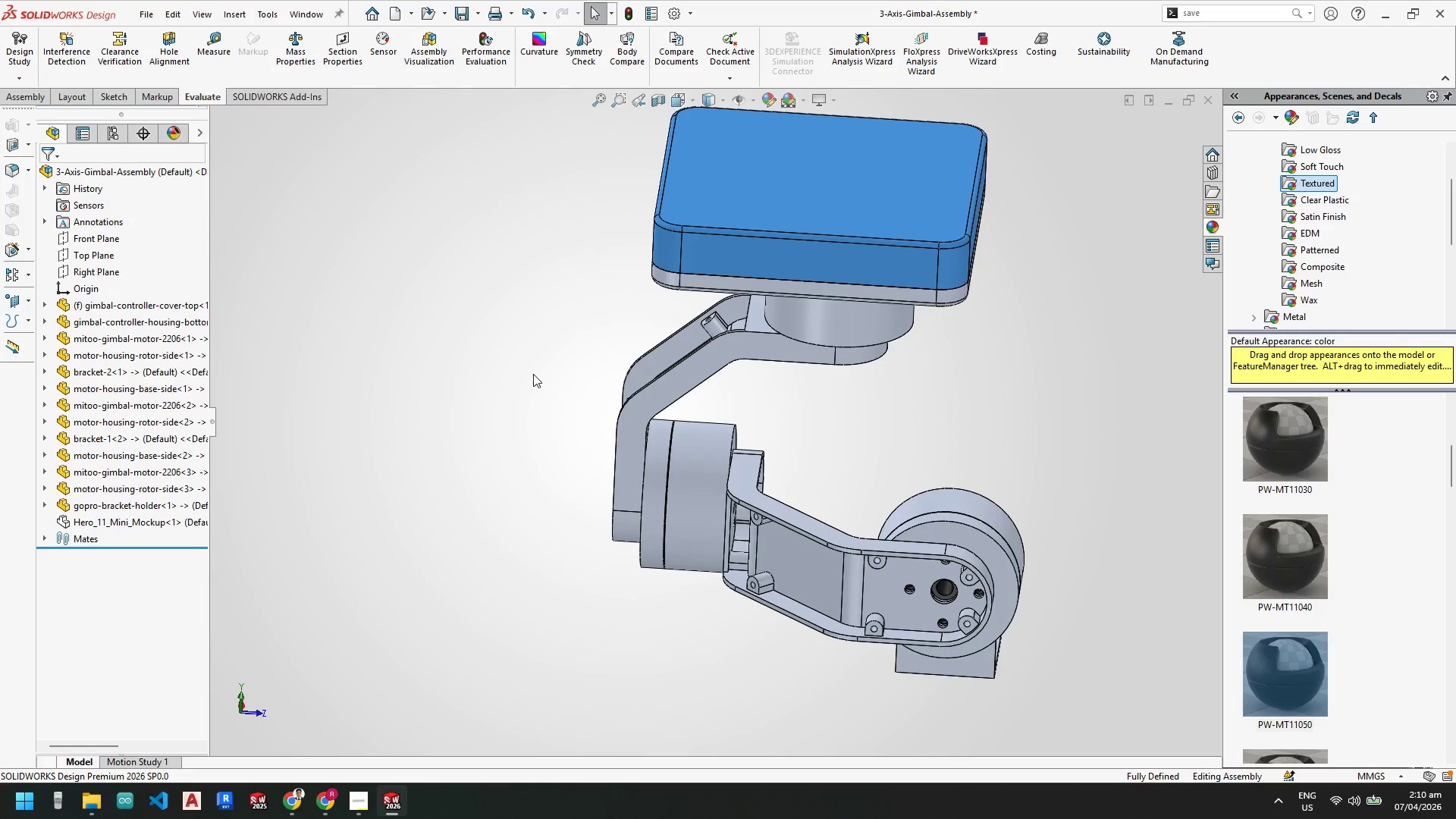 
left_click_drag(start_coordinate=[510, 330], to_coordinate=[507, 326])
 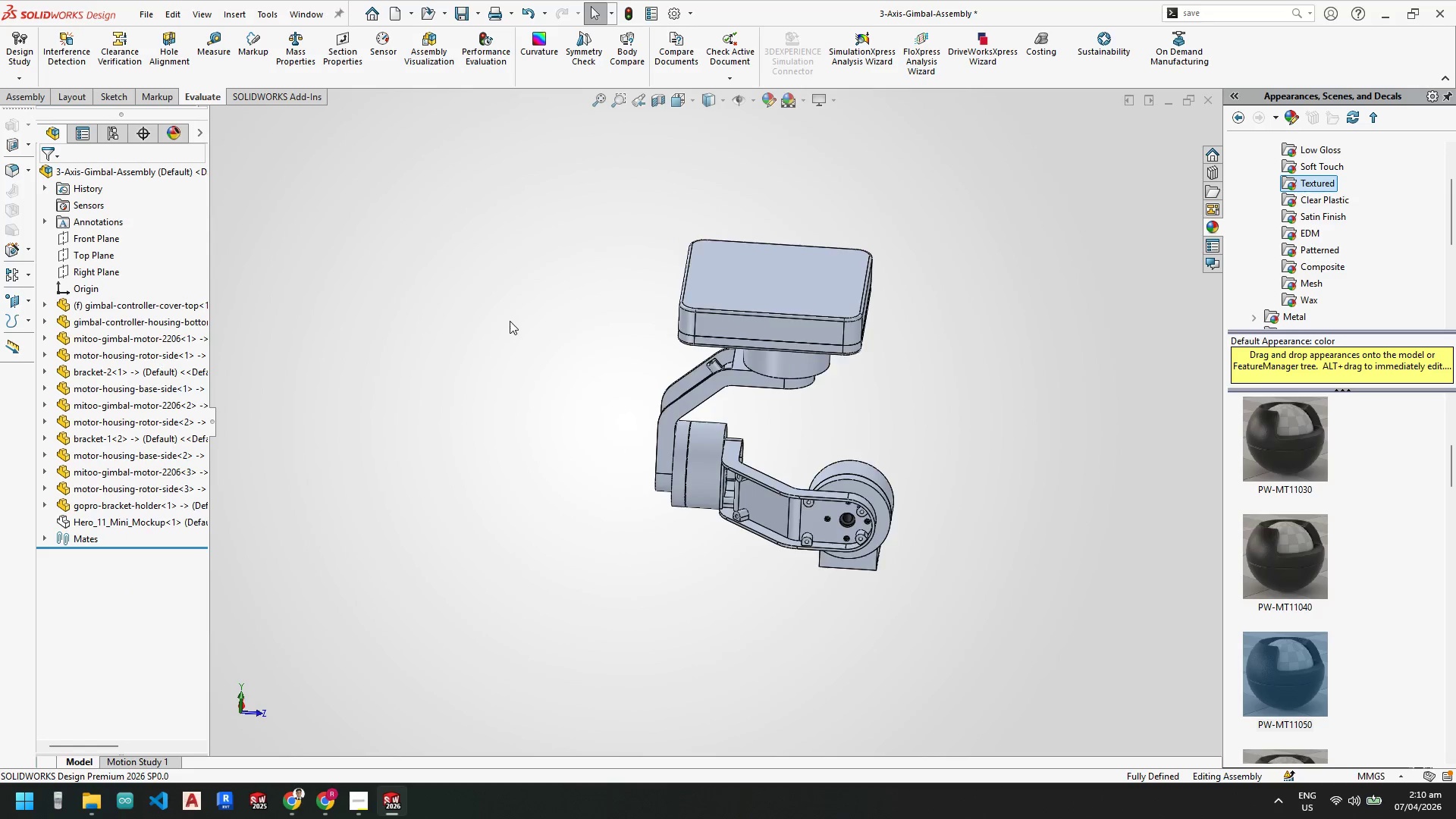 
scroll: coordinate [510, 321], scroll_direction: up, amount: 4.0
 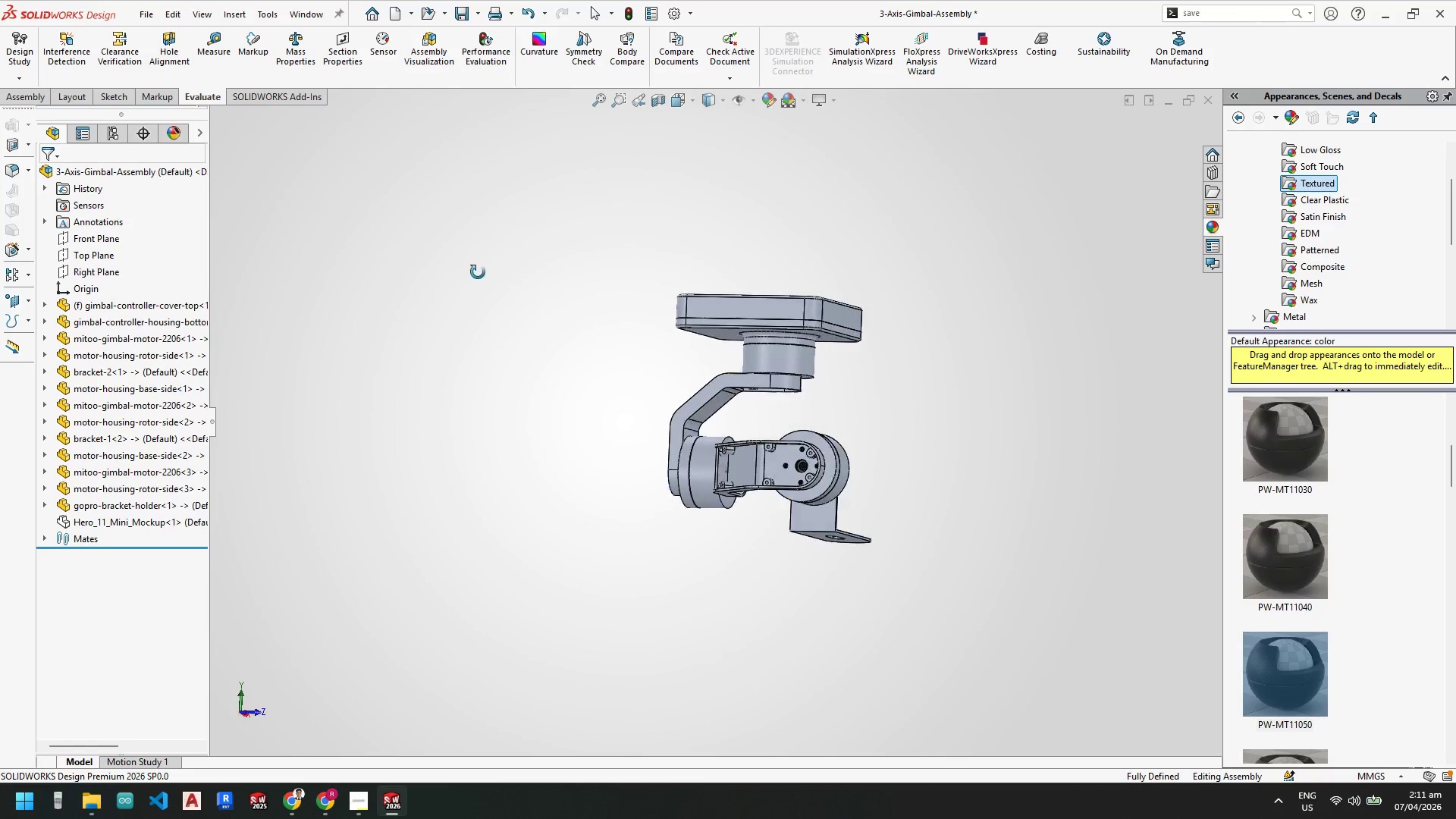 
wait(5.8)
 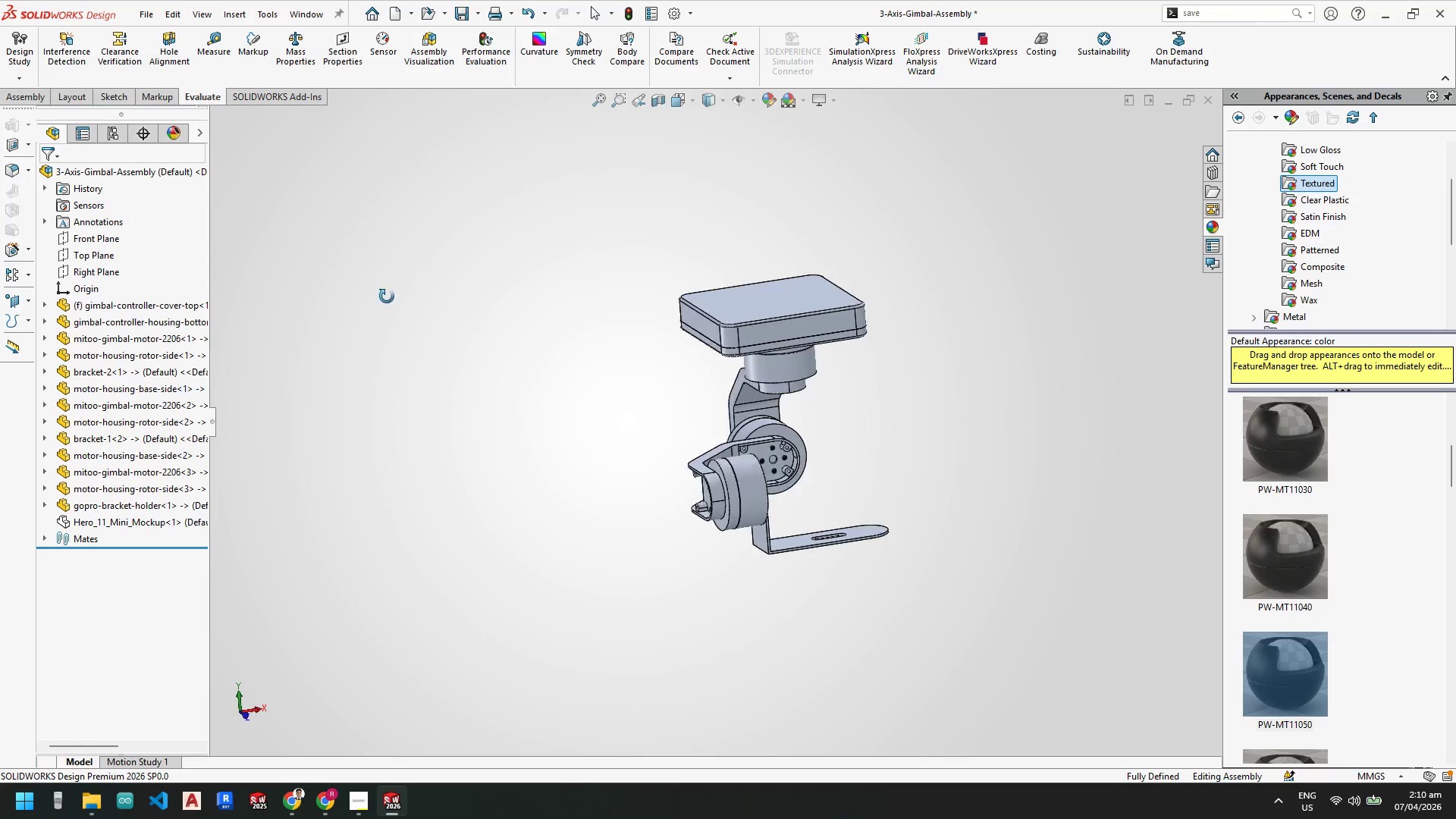 
scroll: coordinate [792, 273], scroll_direction: down, amount: 4.0
 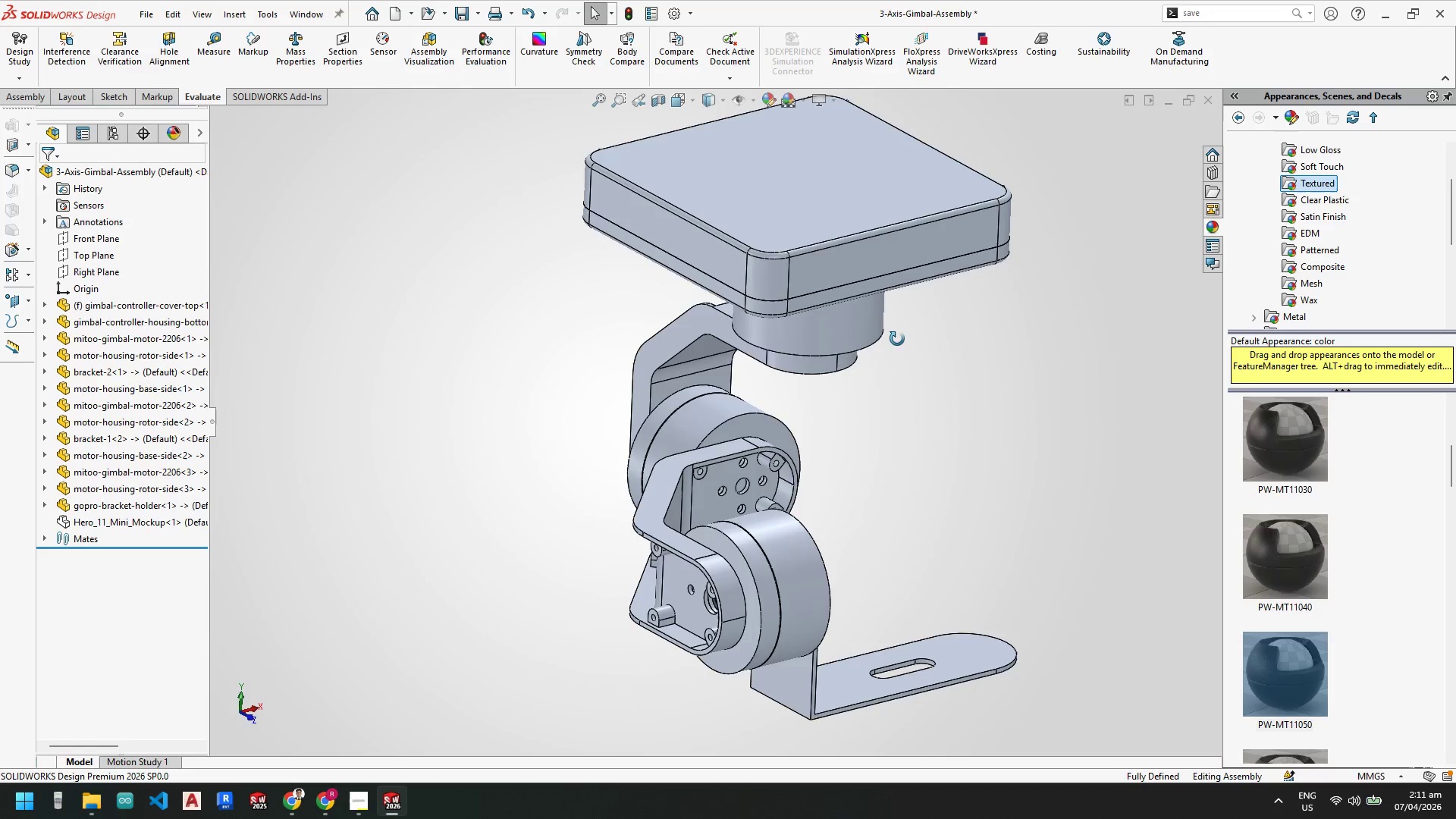 
scroll: coordinate [901, 345], scroll_direction: none, amount: 0.0
 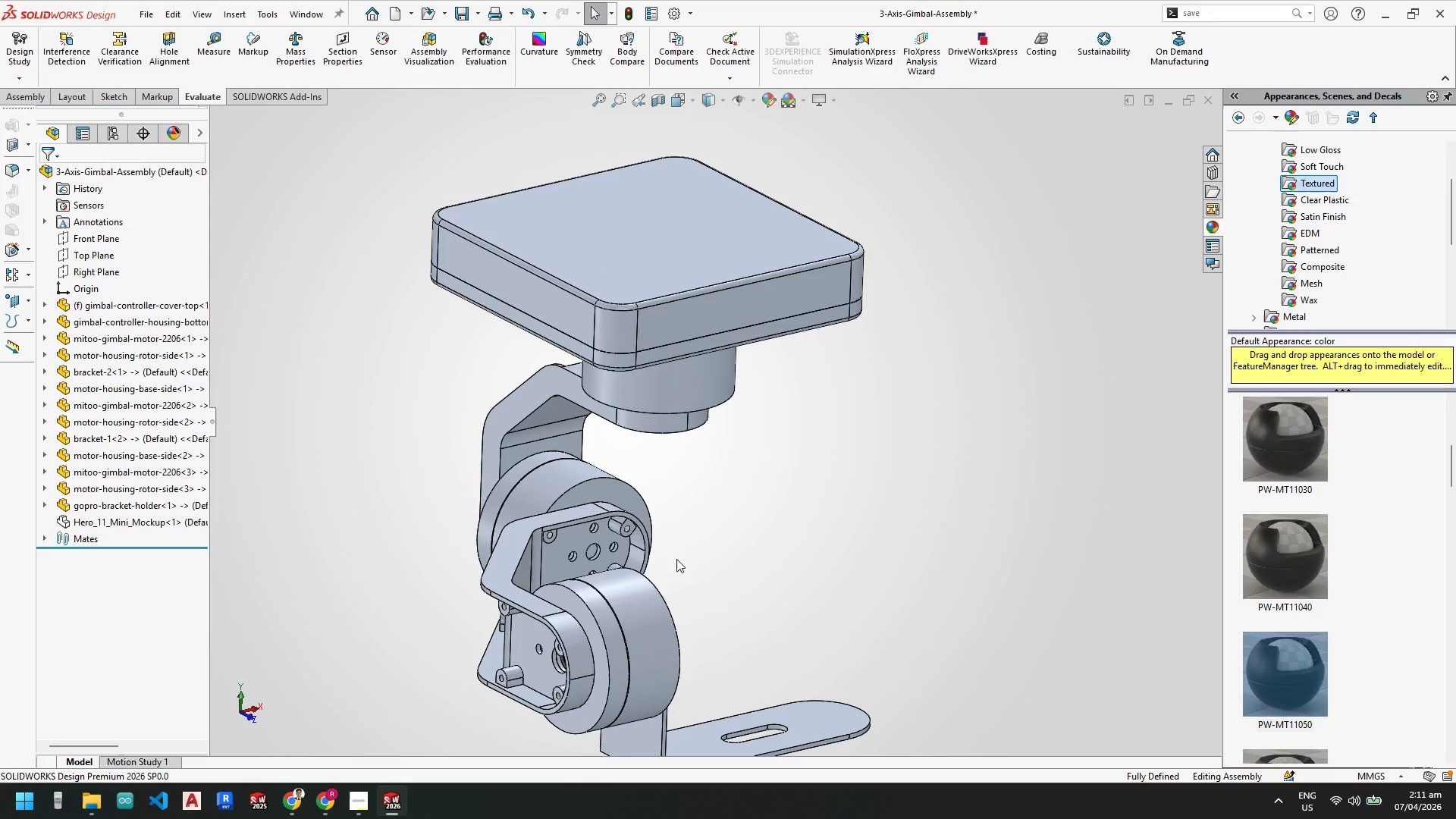 
scroll: coordinate [682, 560], scroll_direction: up, amount: 1.0
 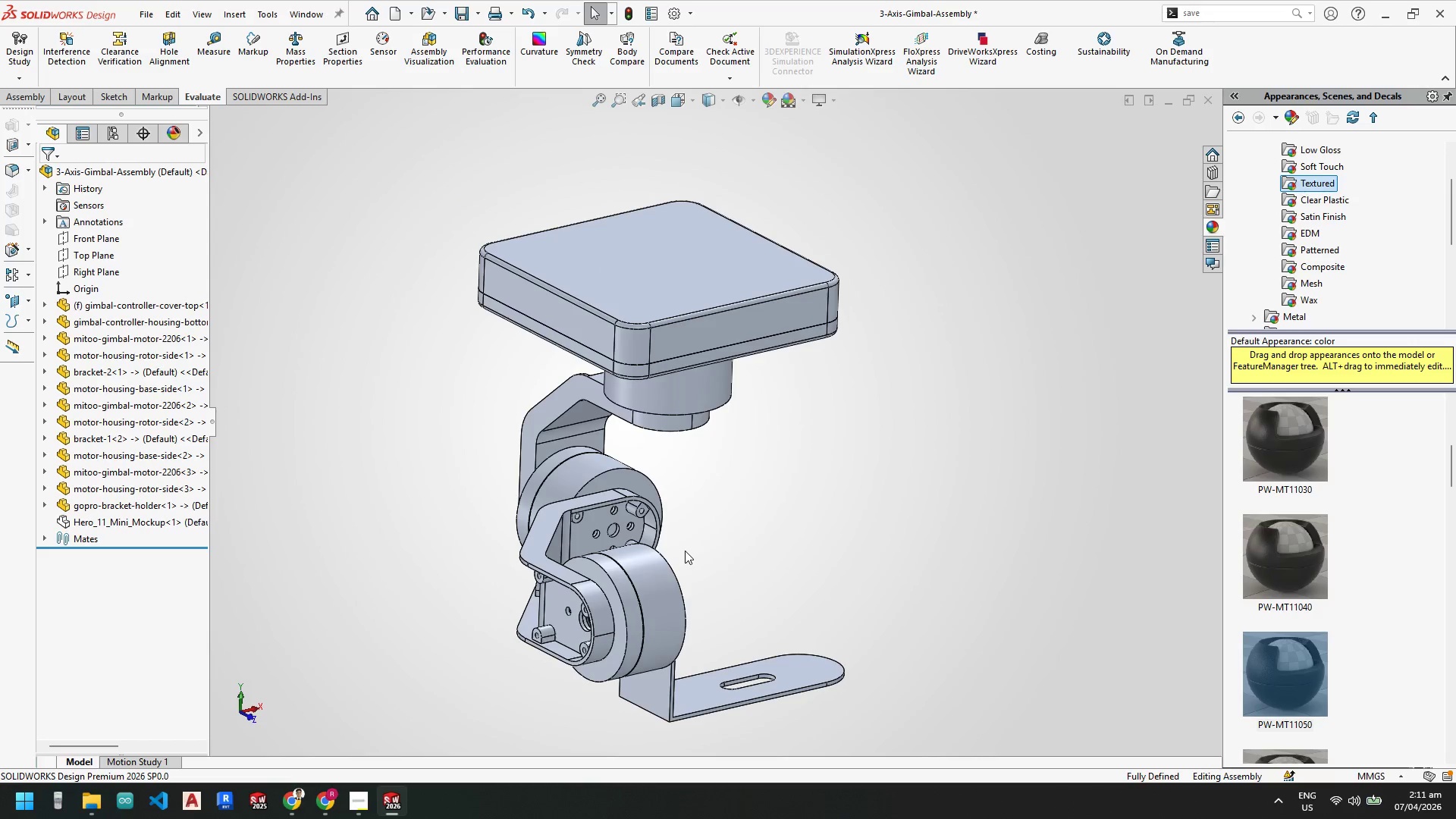 
scroll: coordinate [682, 554], scroll_direction: down, amount: 1.0
 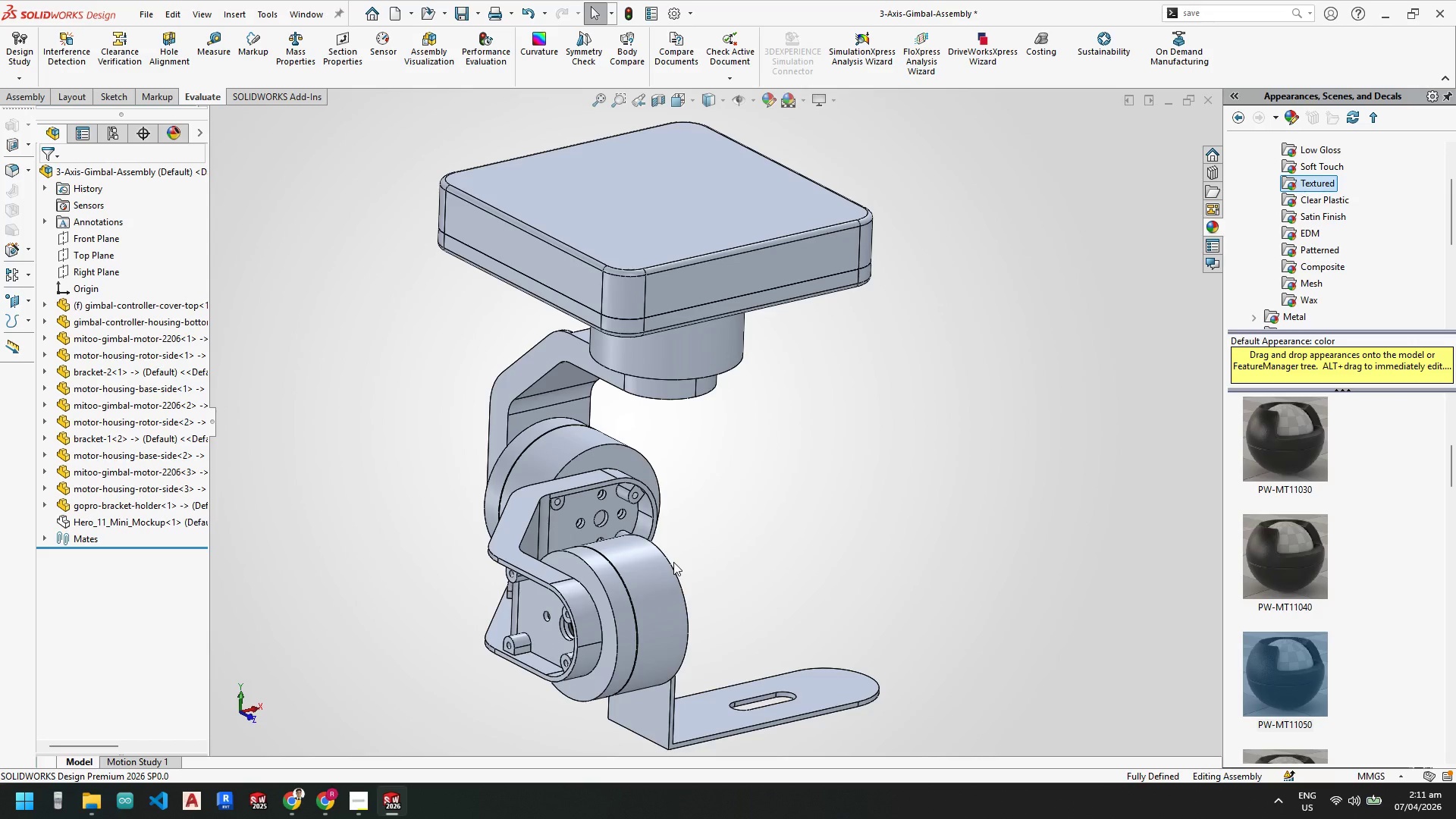 
key(Control+S)
 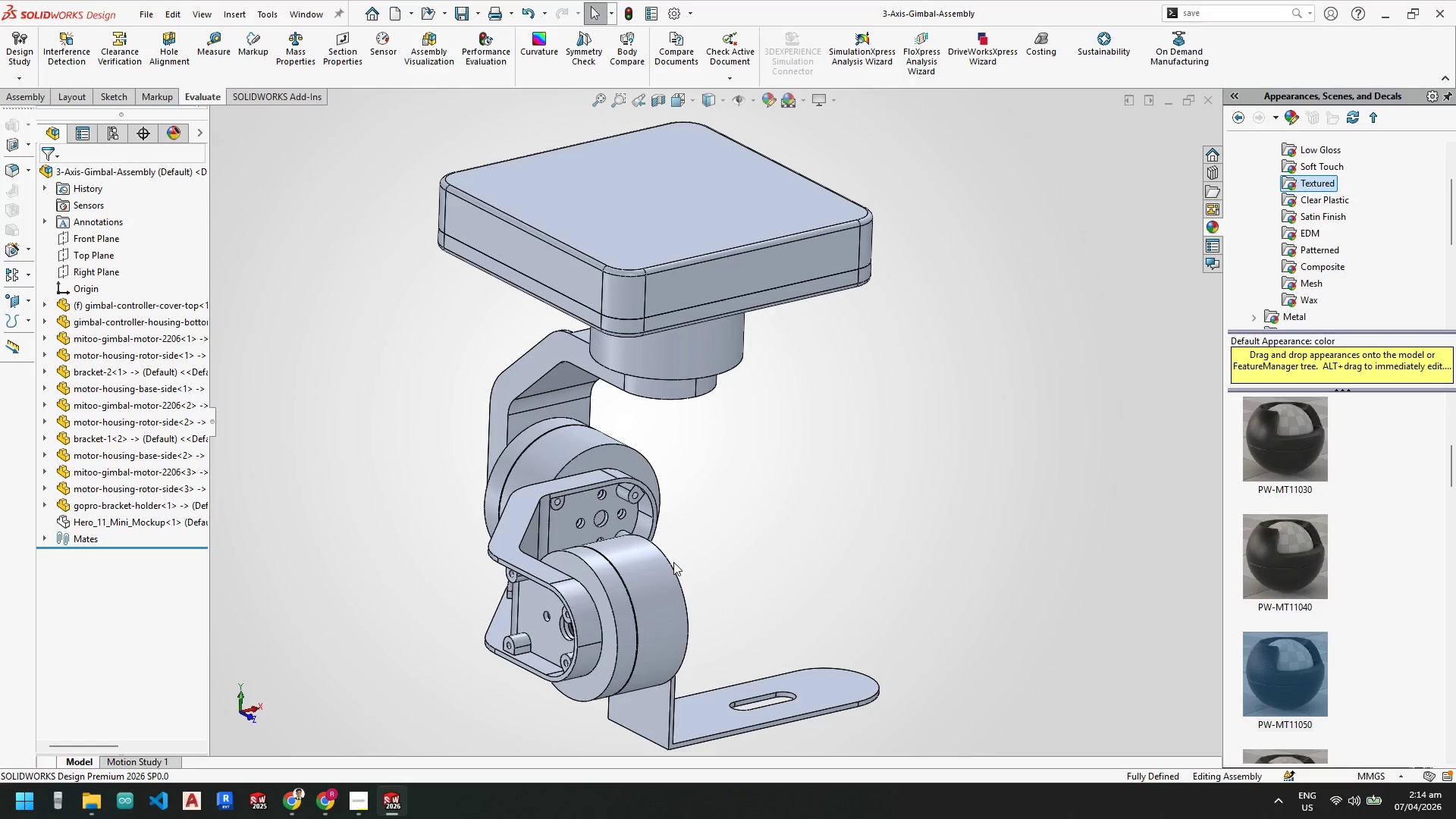 
wait(216.45)
 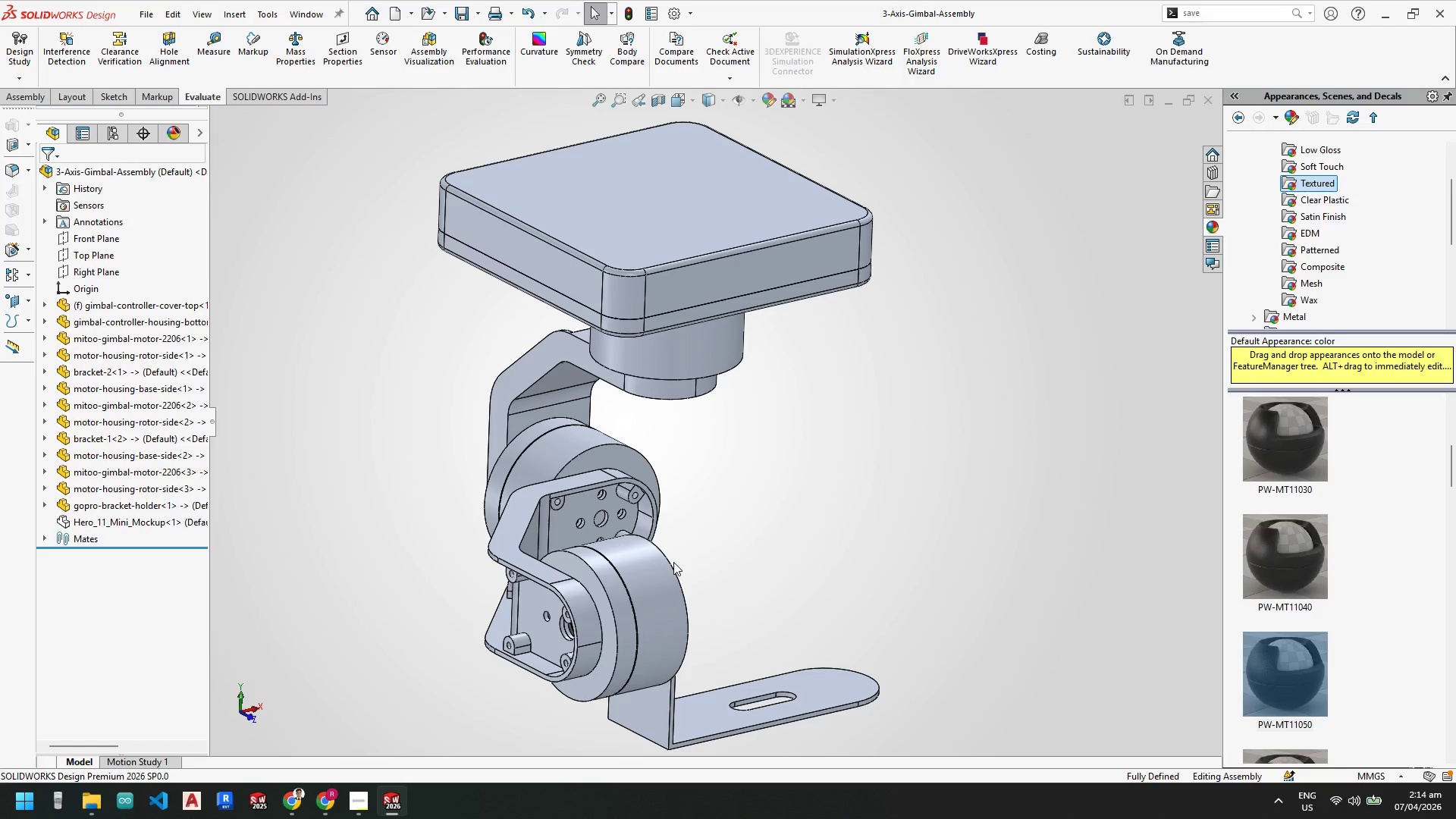 
scroll: coordinate [620, 544], scroll_direction: down, amount: 2.0
 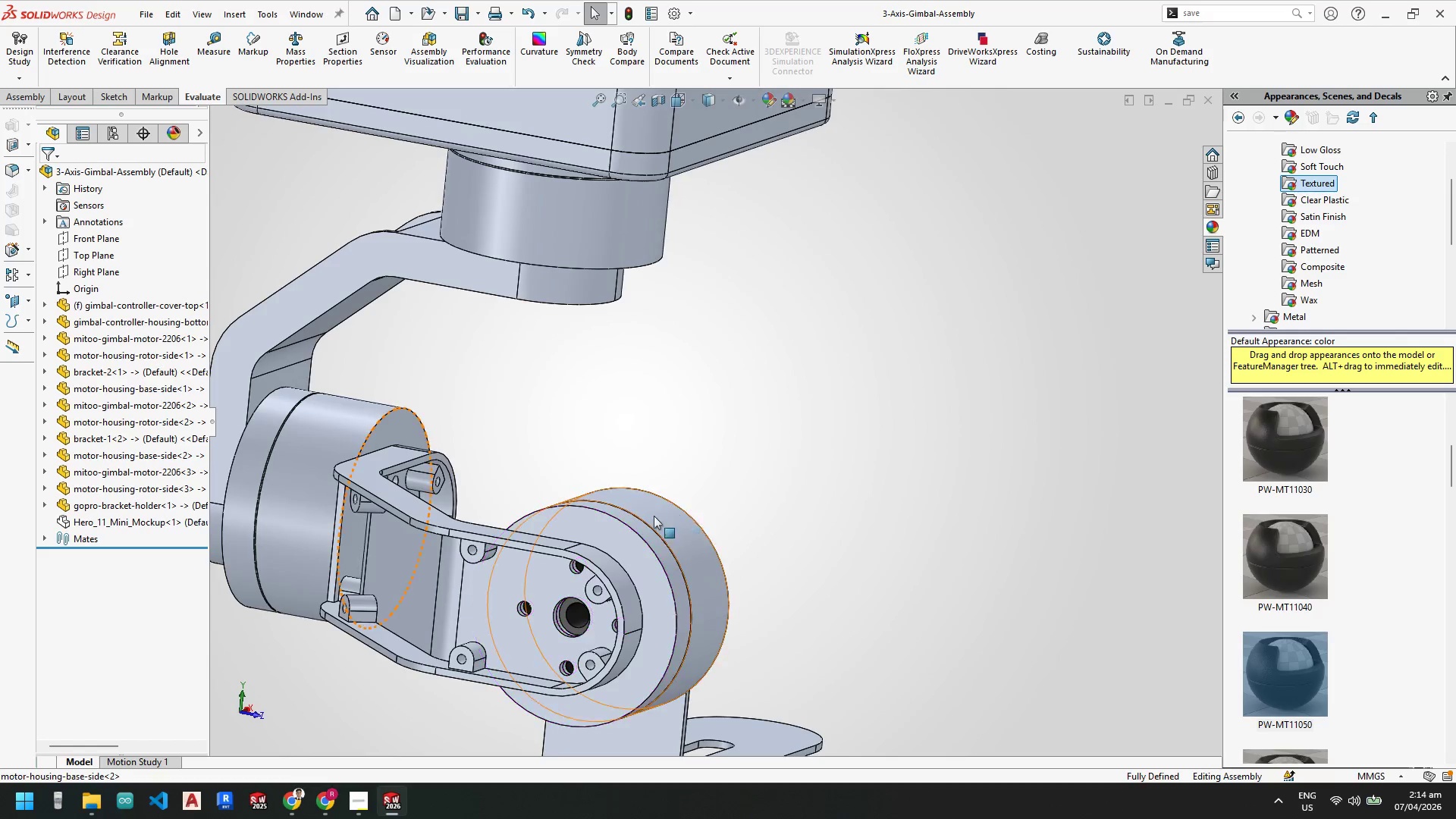 
scroll: coordinate [529, 567], scroll_direction: up, amount: 2.0
 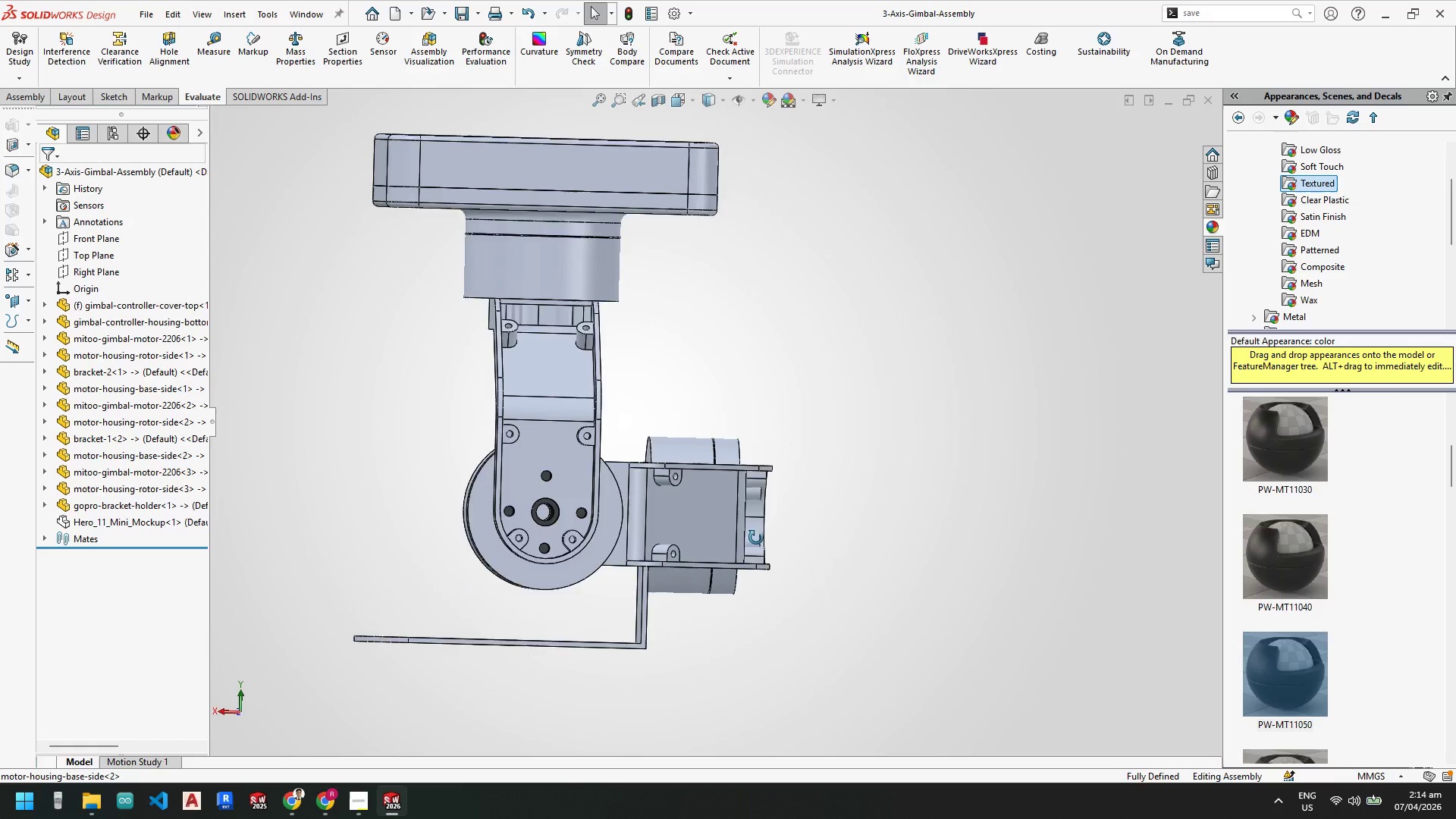 
scroll: coordinate [493, 438], scroll_direction: down, amount: 8.0
 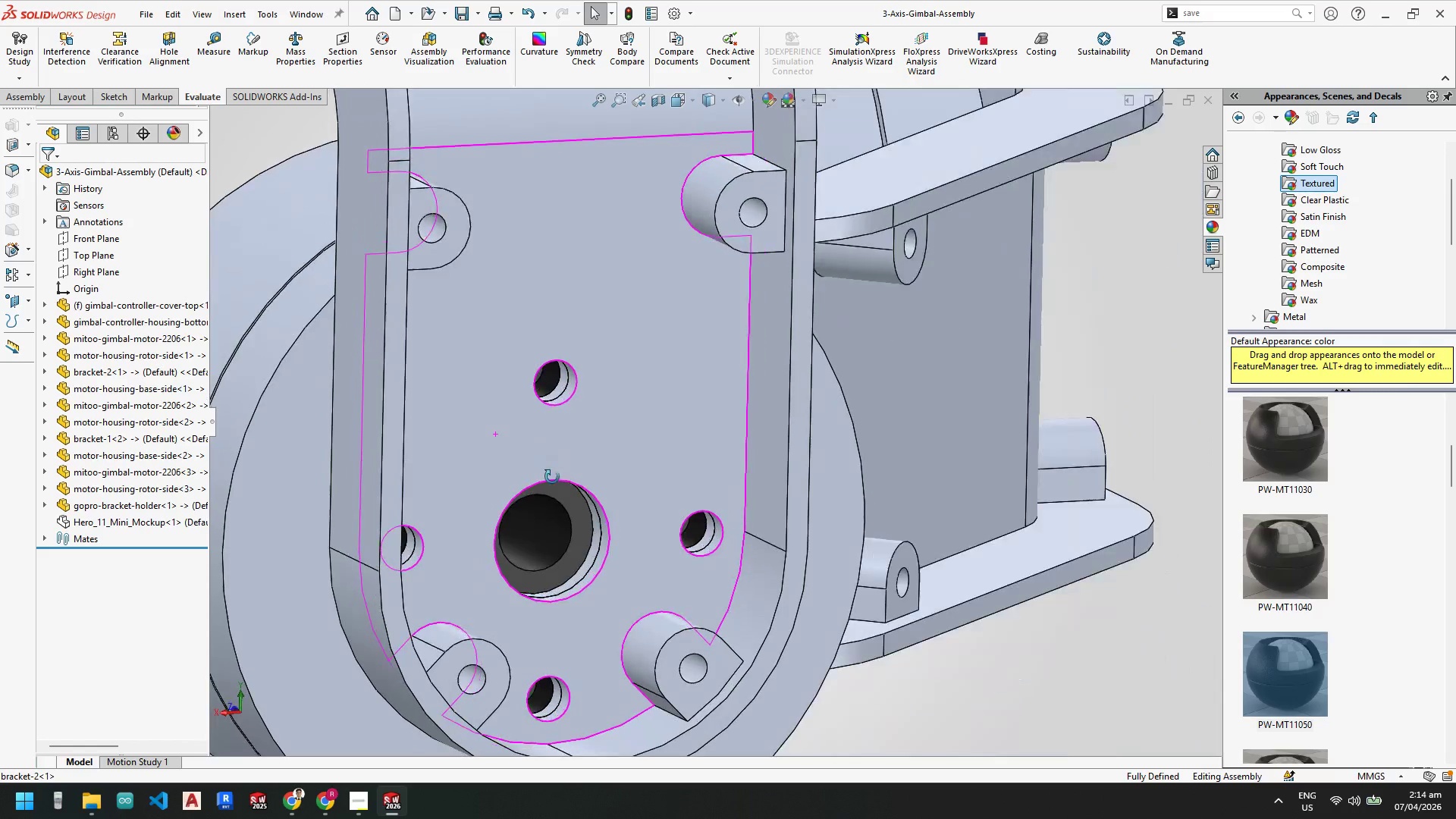 
scroll: coordinate [833, 498], scroll_direction: up, amount: 11.0
 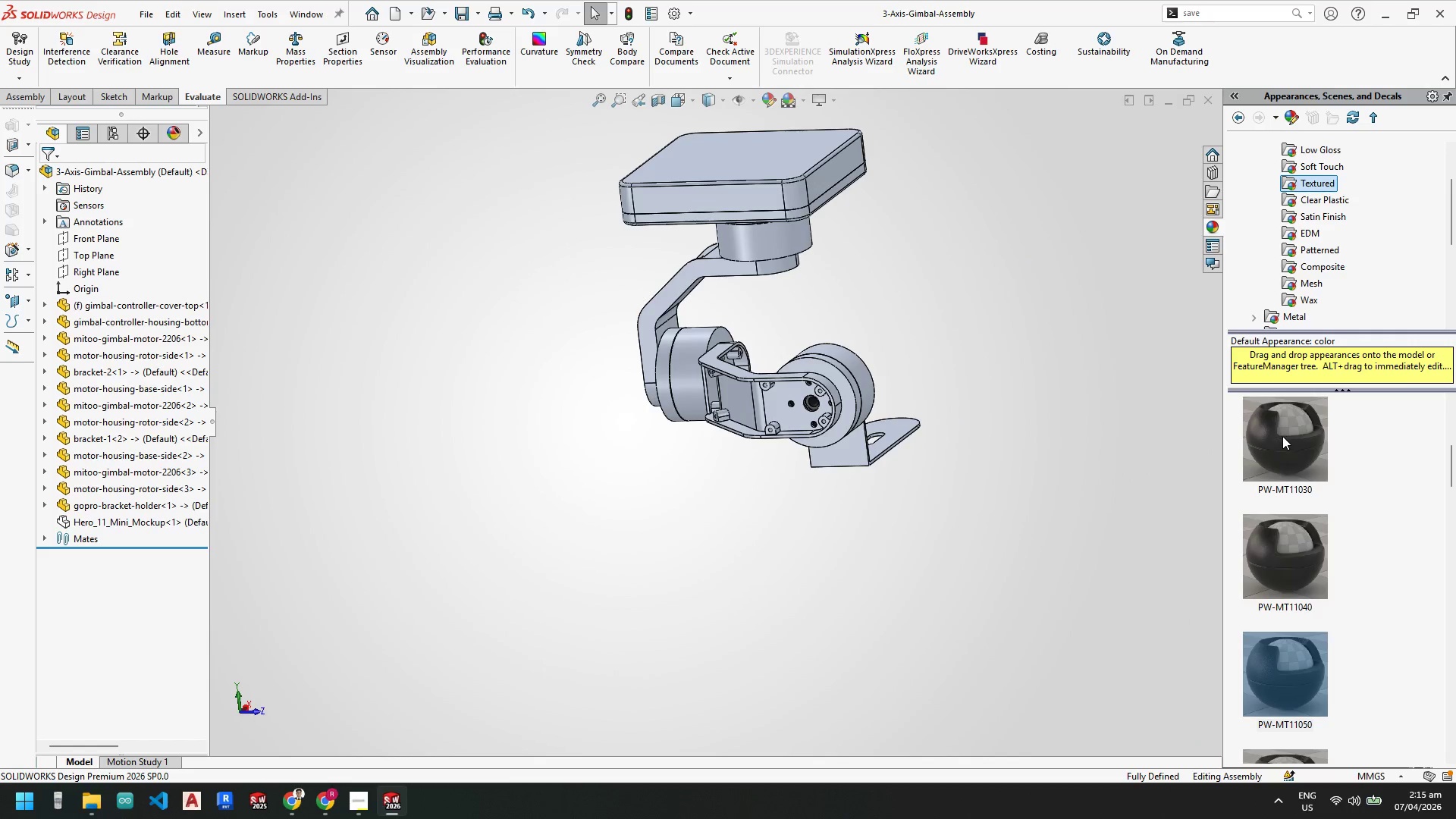 
scroll: coordinate [982, 397], scroll_direction: down, amount: 2.0
 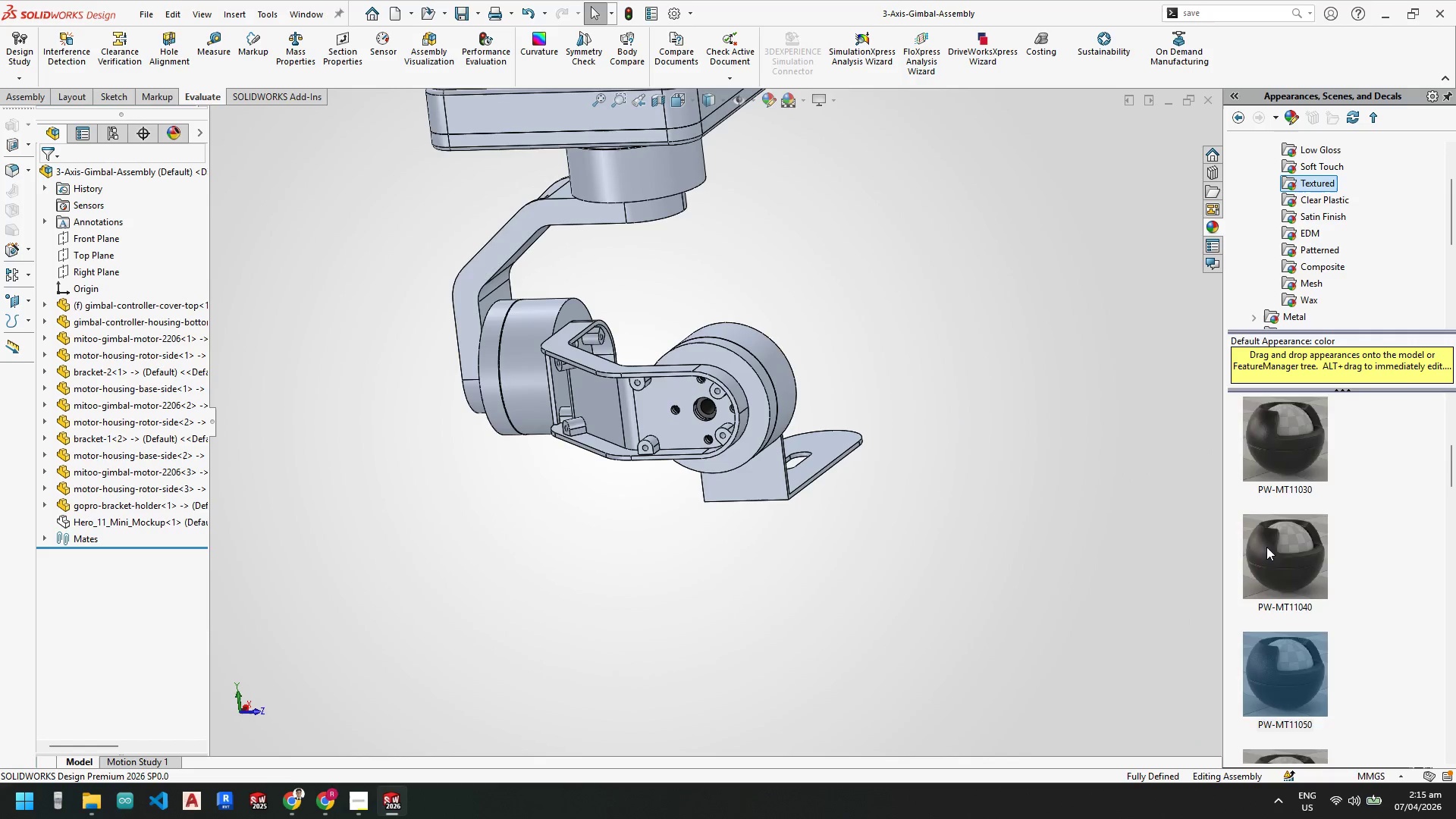 
scroll: coordinate [1220, 220], scroll_direction: up, amount: 3.0
 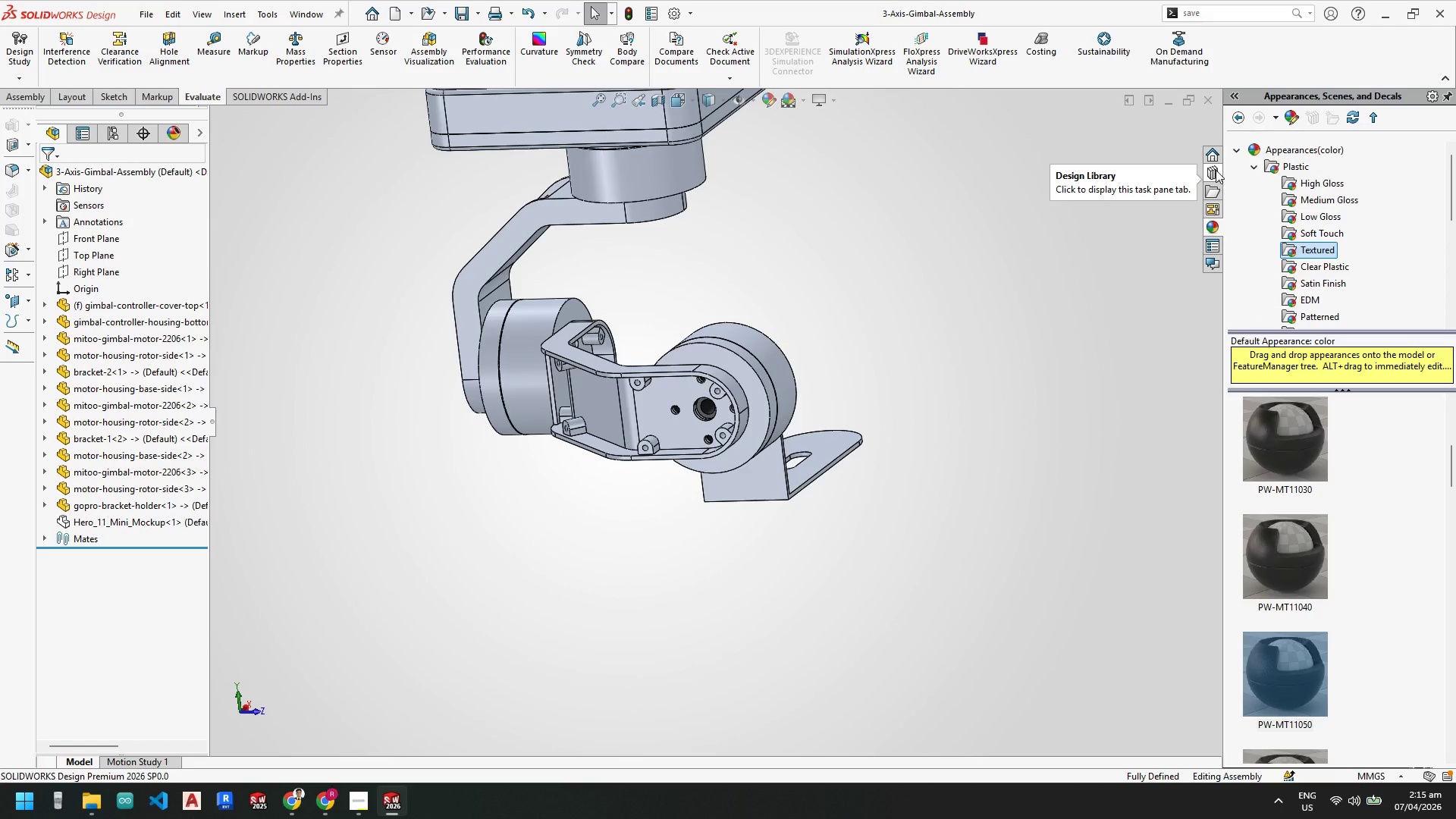 
left_click([1216, 170])
 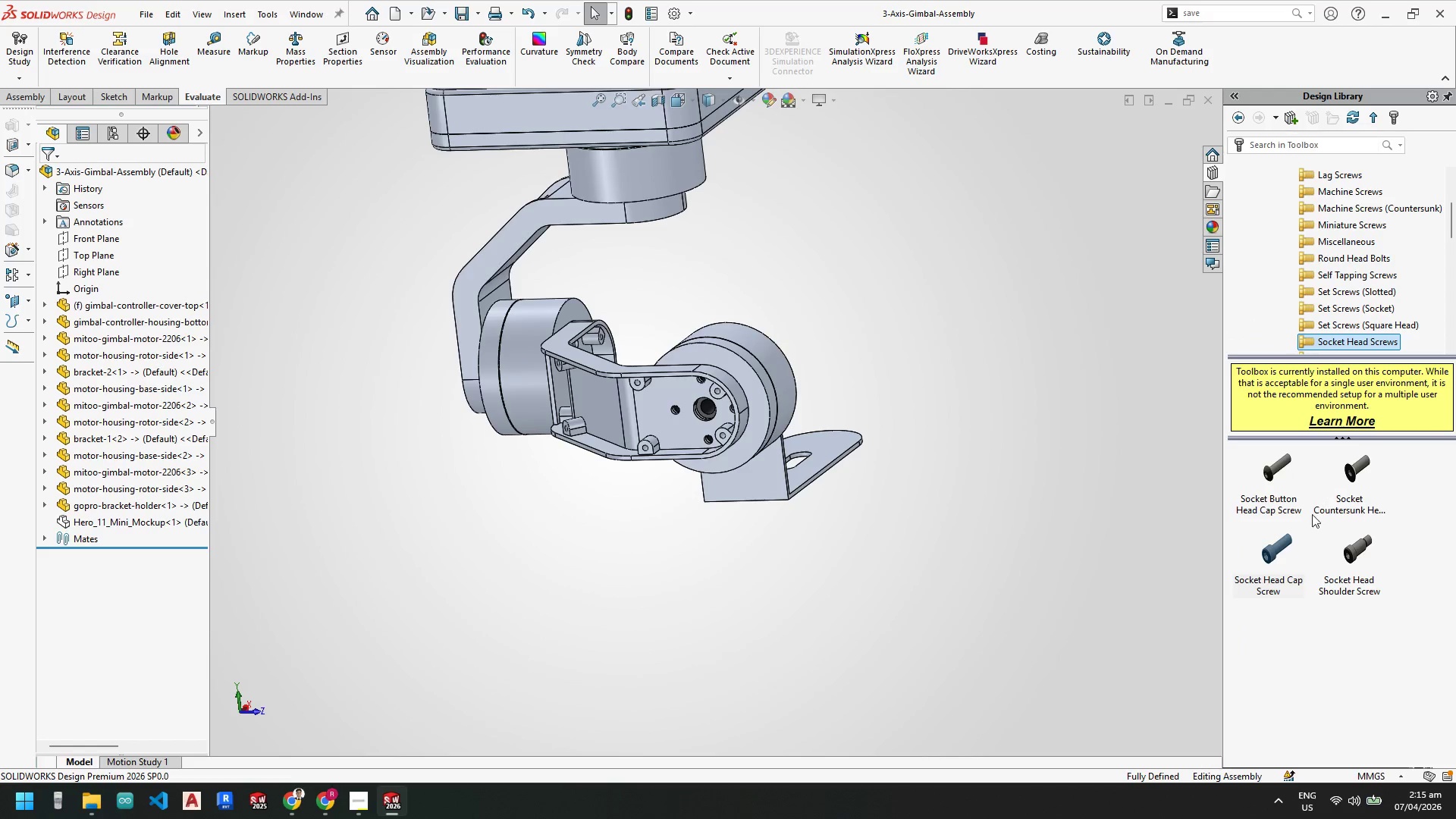 
scroll: coordinate [720, 378], scroll_direction: down, amount: 9.0
 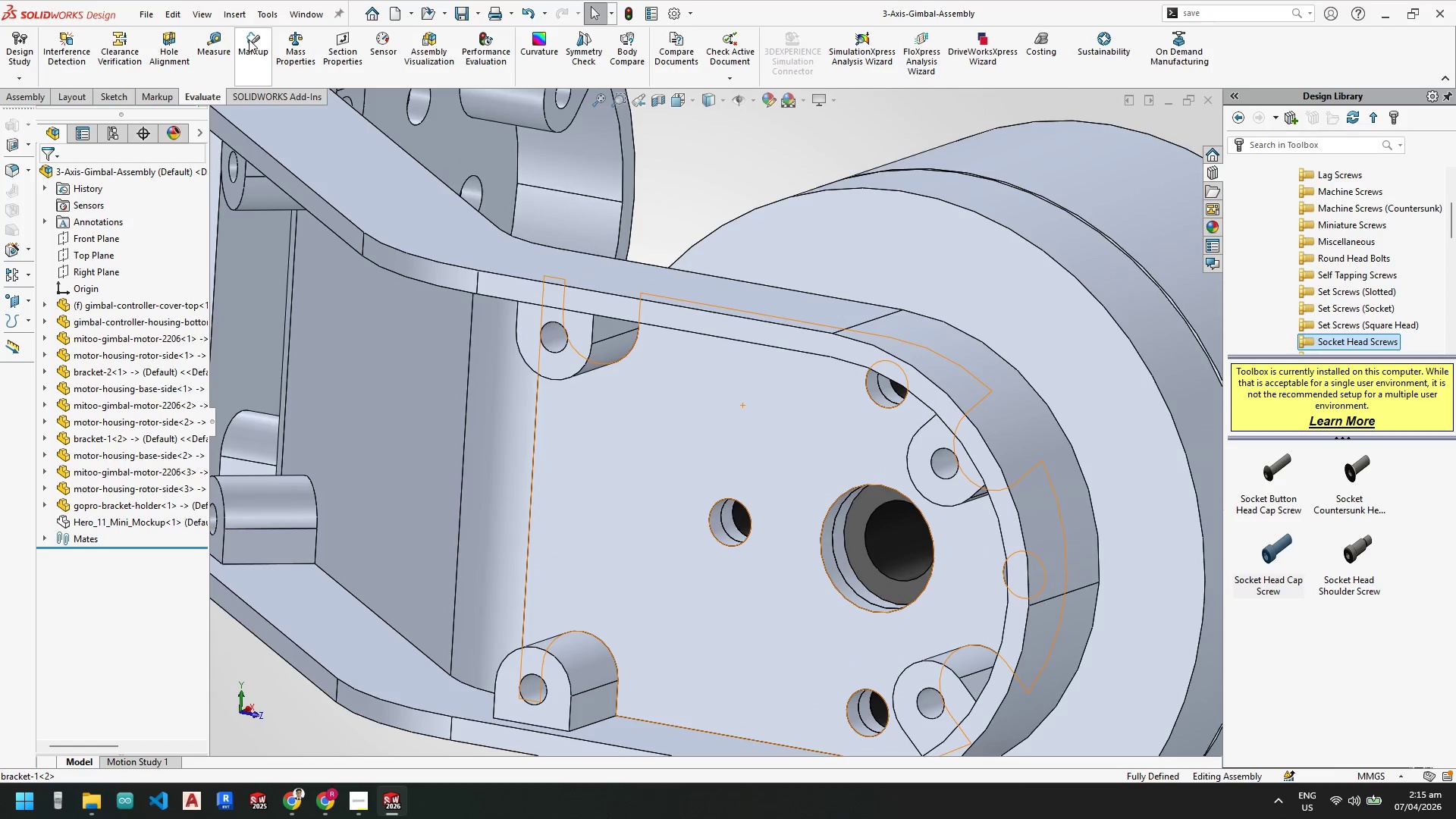 
left_click([220, 42])
 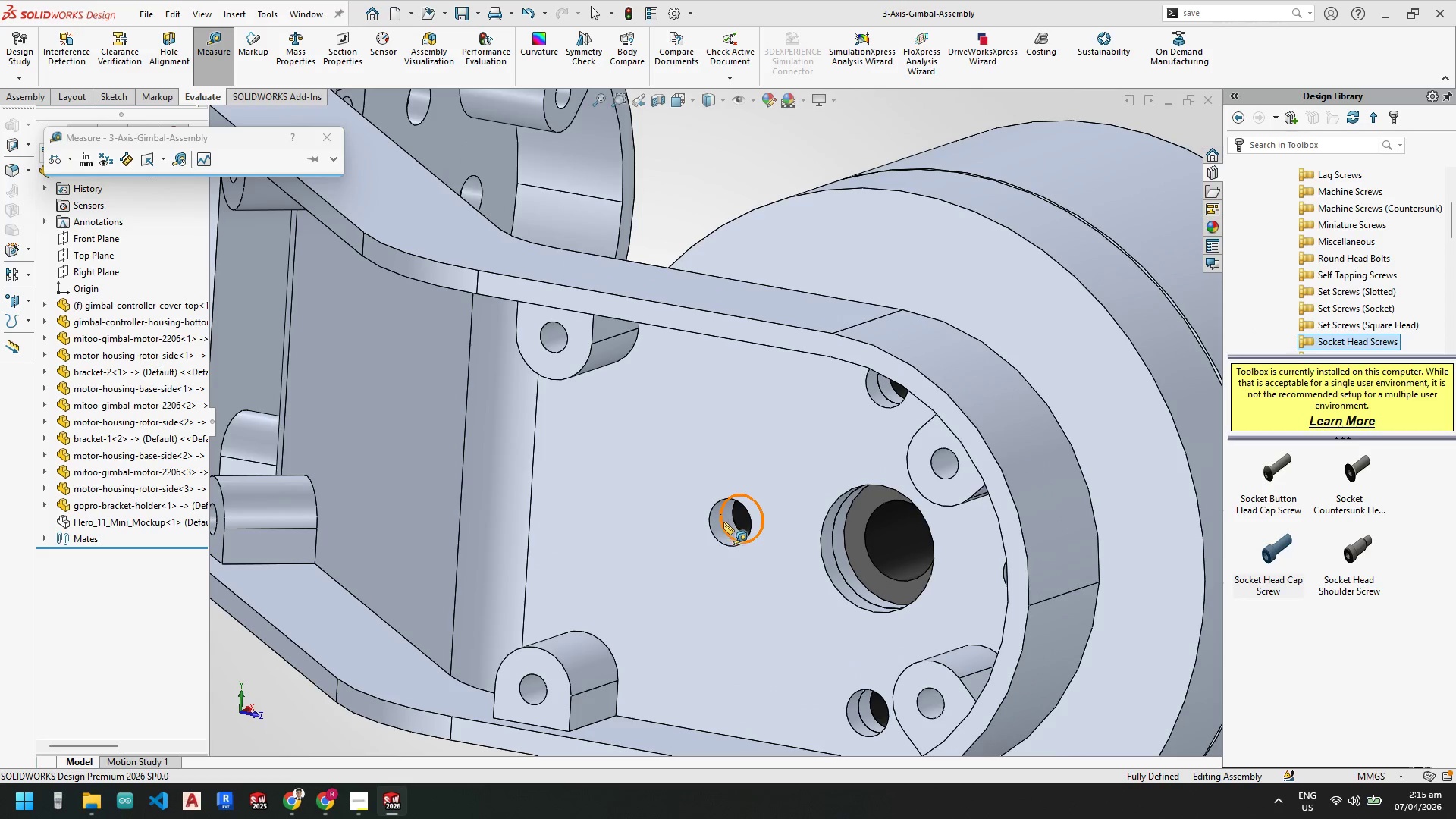 
left_click([716, 529])
 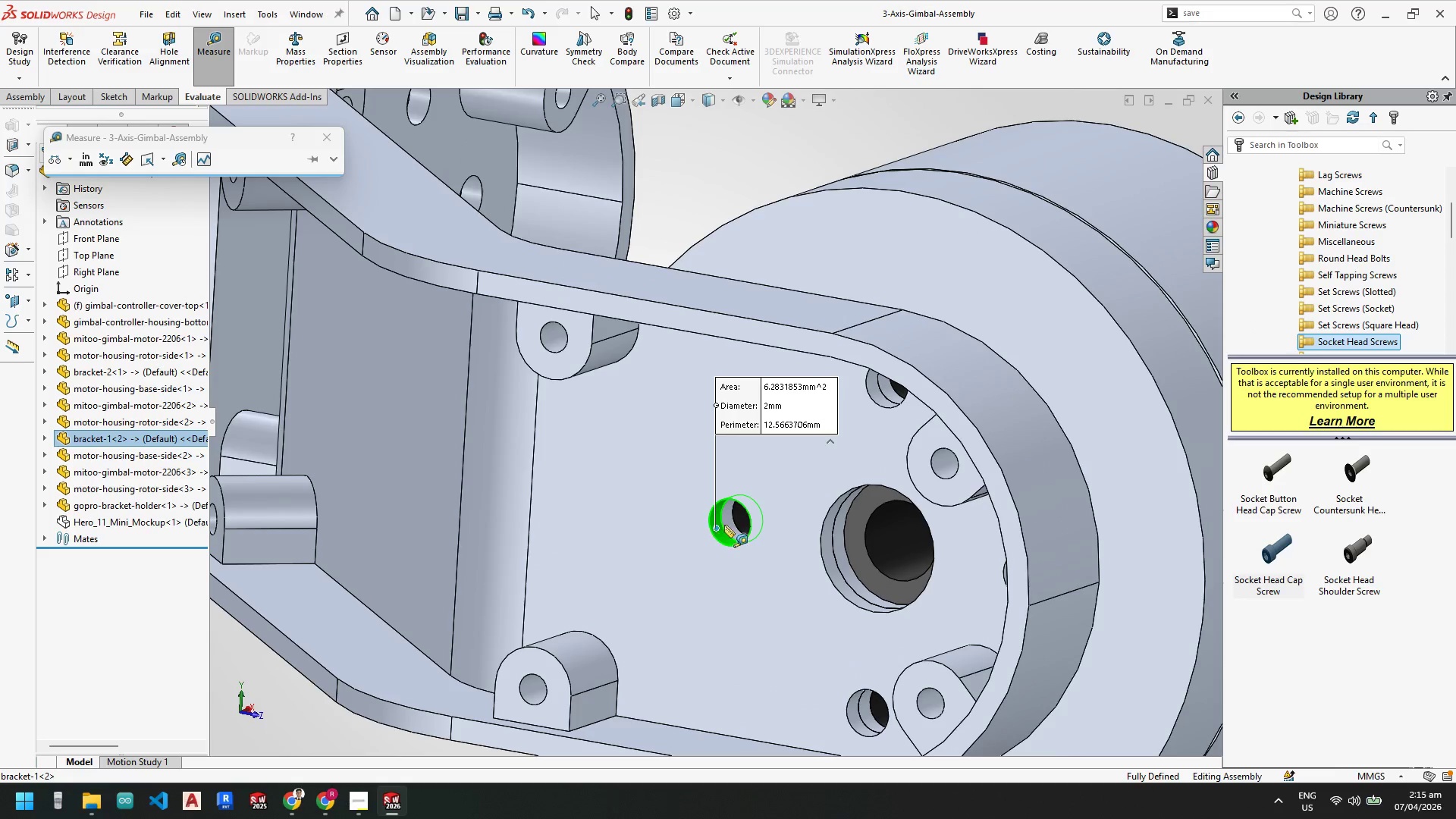 
scroll: coordinate [970, 540], scroll_direction: up, amount: 2.0
 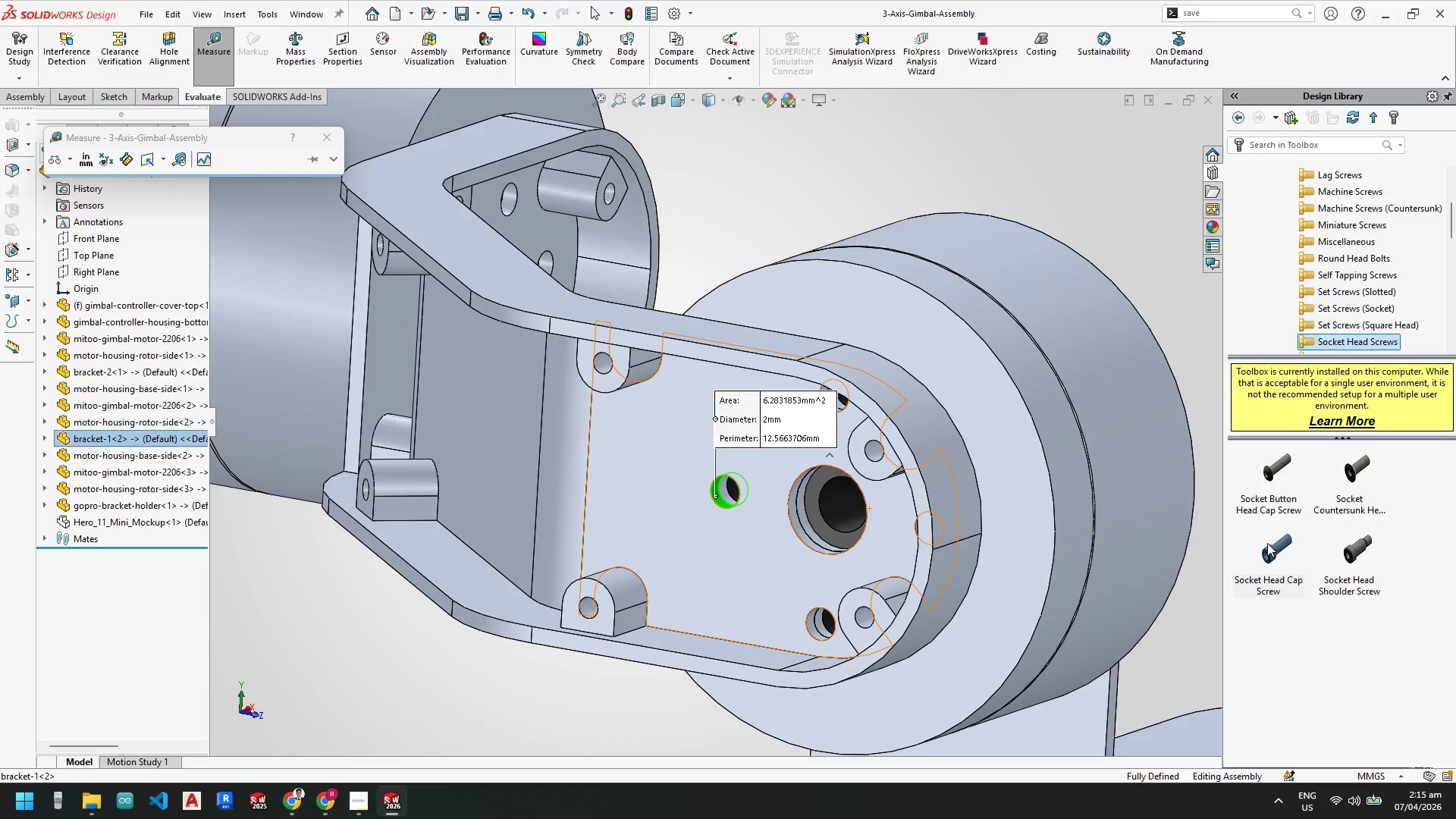 
key(Escape)
 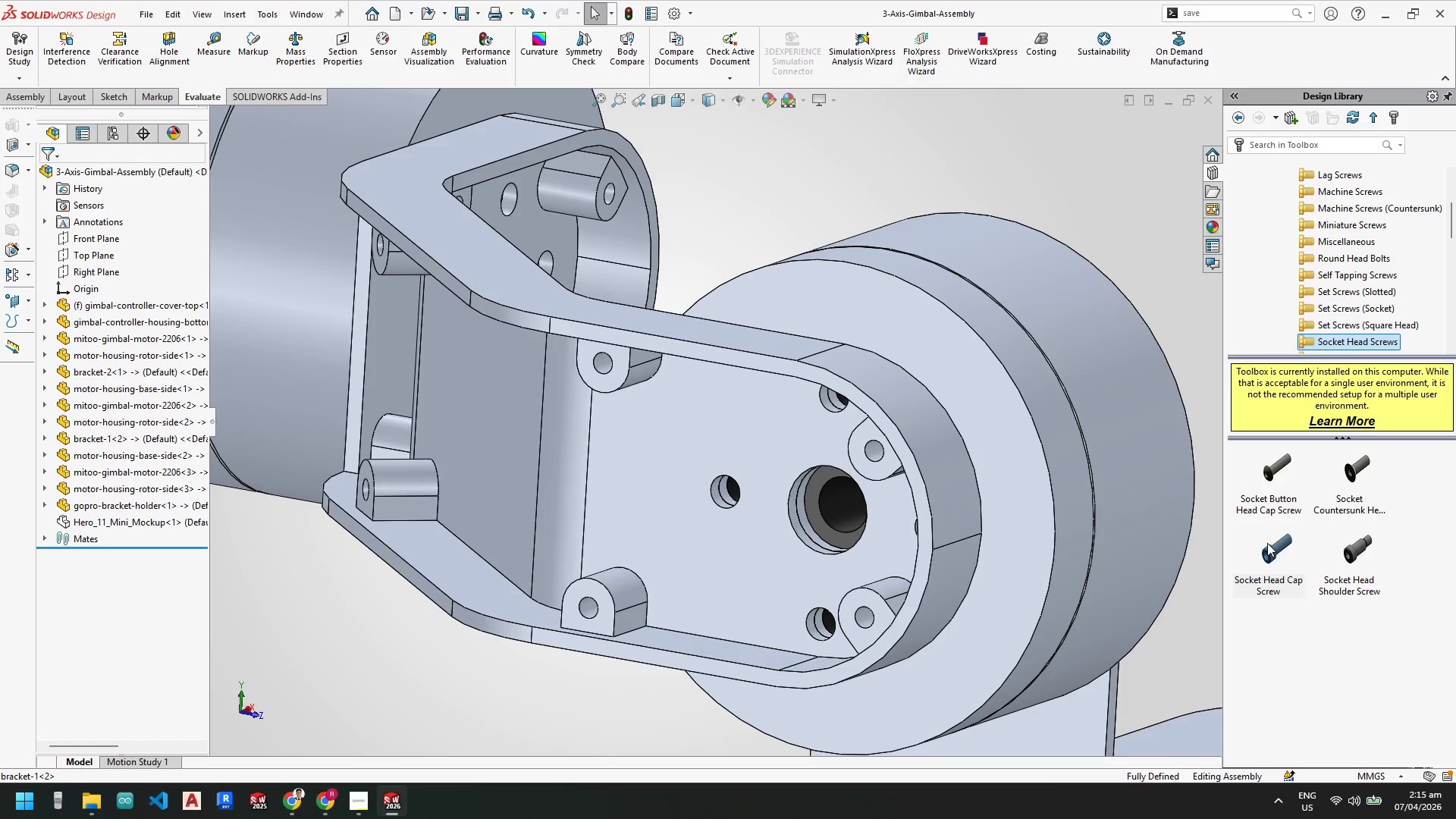 
key(Escape)
 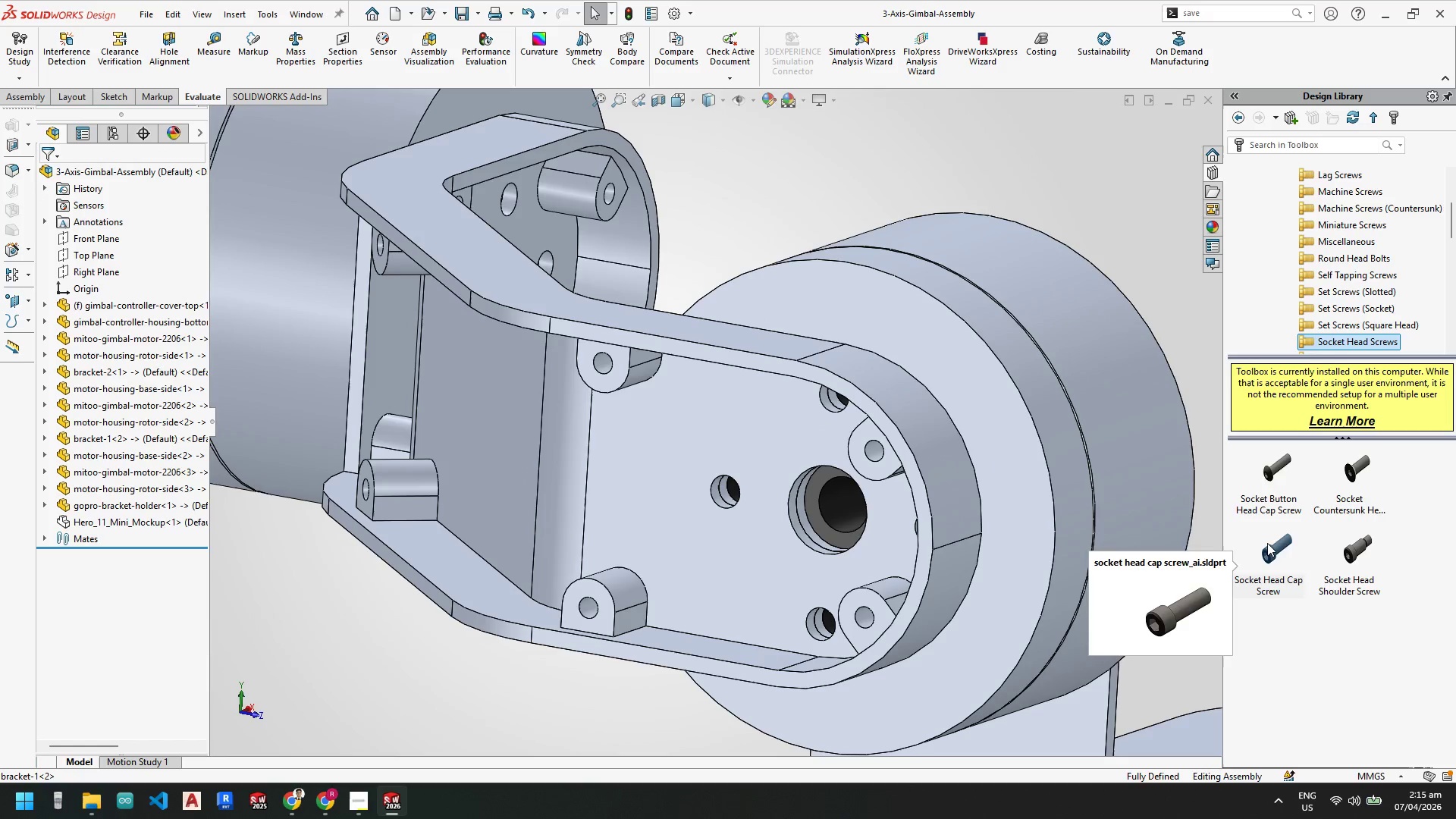 
key(Escape)
 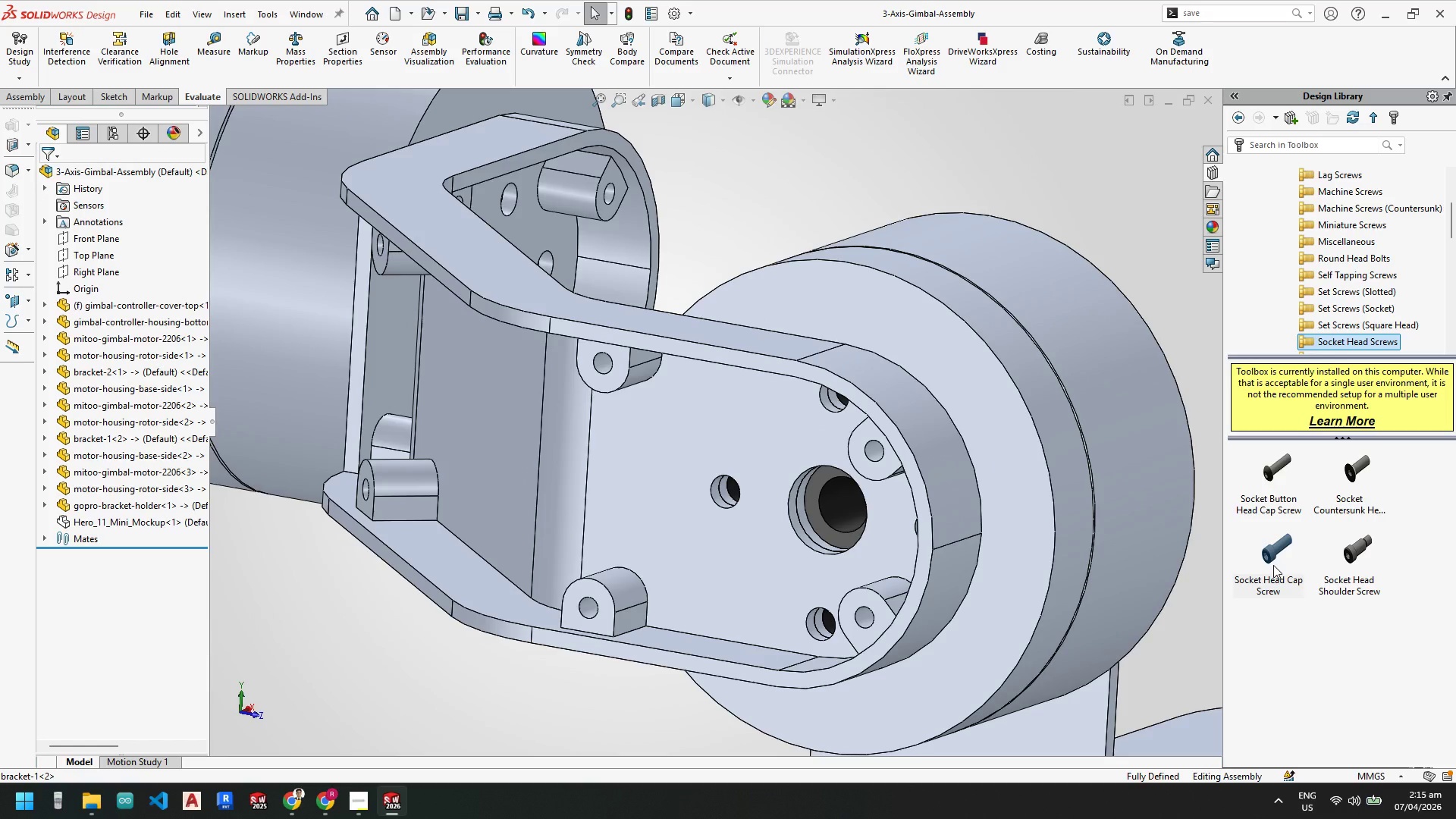 
right_click([1273, 565])
 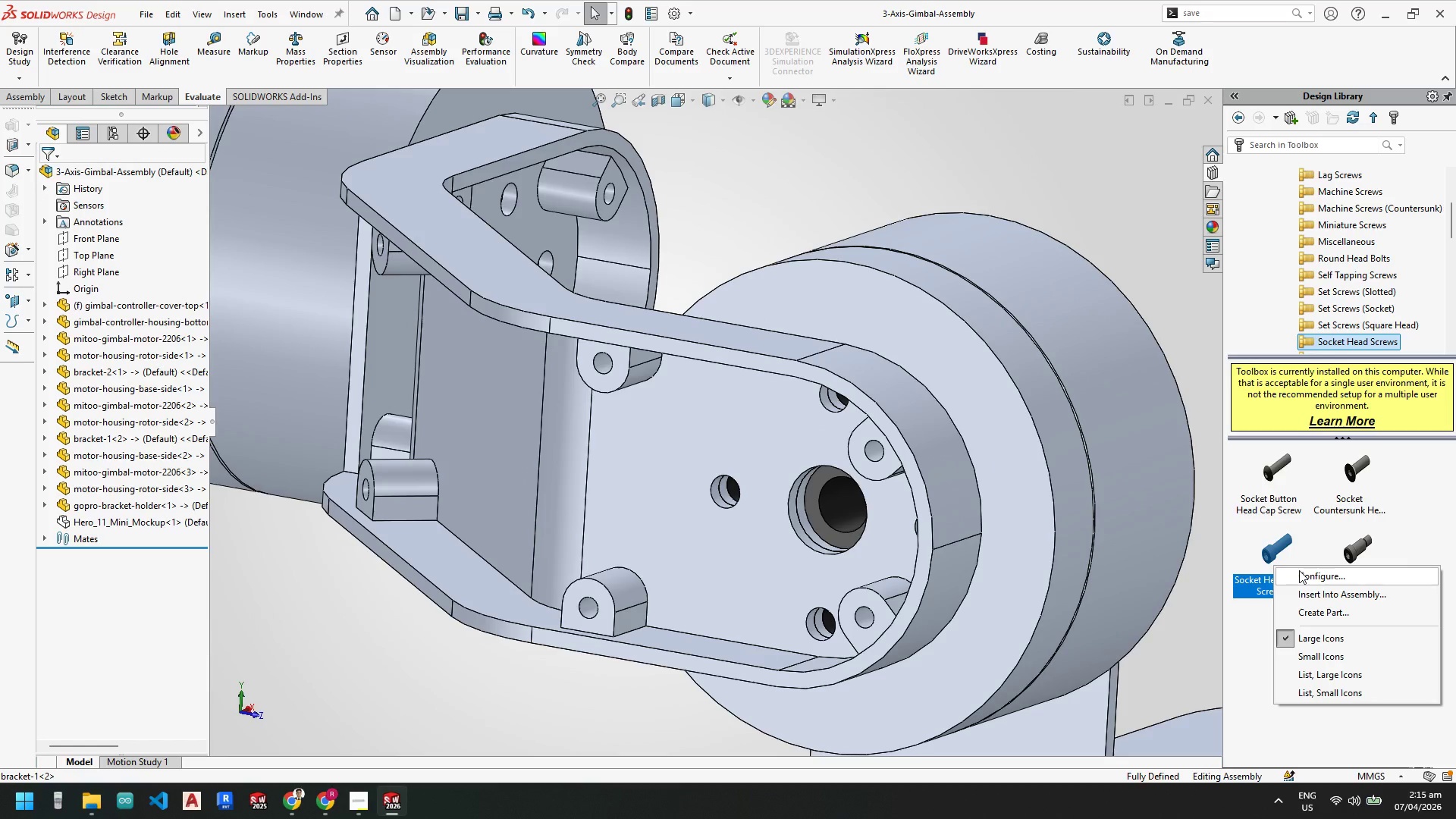 
left_click([1317, 592])
 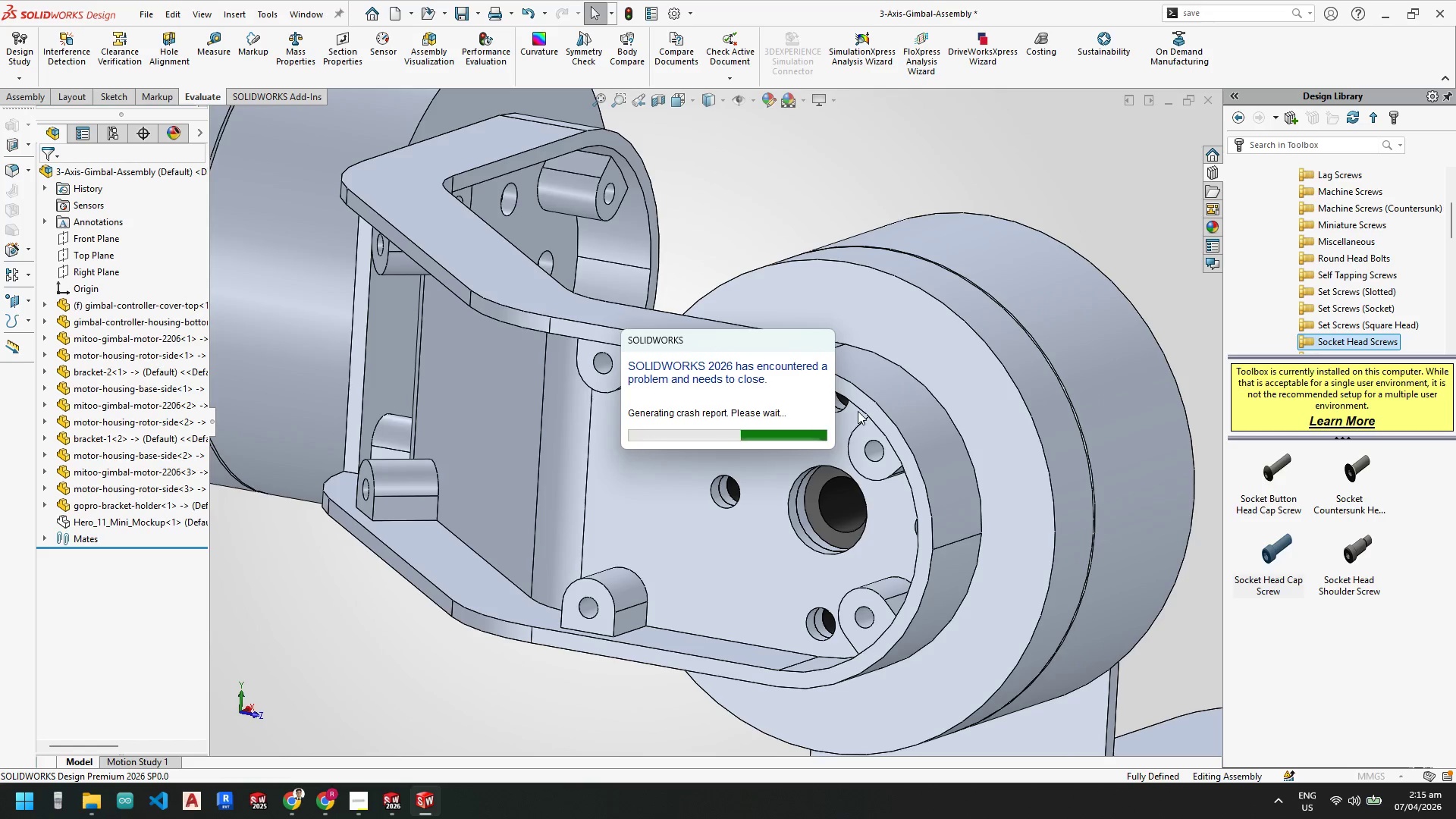 
wait(10.3)
 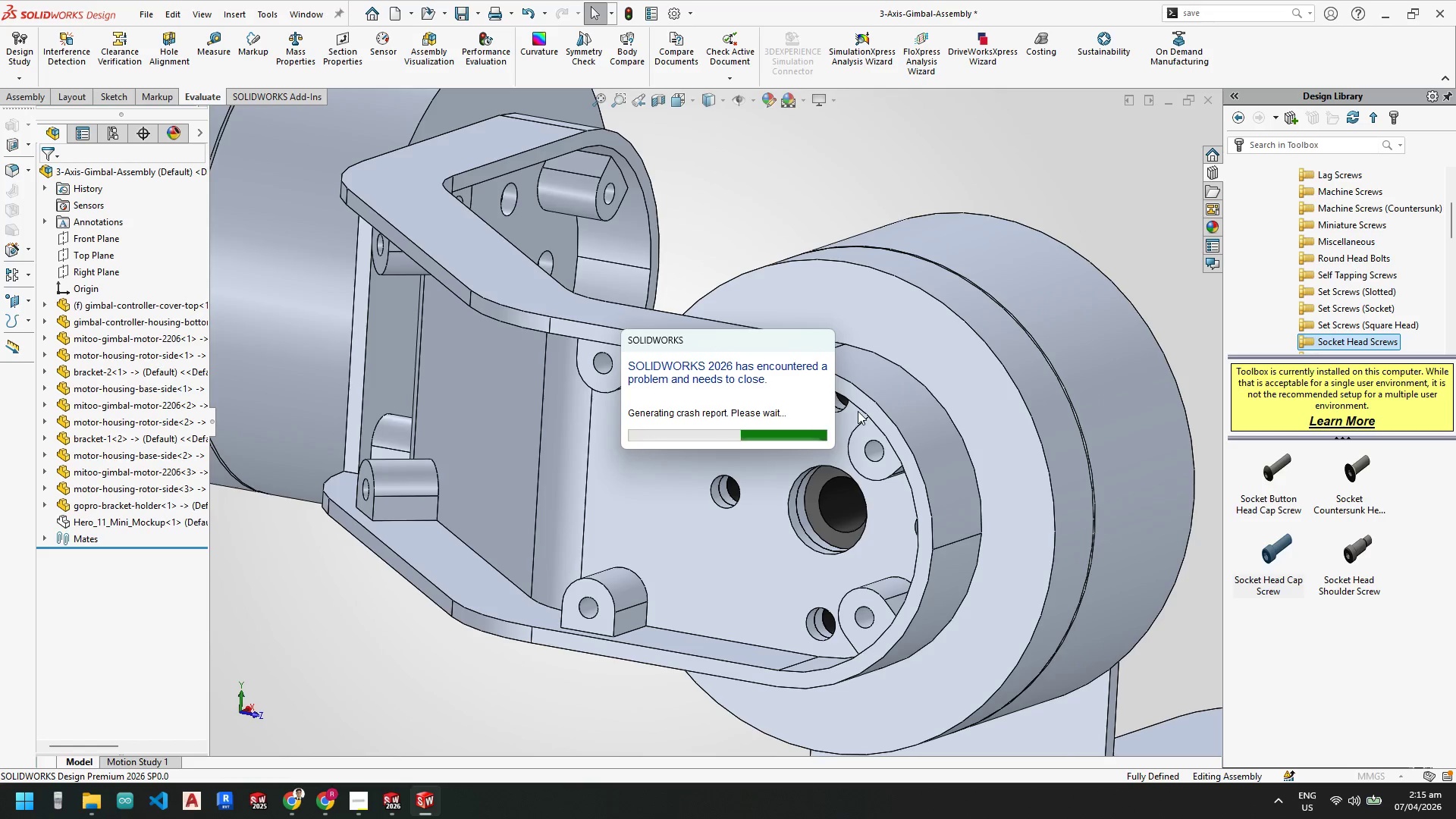 
left_click([419, 725])
 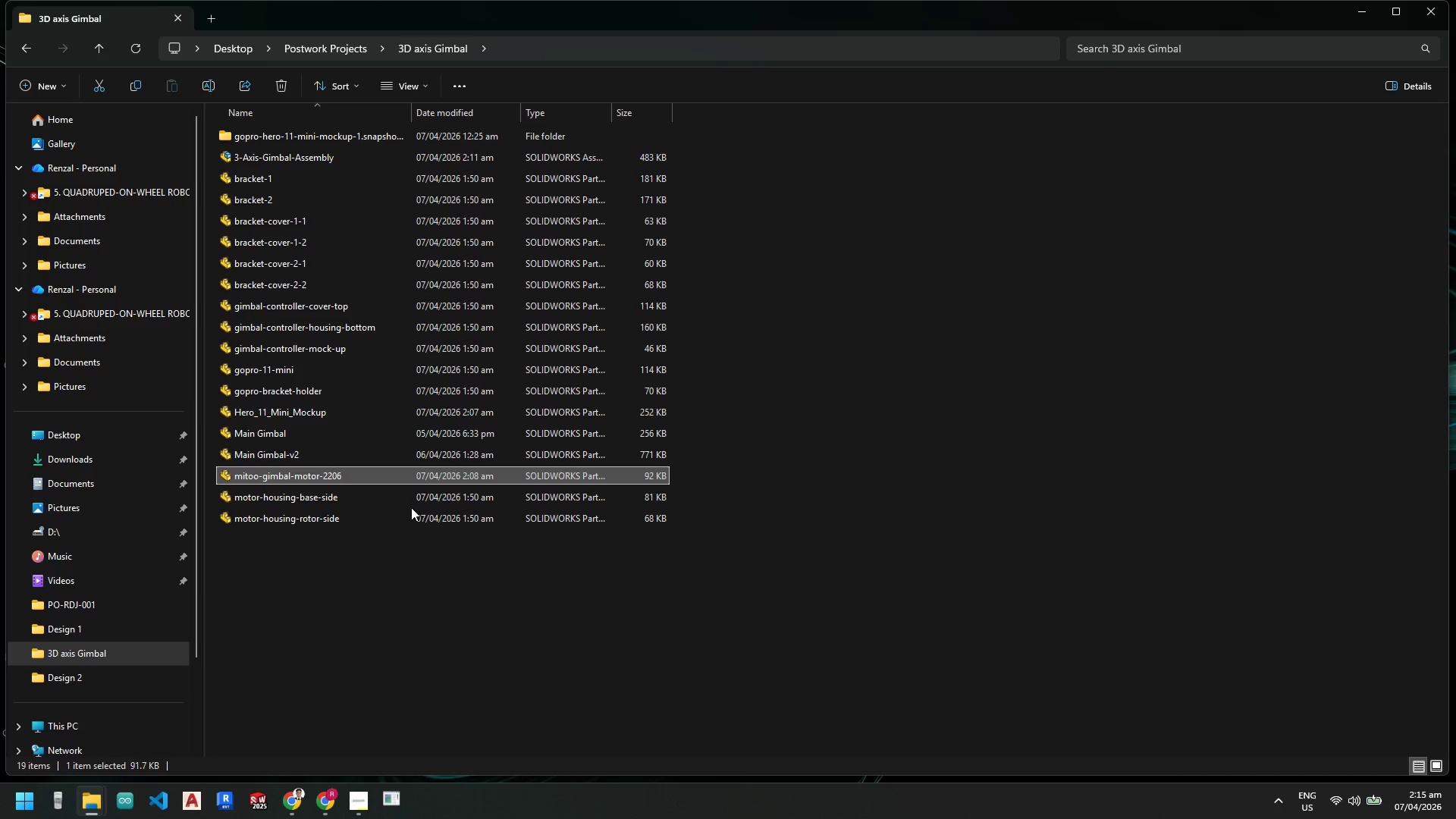 
left_click([399, 799])
 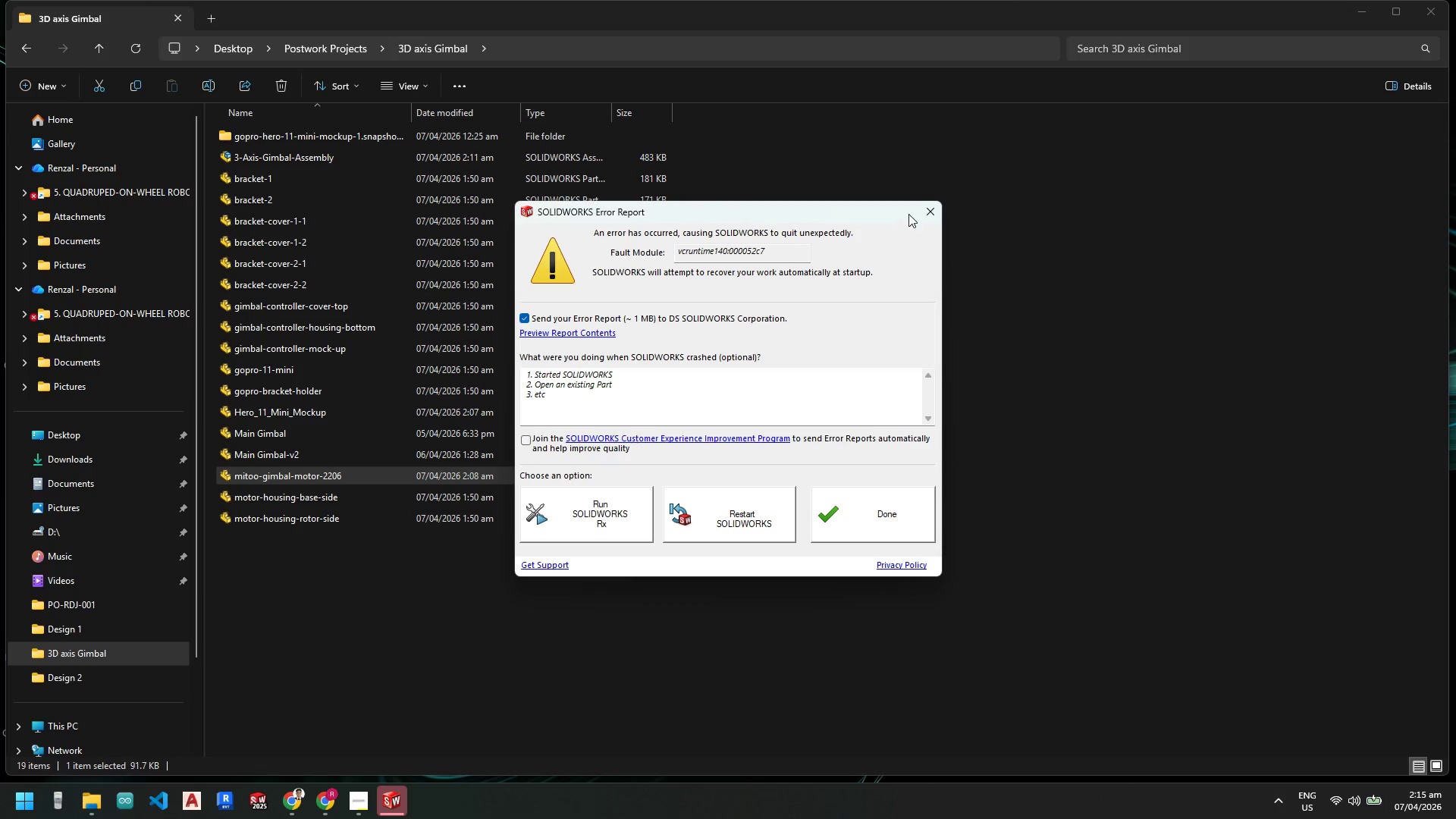 
left_click([930, 214])
 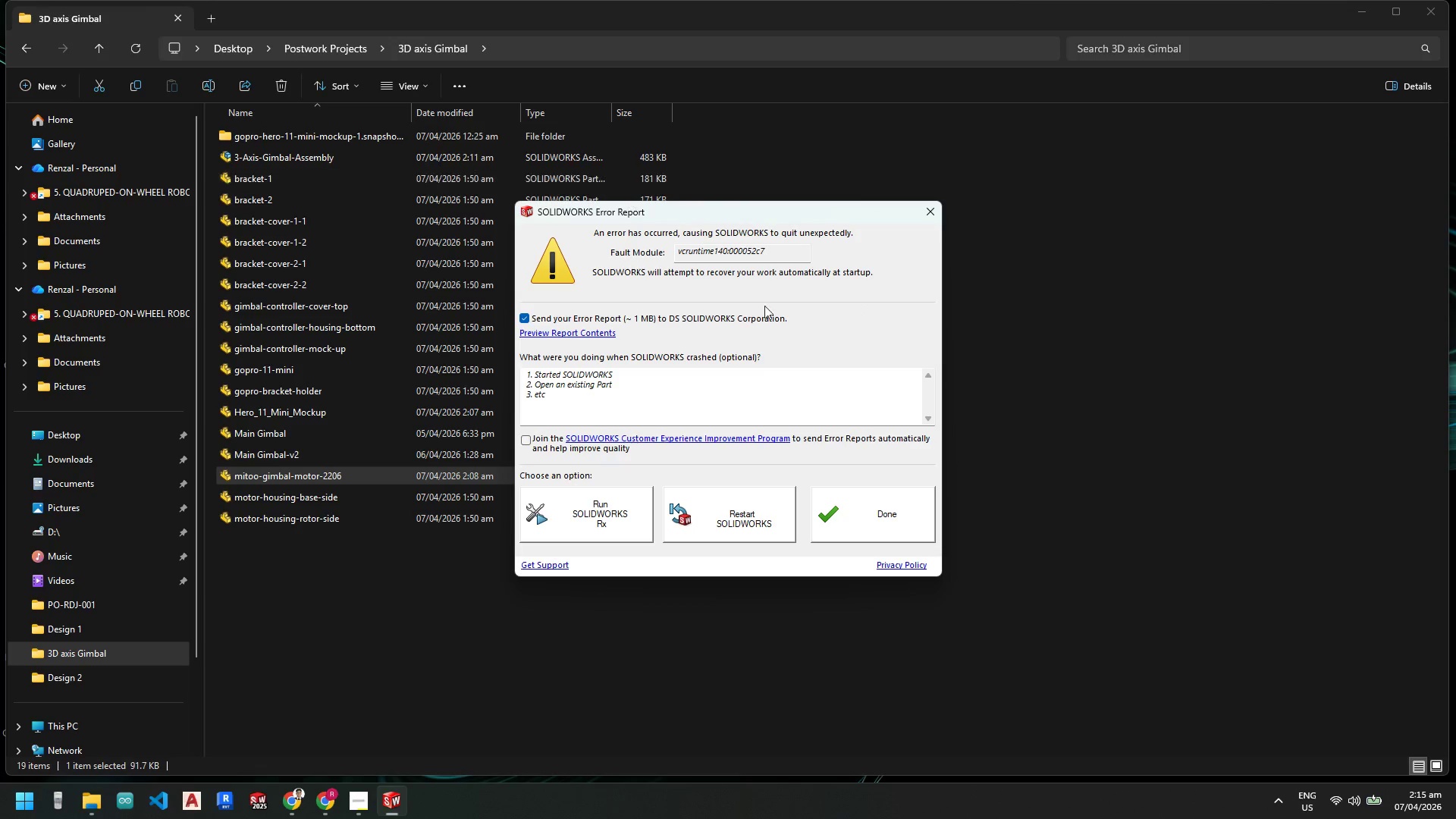 
left_click([931, 212])
 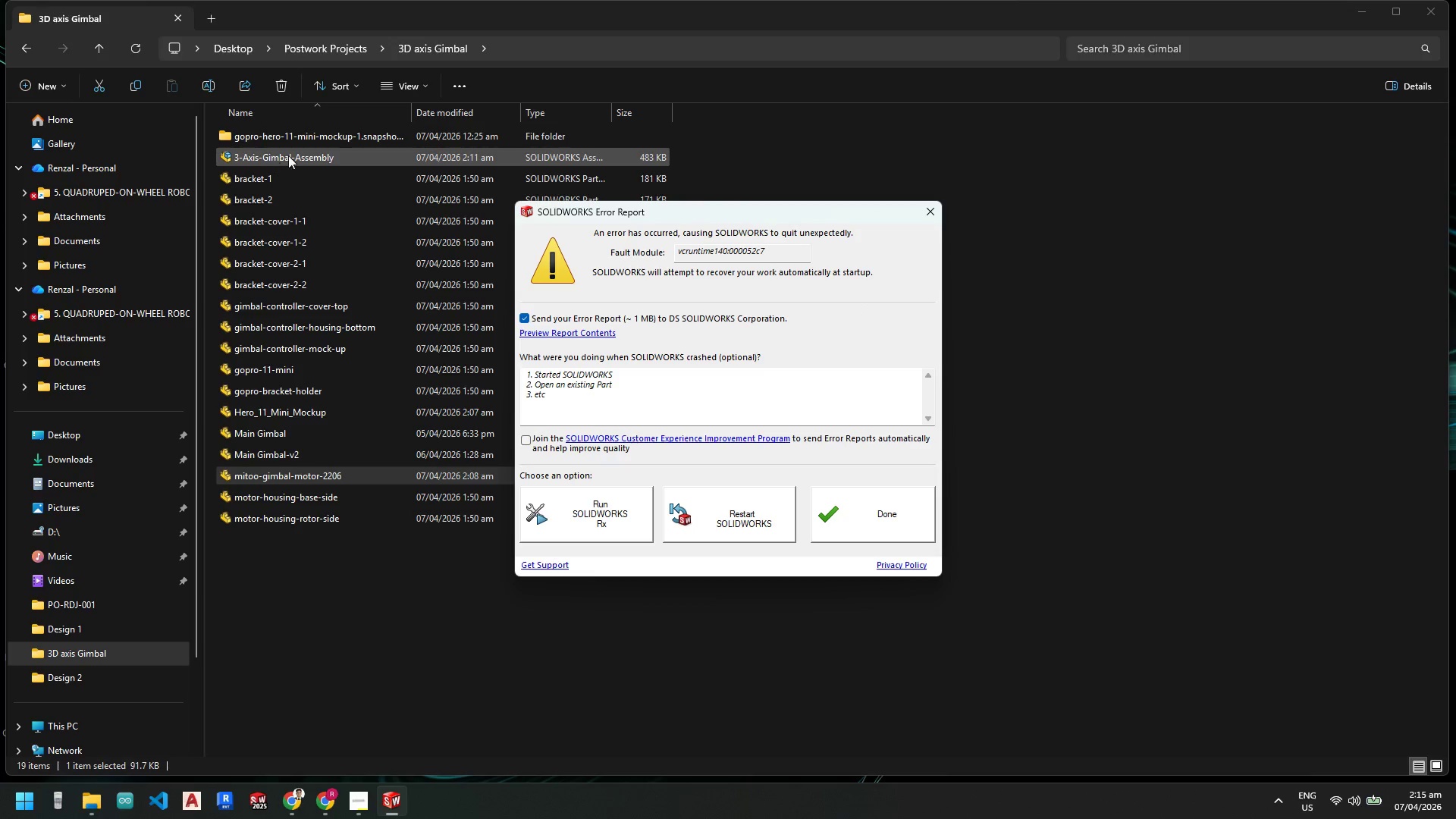 
double_click([290, 155])
 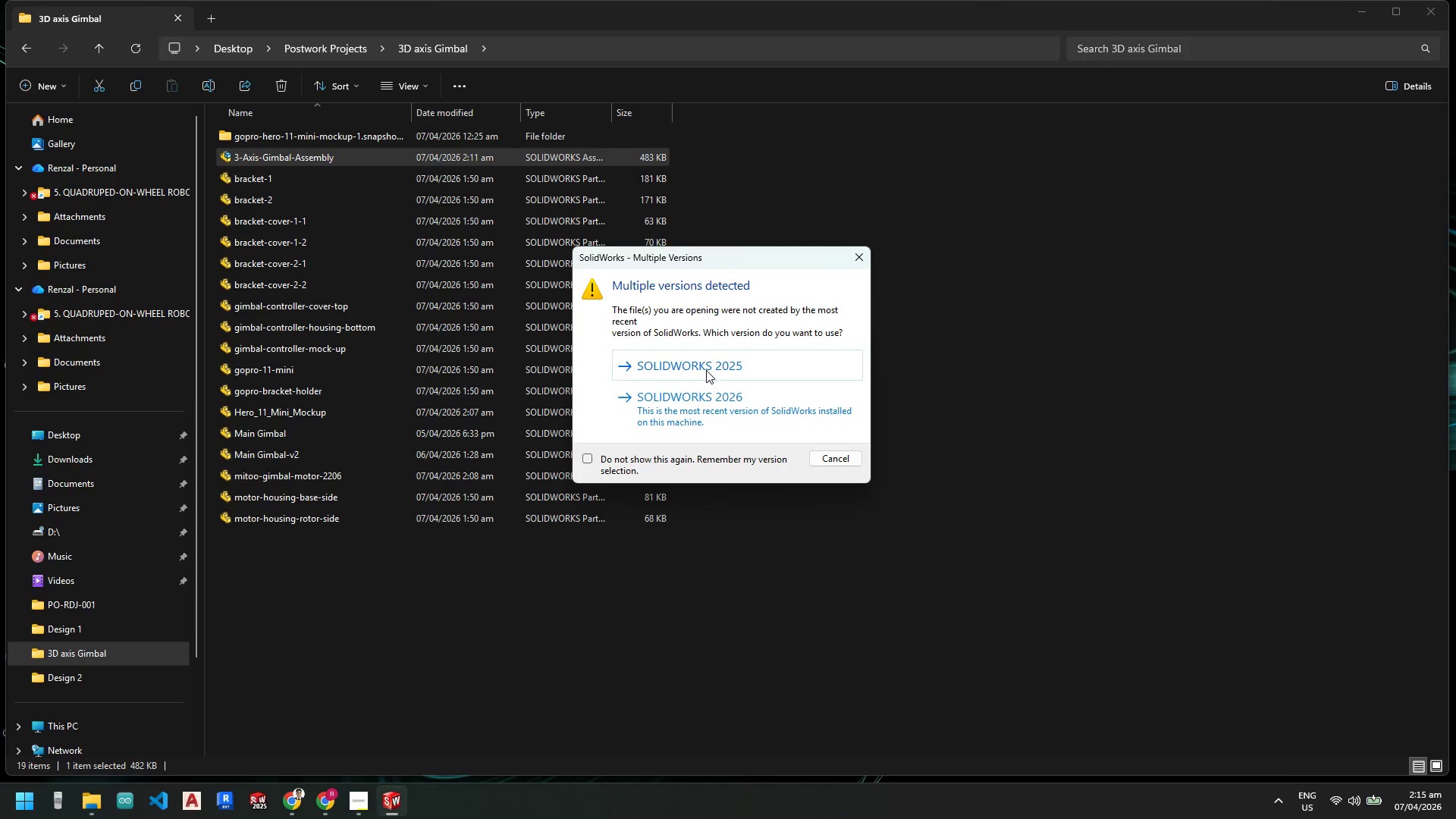 
left_click([711, 414])
 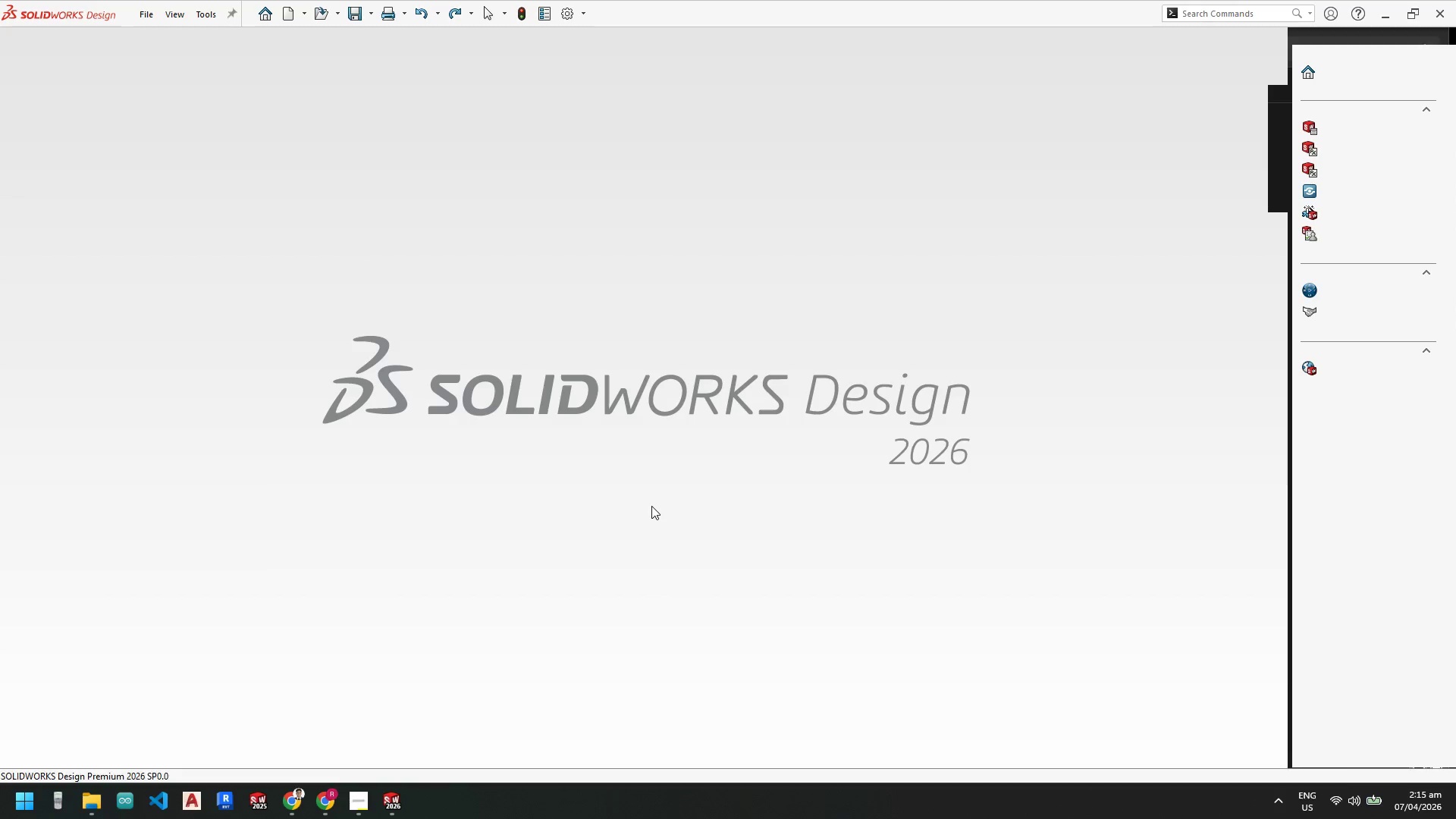 
wait(12.55)
 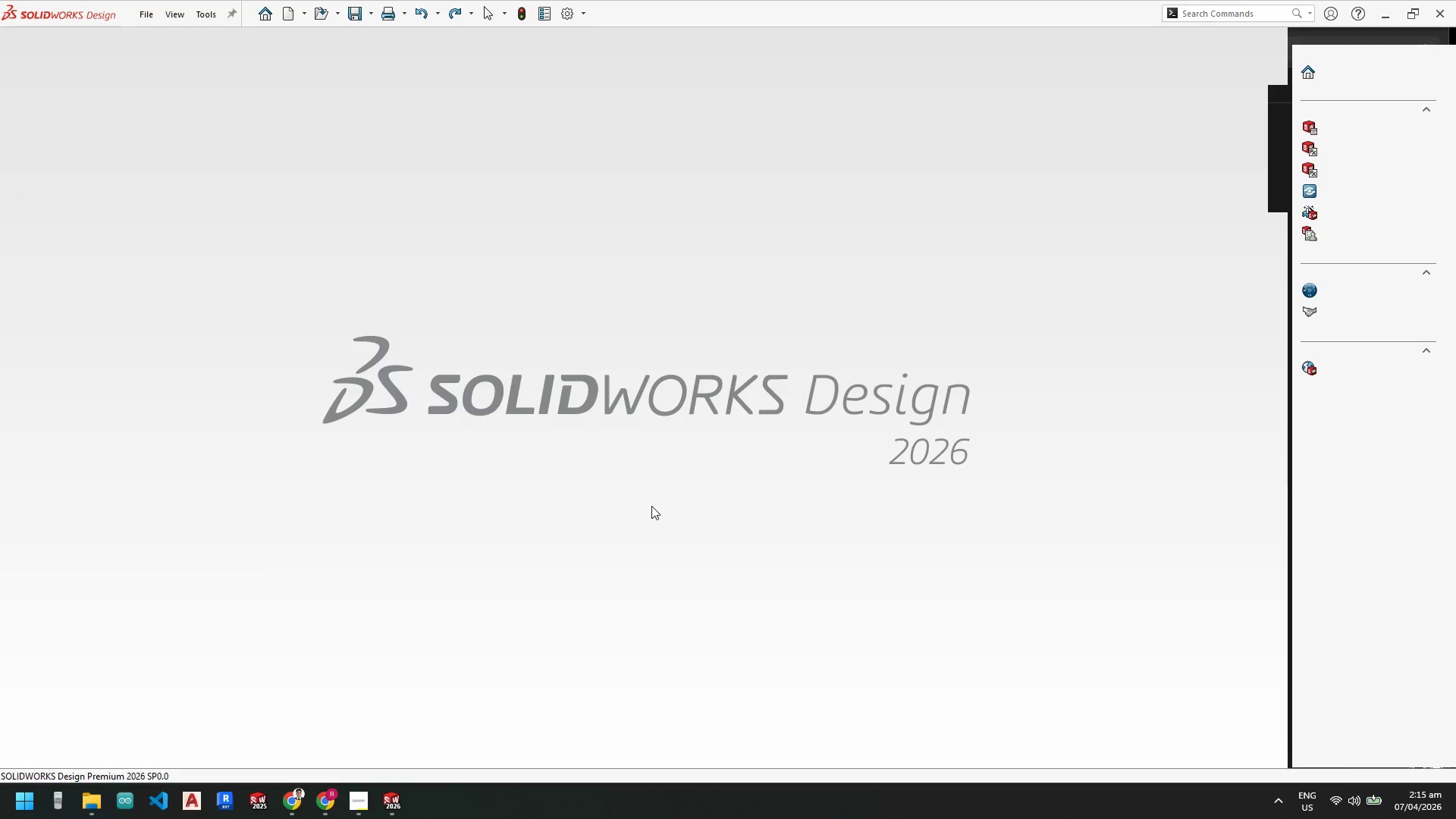 
left_click([842, 495])
 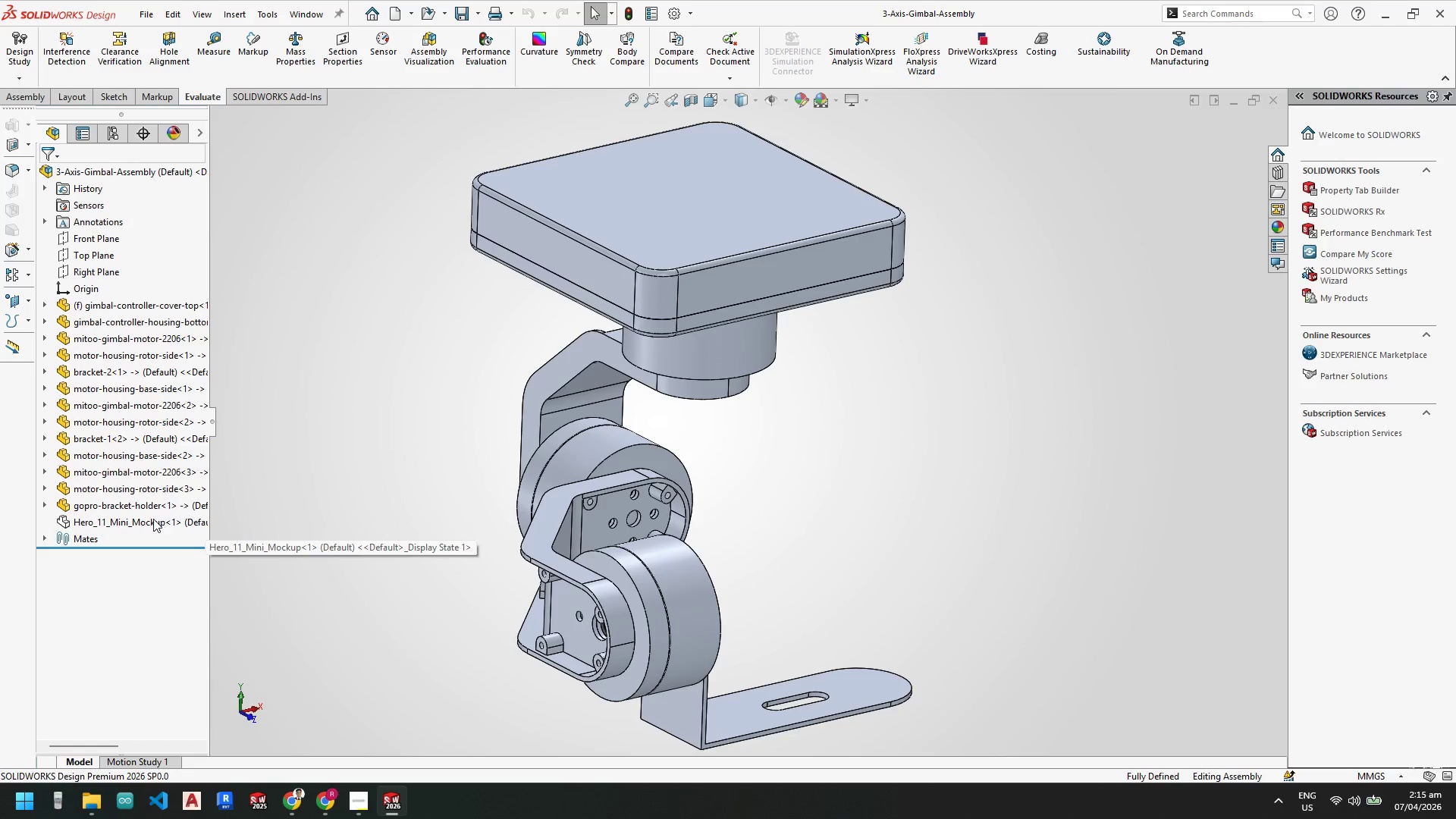 
scroll: coordinate [740, 493], scroll_direction: none, amount: 0.0
 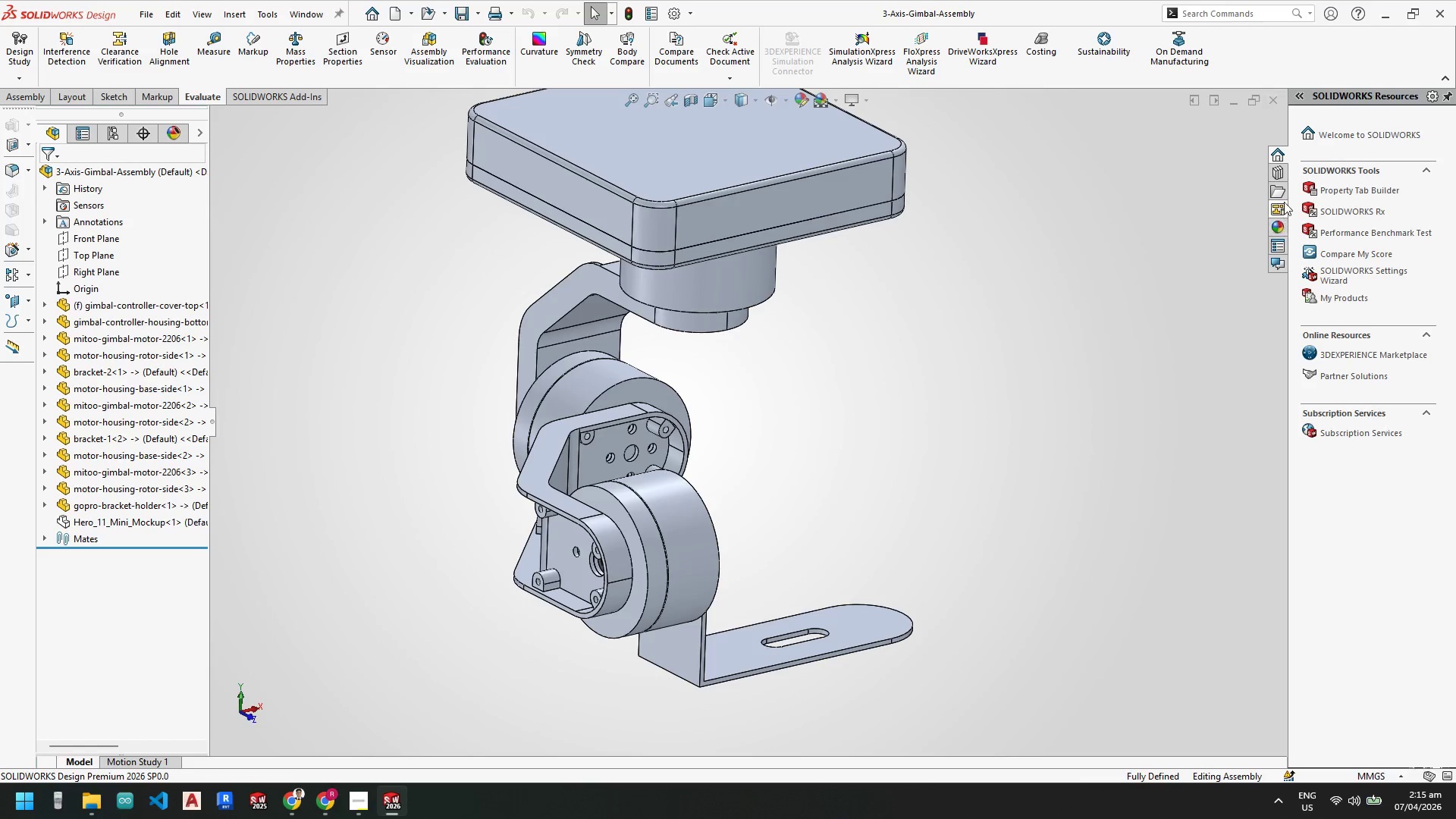 
mouse_move([1274, 195])
 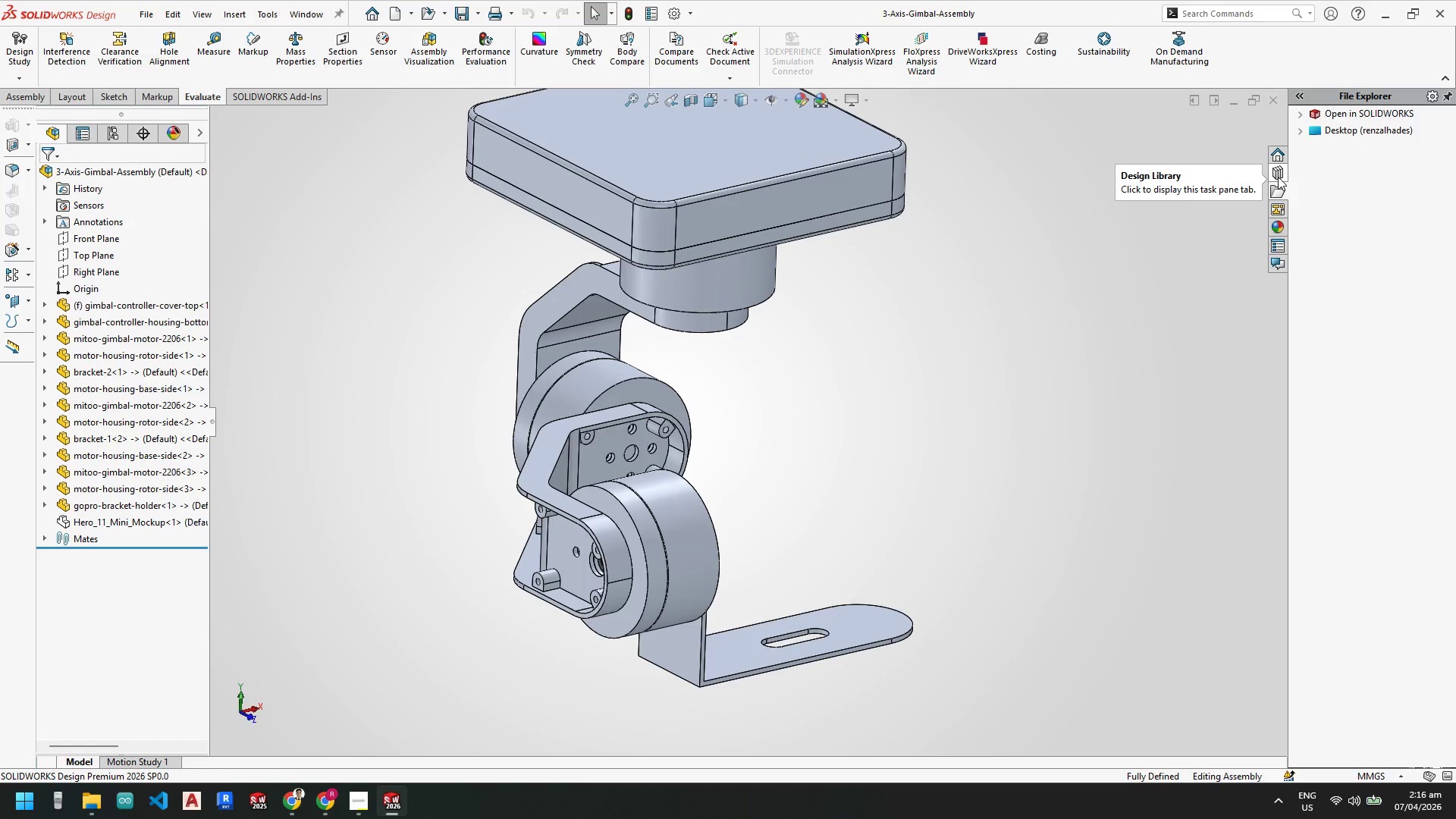 
left_click([1278, 177])
 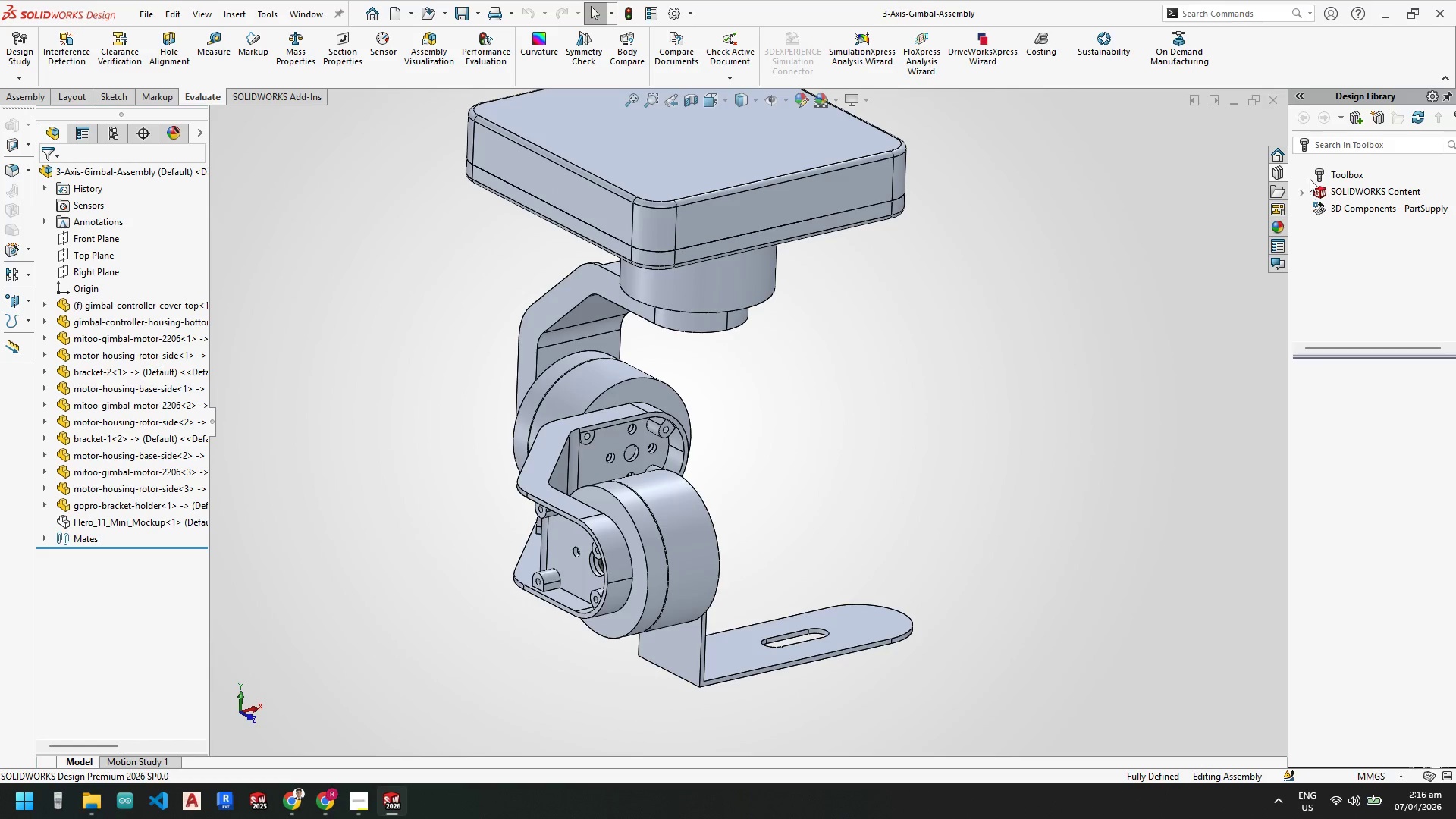 
left_click([1334, 172])
 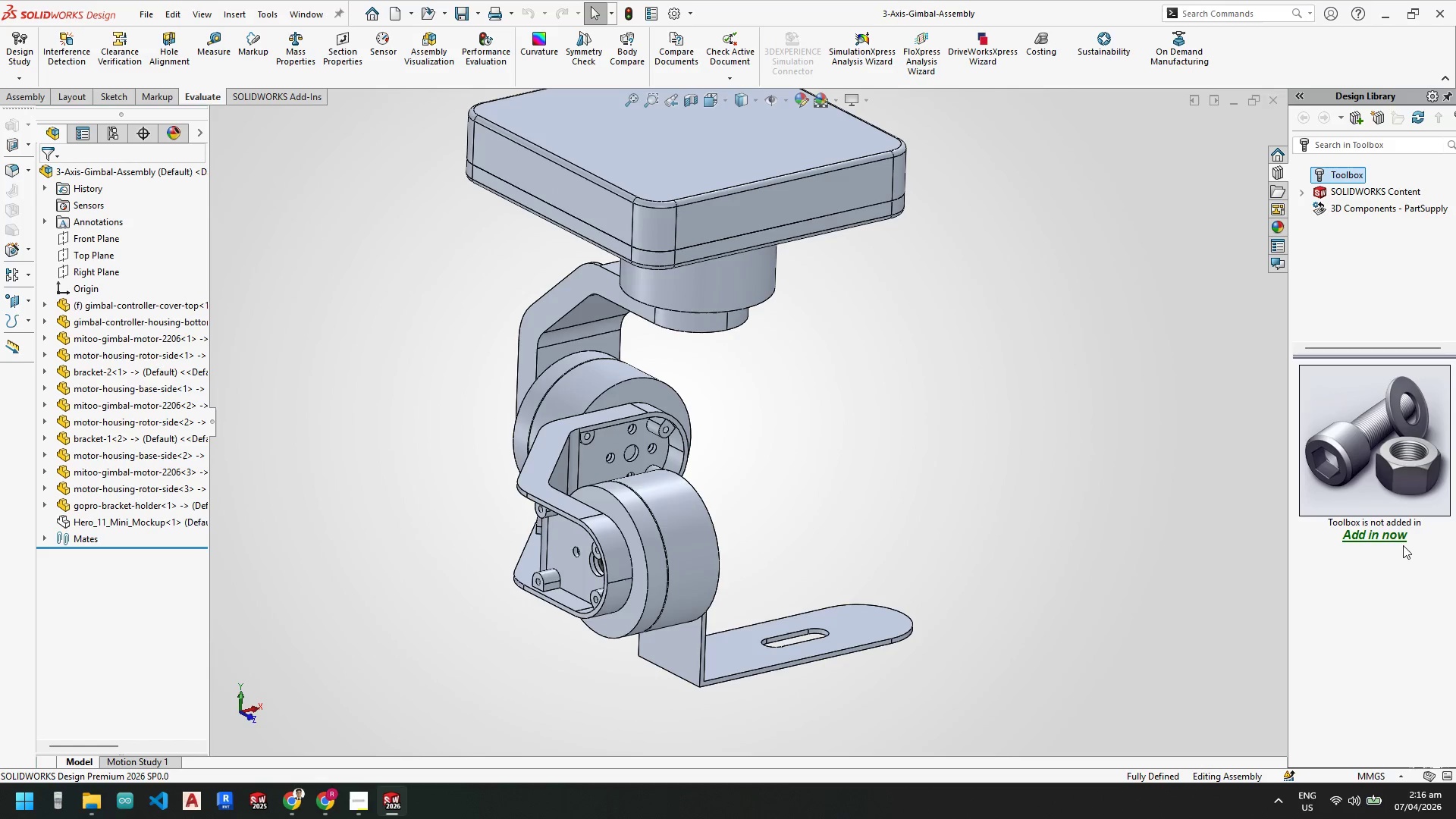 
left_click([1388, 533])
 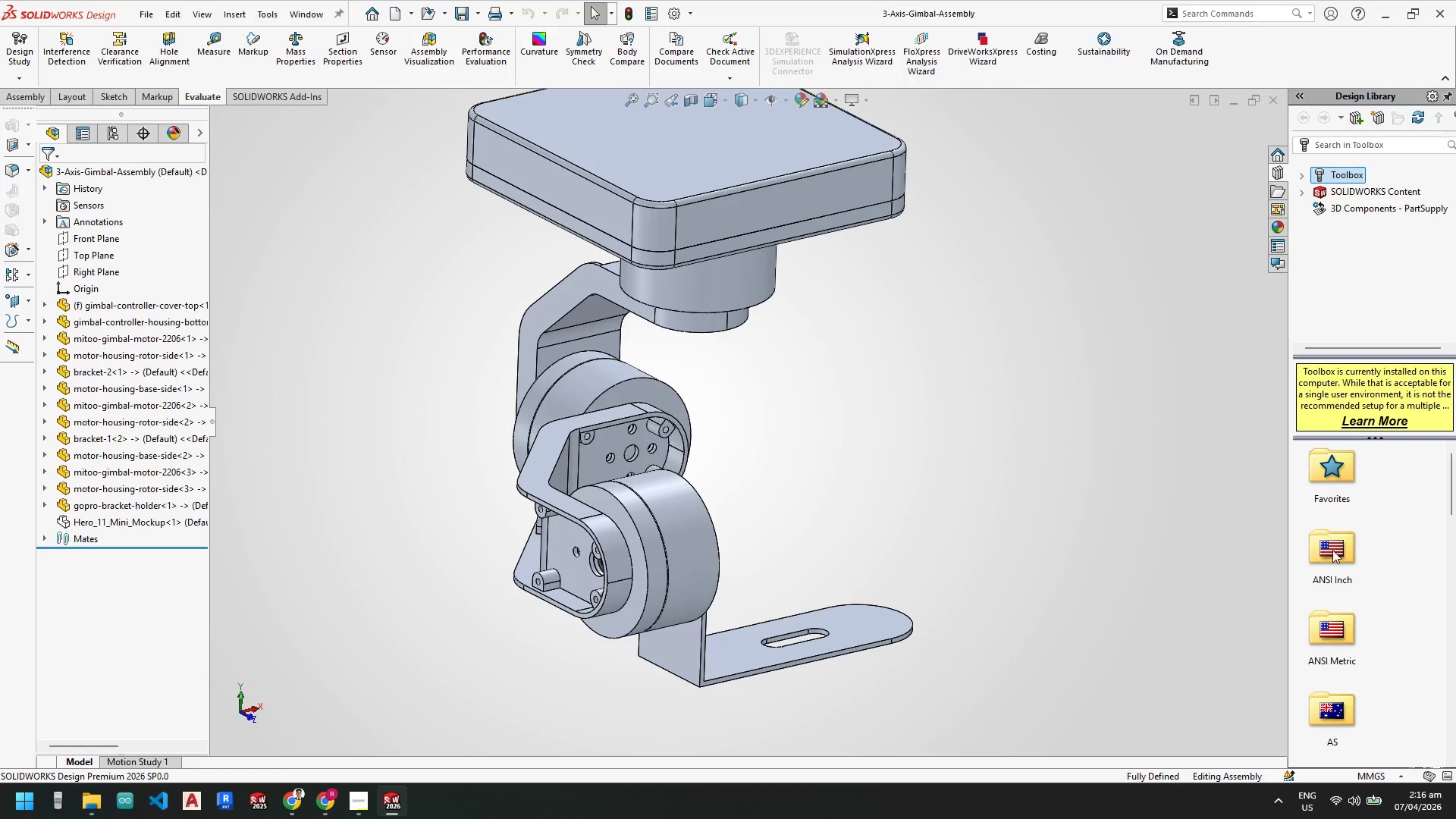 
left_click([1332, 551])
 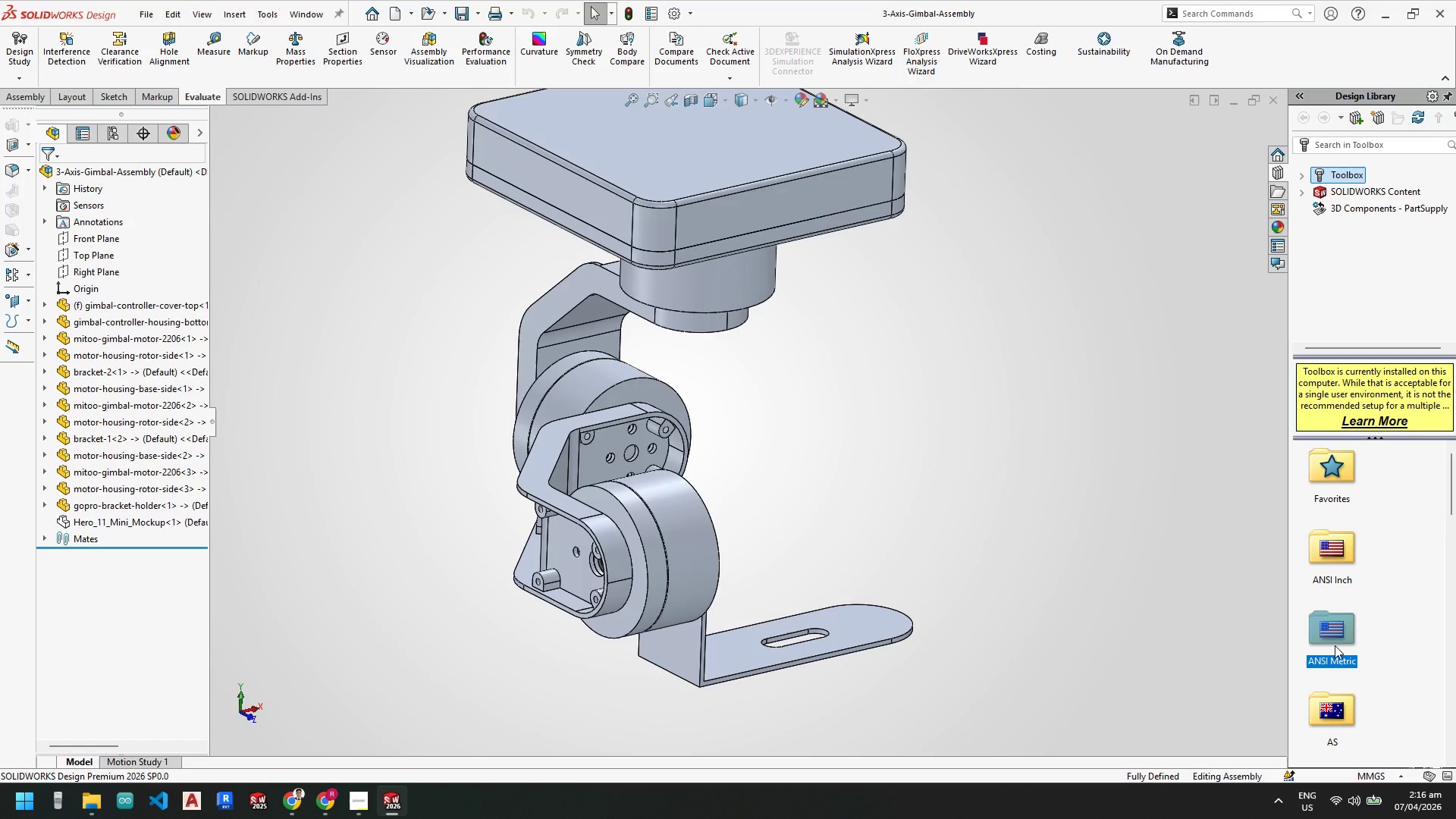 
double_click([1335, 645])
 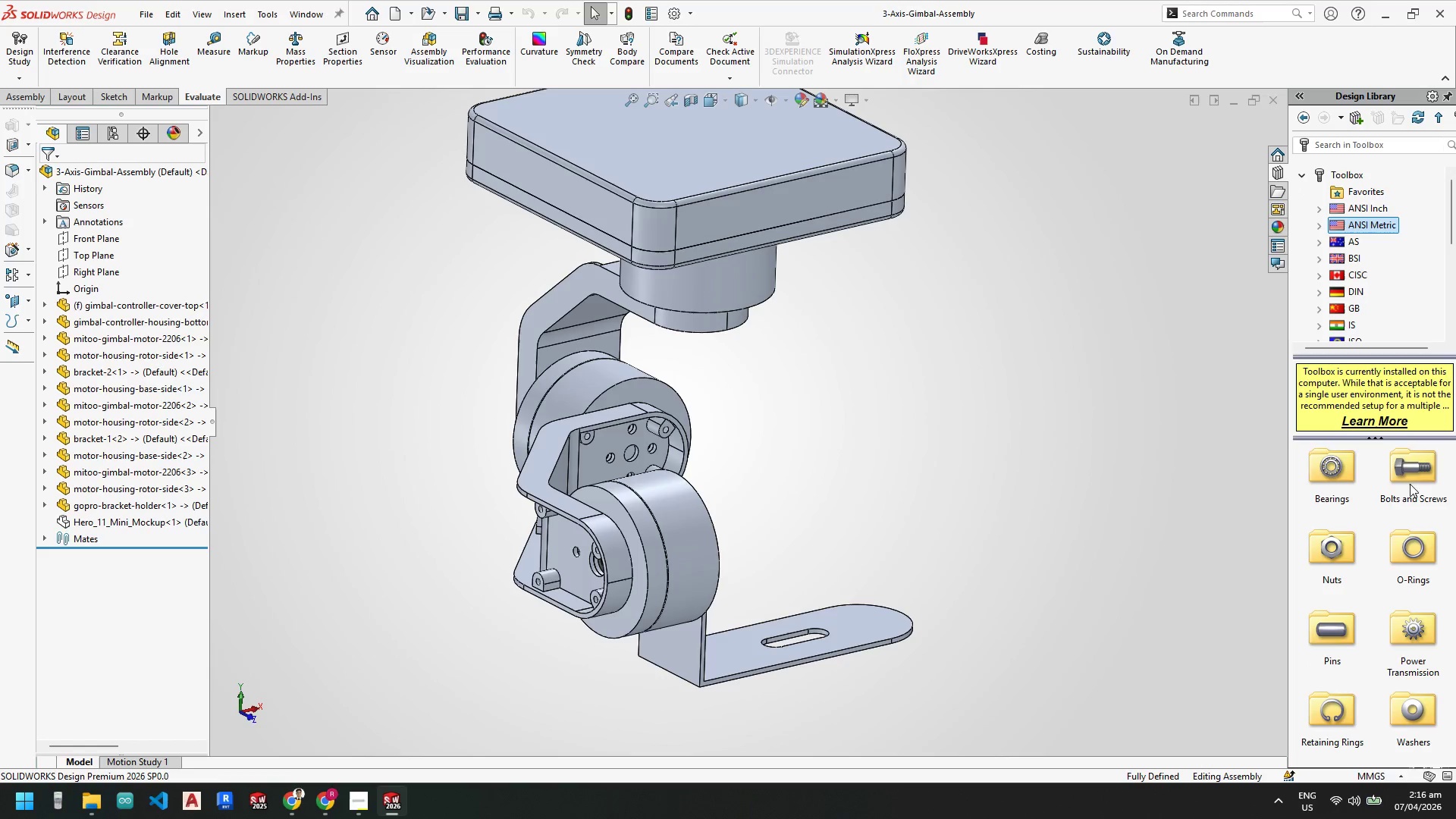 
double_click([1407, 477])
 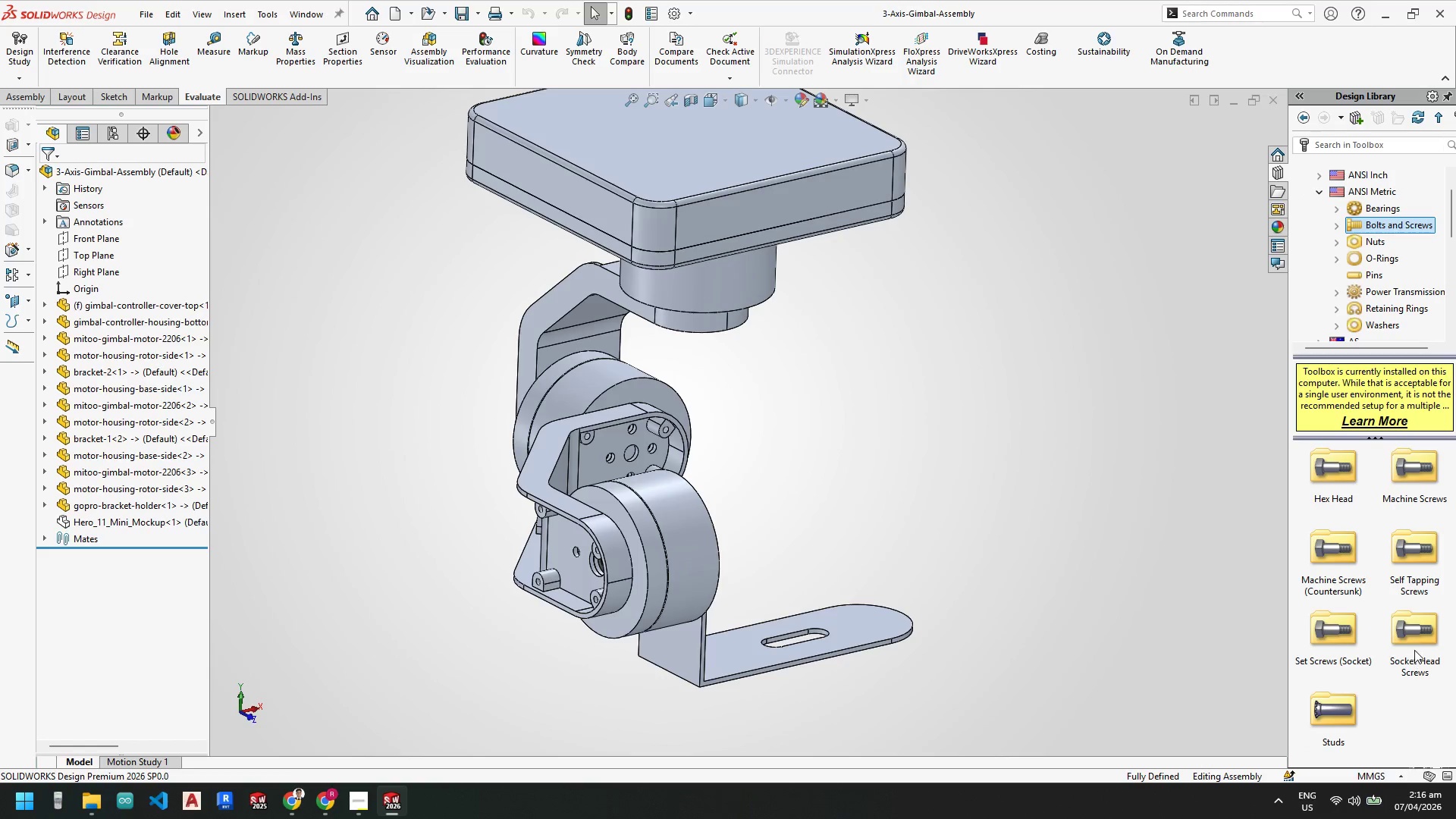 
double_click([1414, 639])
 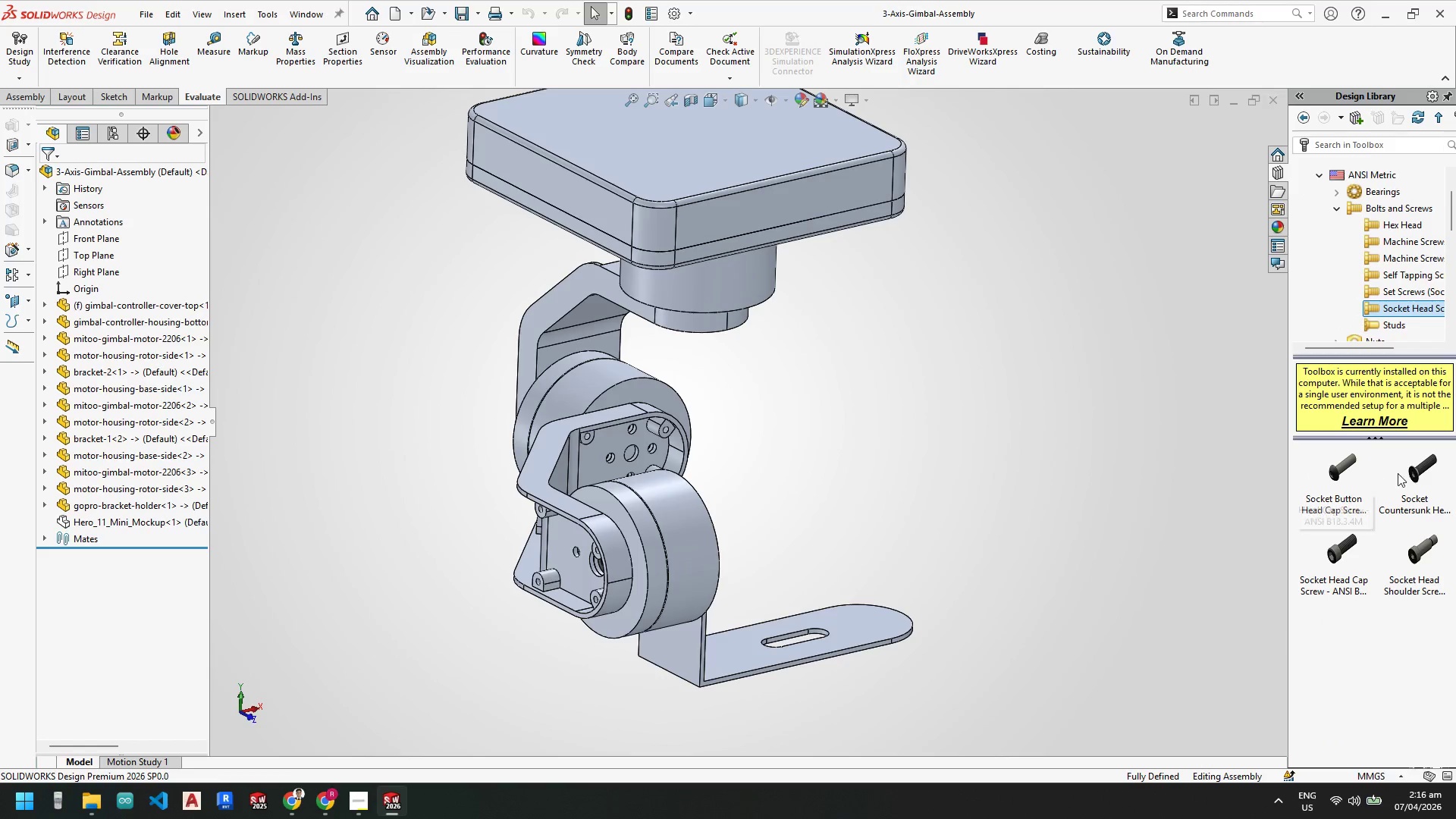 
left_click([1412, 471])
 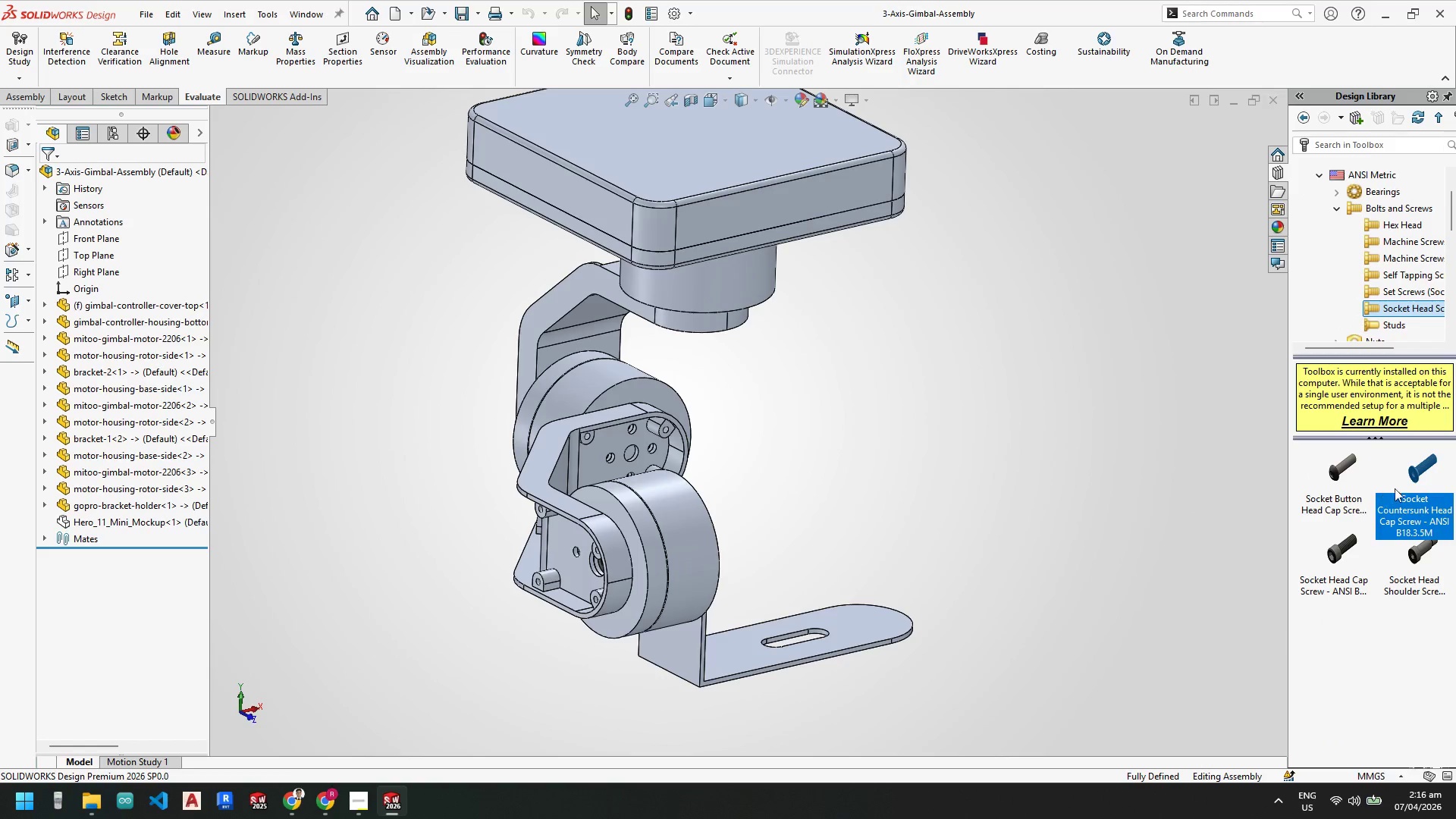 
left_click_drag(start_coordinate=[1401, 476], to_coordinate=[1414, 476])
 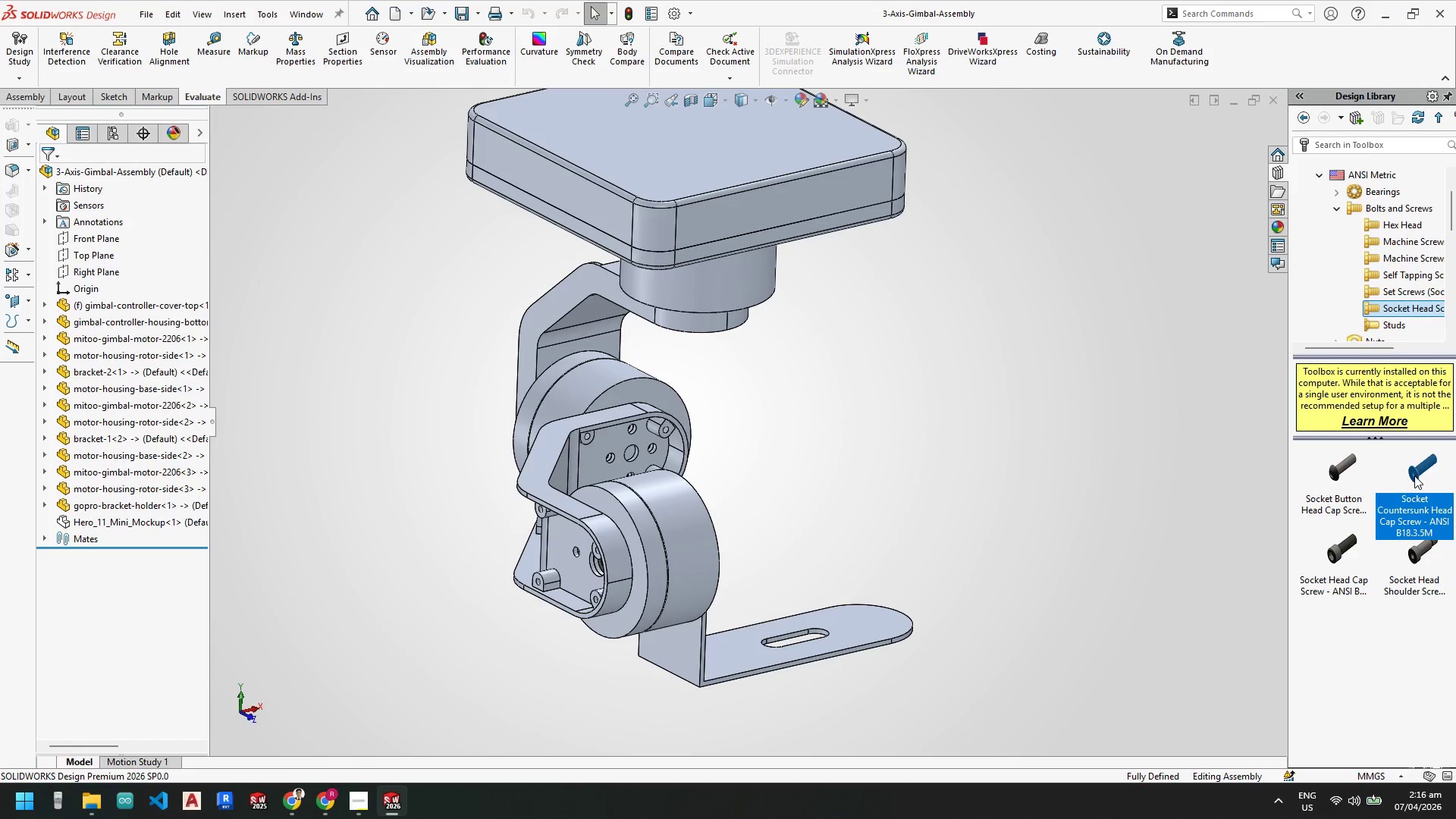 
right_click([1414, 475])
 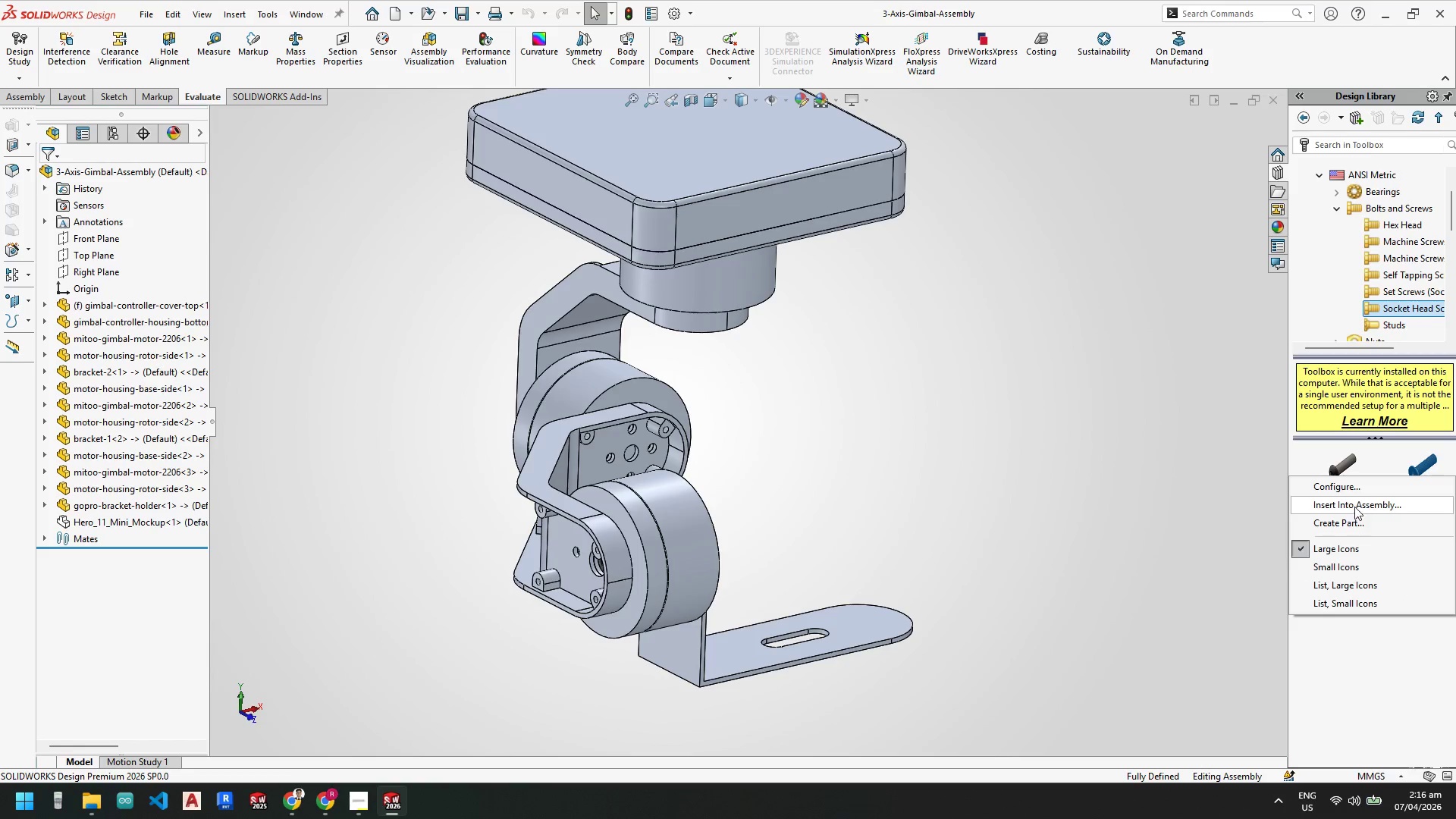 
left_click([1354, 507])
 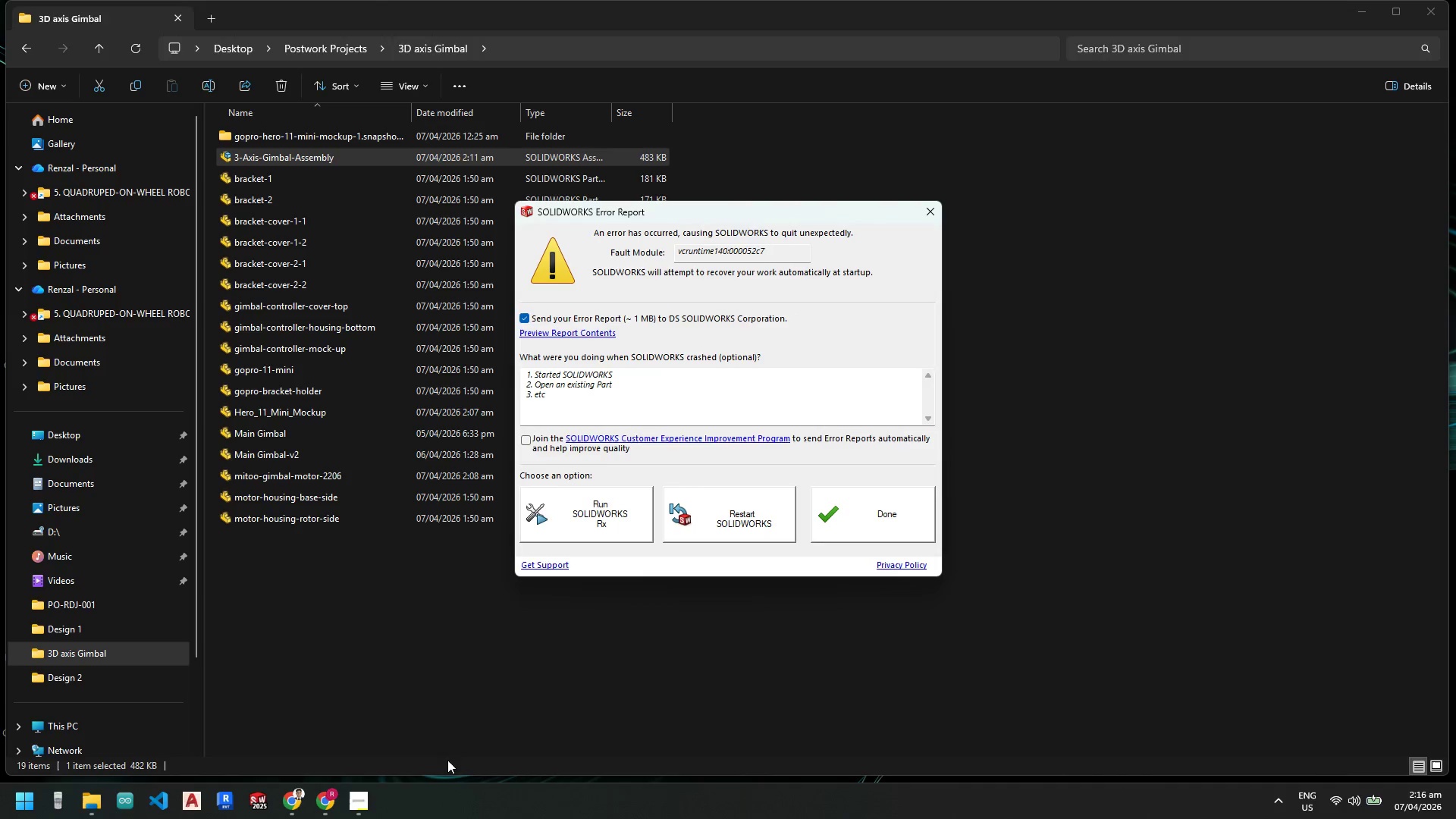 
left_click([935, 212])
 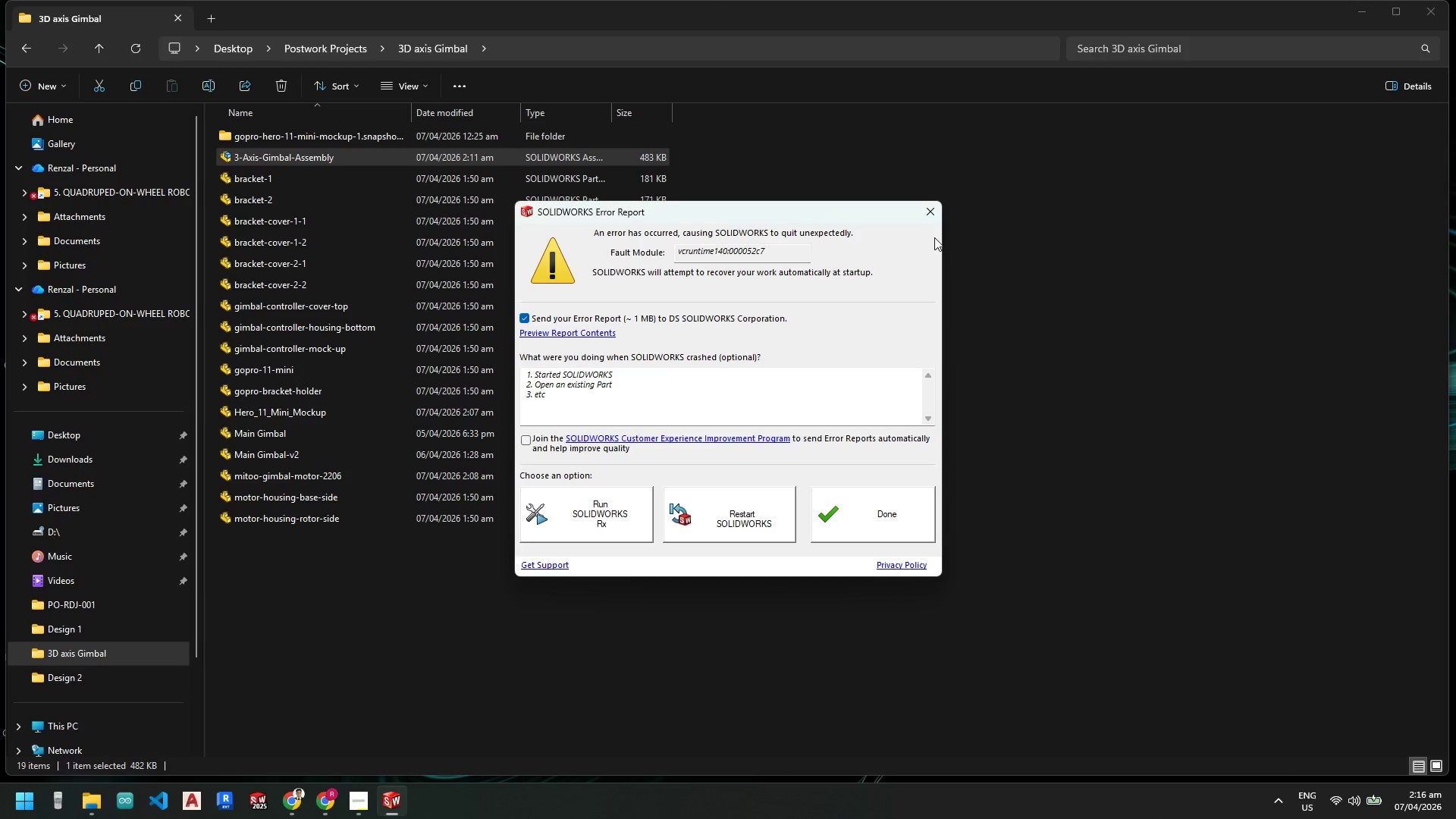 
double_click([926, 208])
 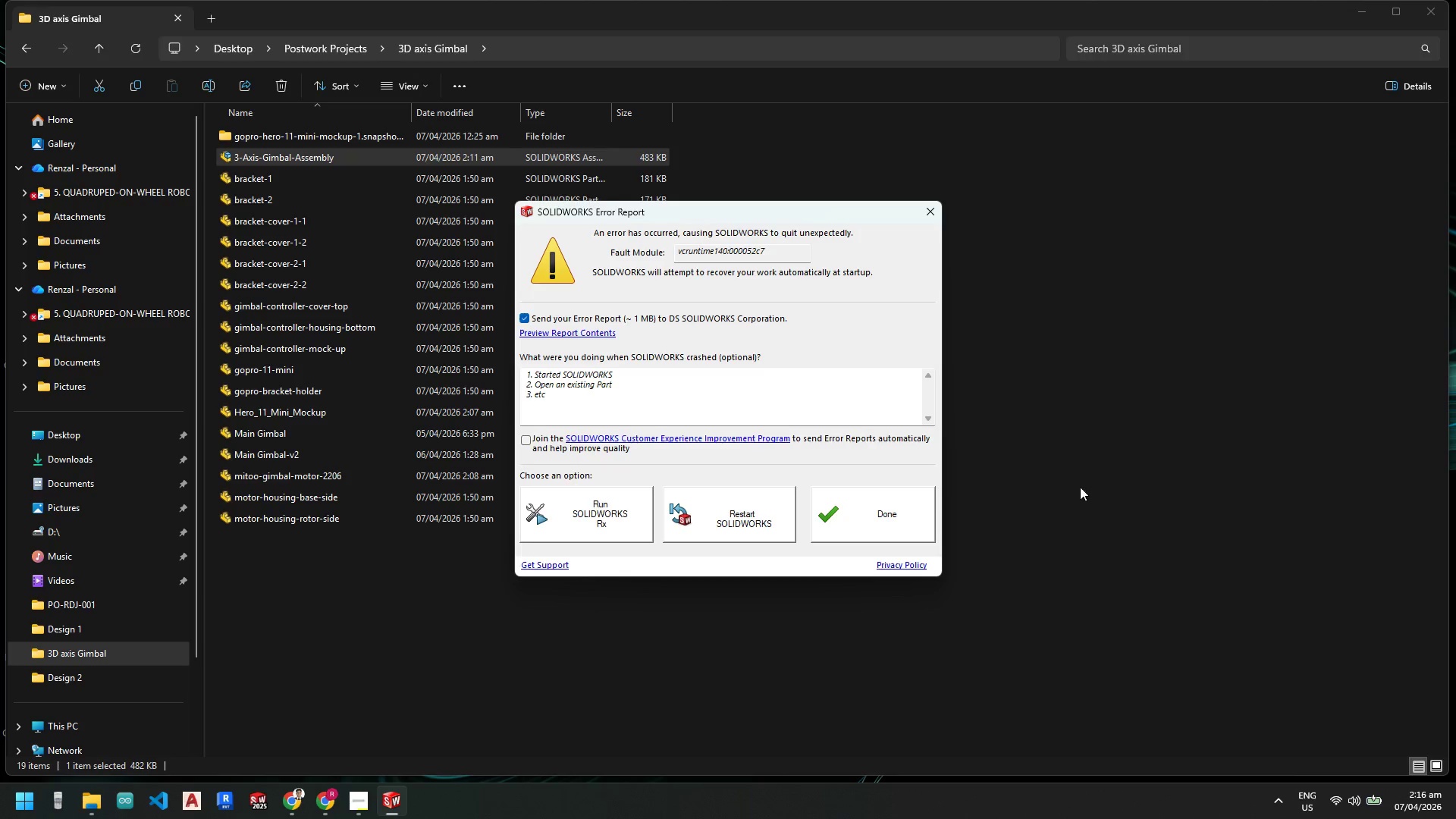 
left_click([1095, 522])
 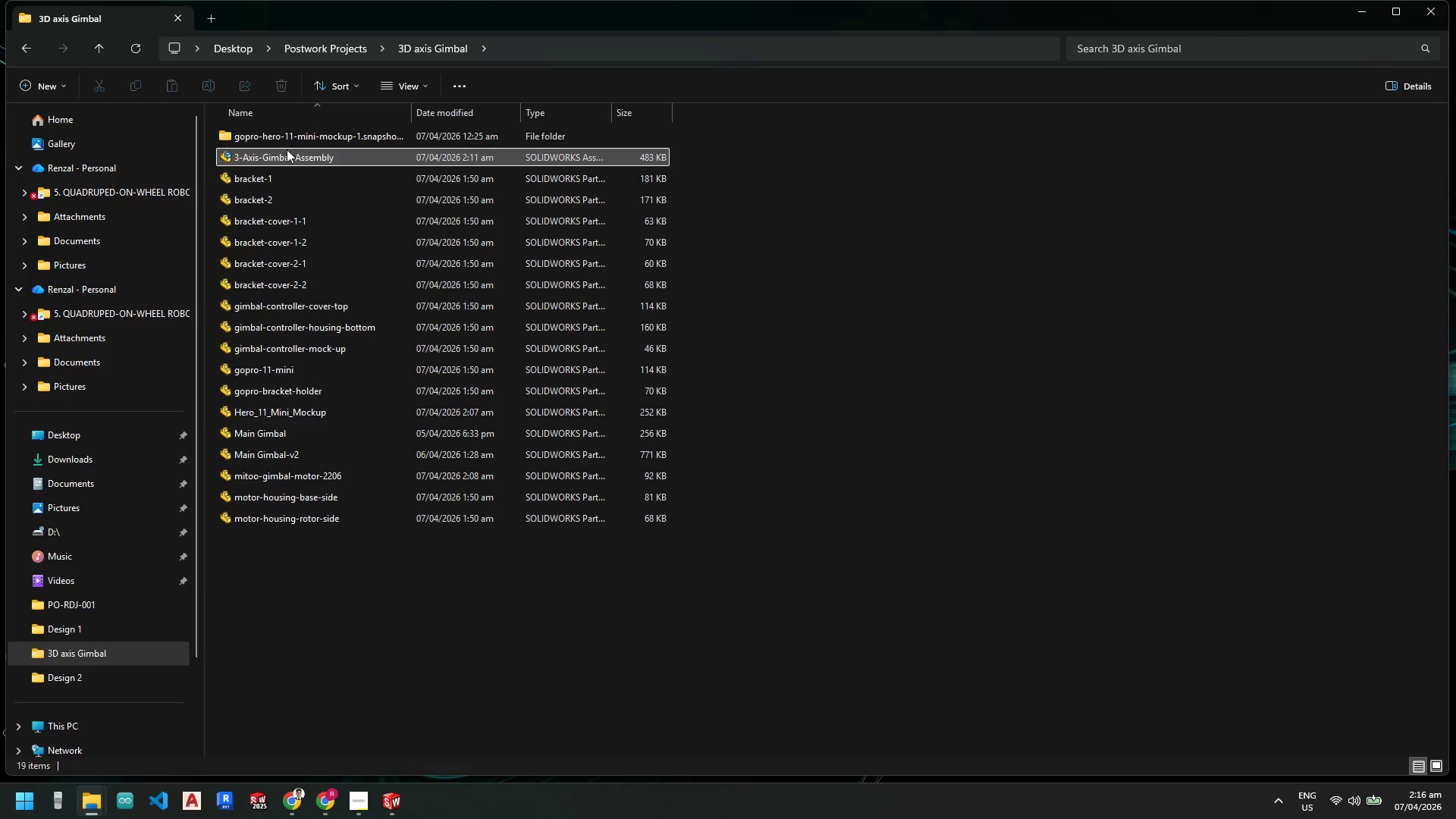 
double_click([289, 152])
 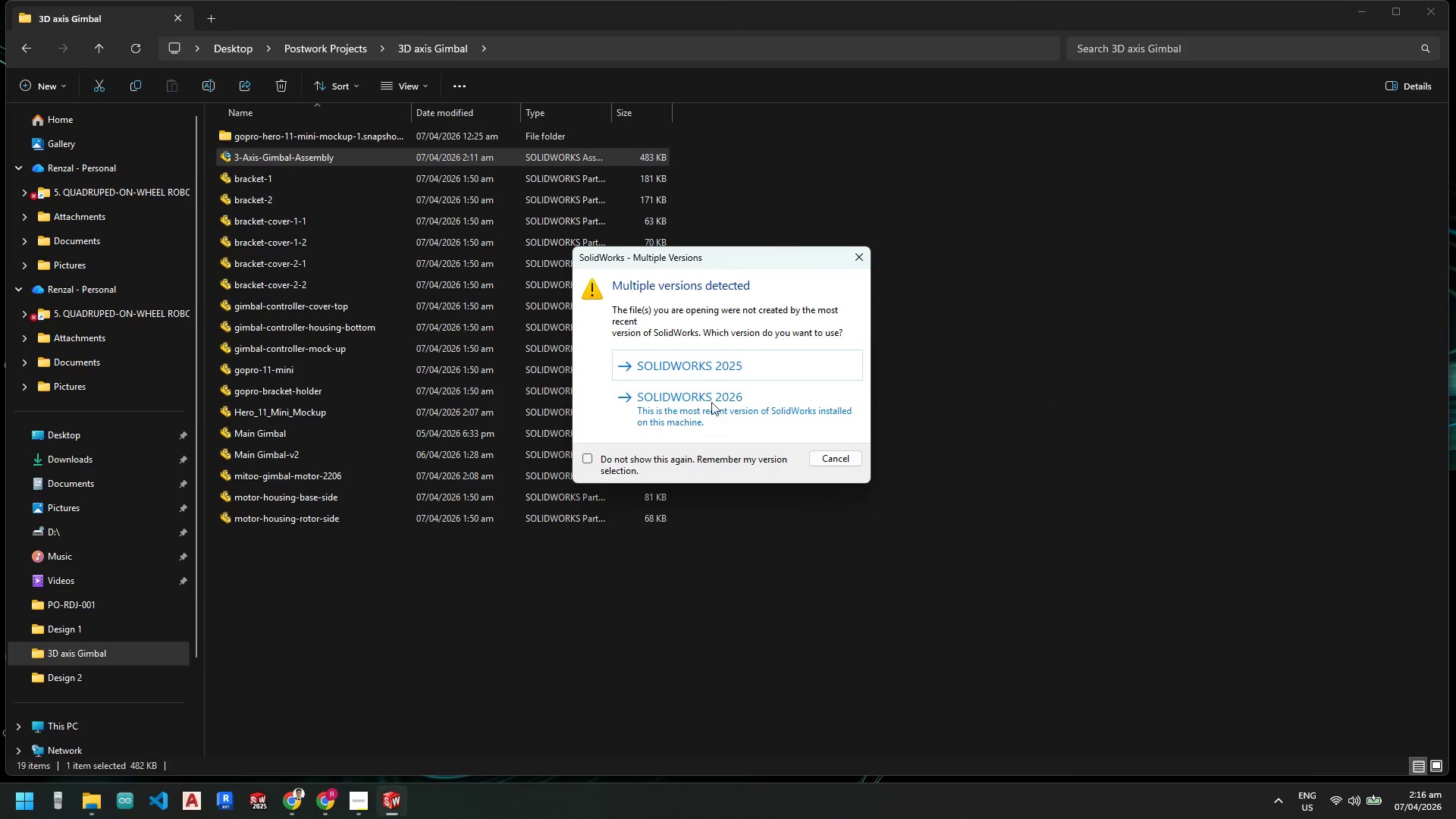 
left_click([726, 366])
 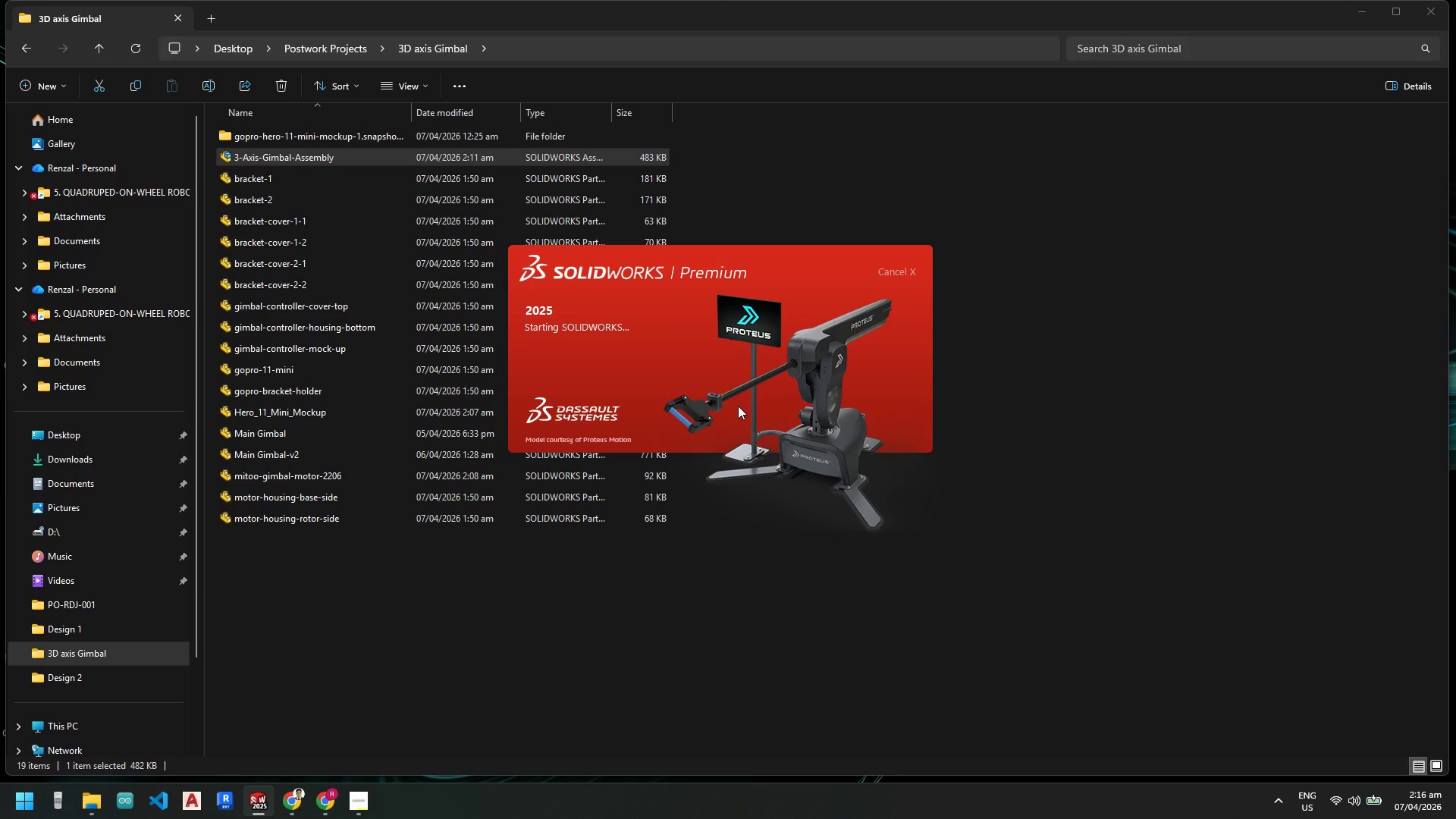 
wait(12.89)
 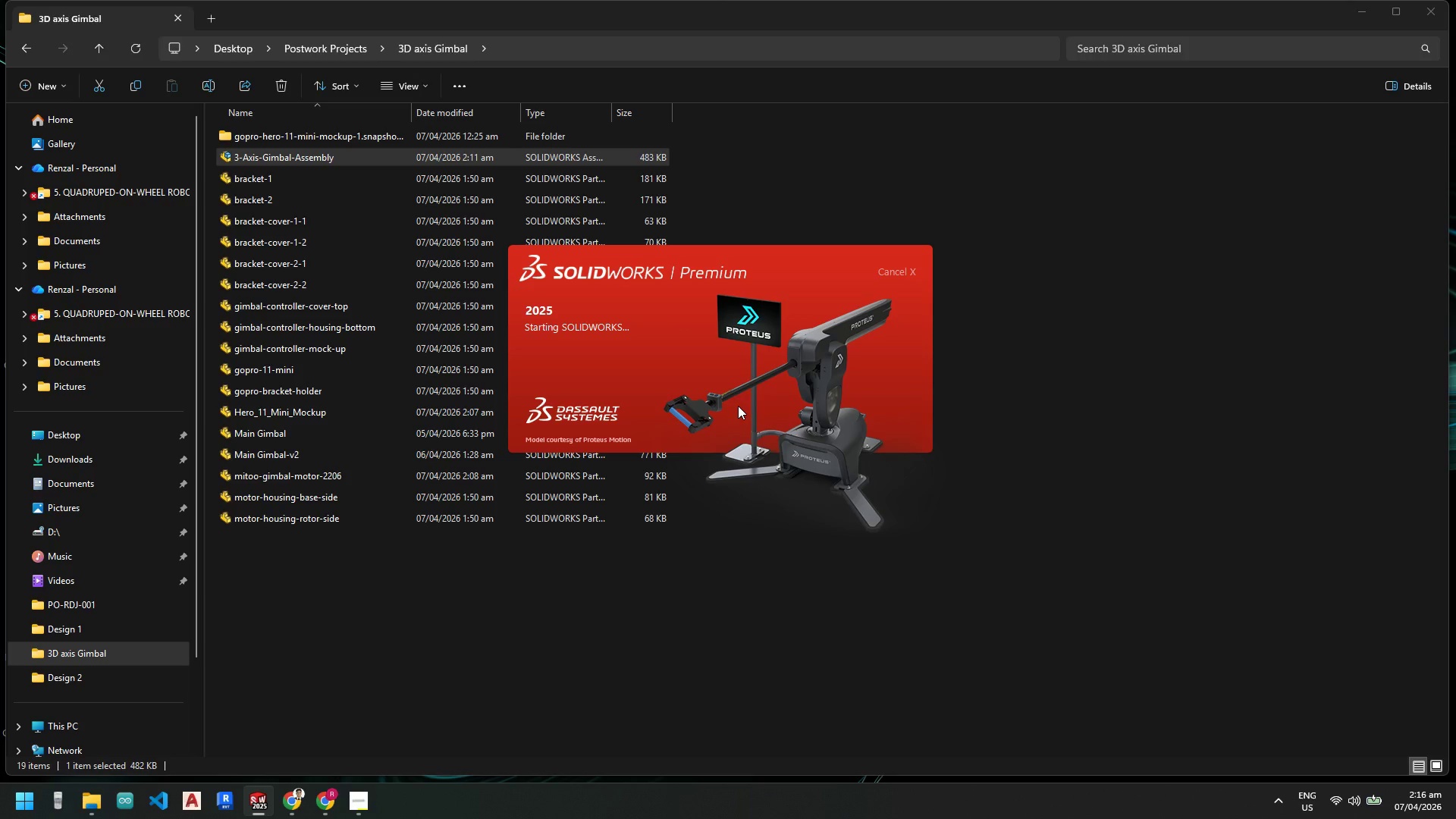 
left_click([846, 455])
 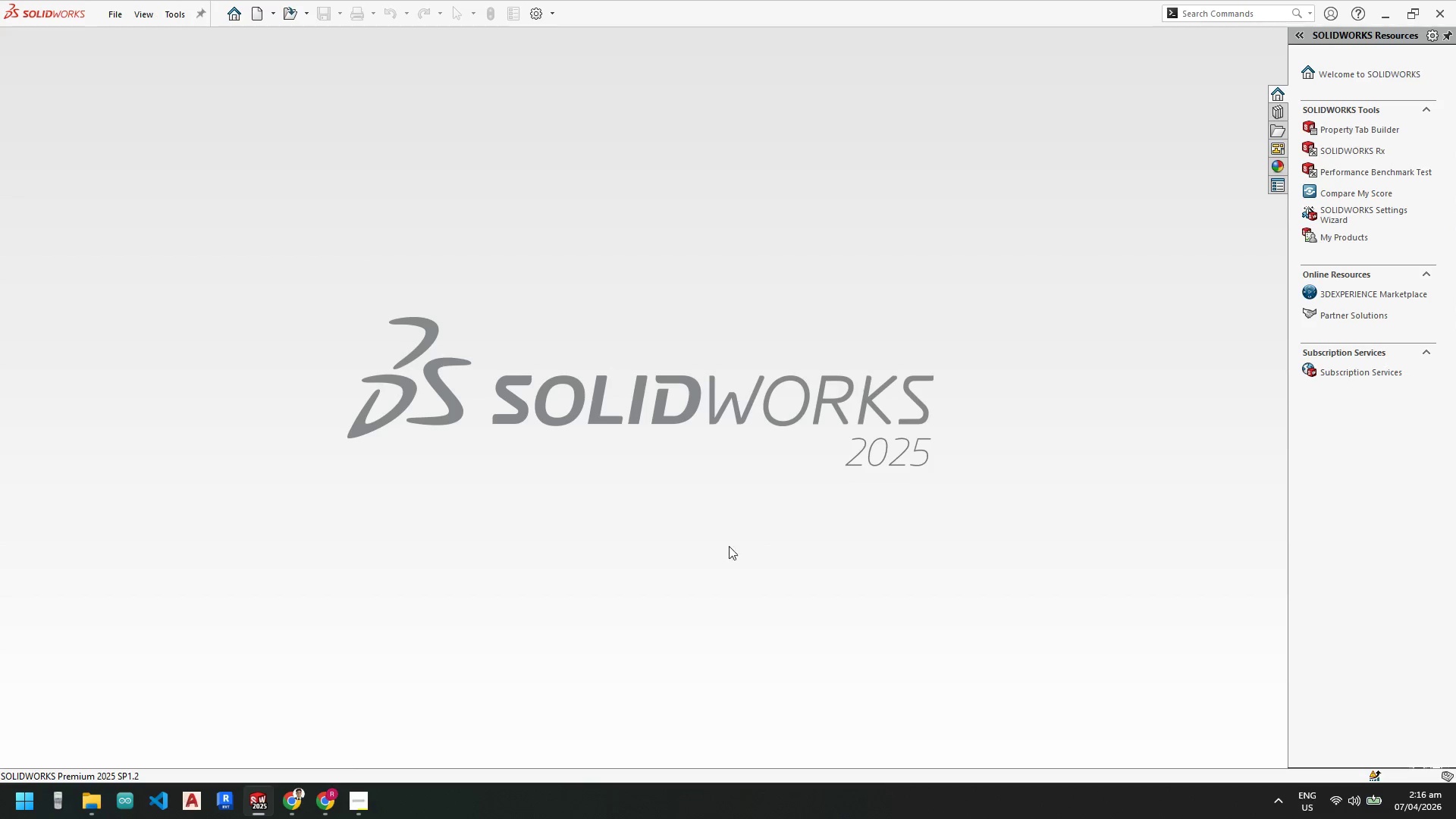 
scroll: coordinate [703, 575], scroll_direction: down, amount: 3.0
 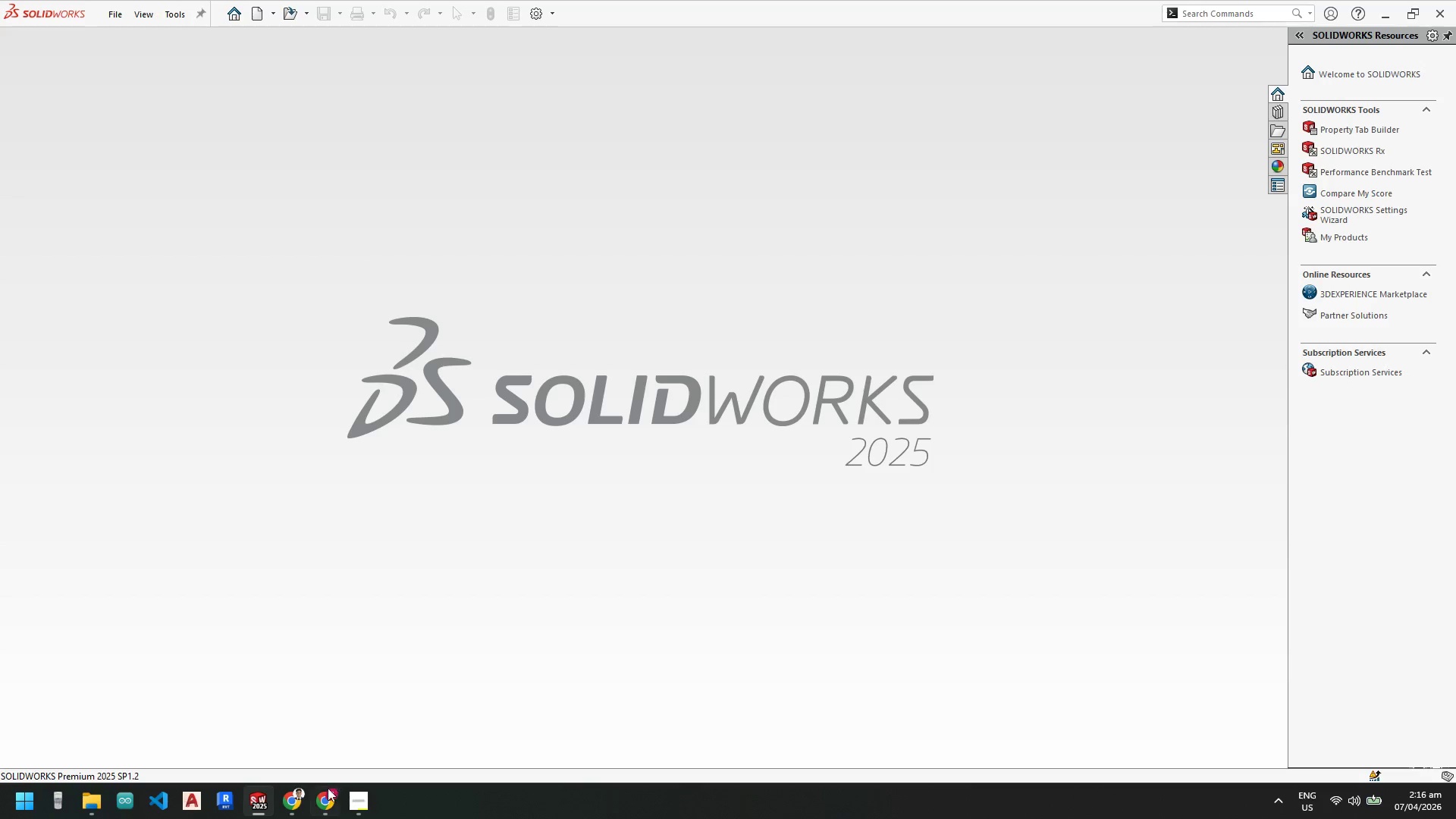 
mouse_move([290, 786])
 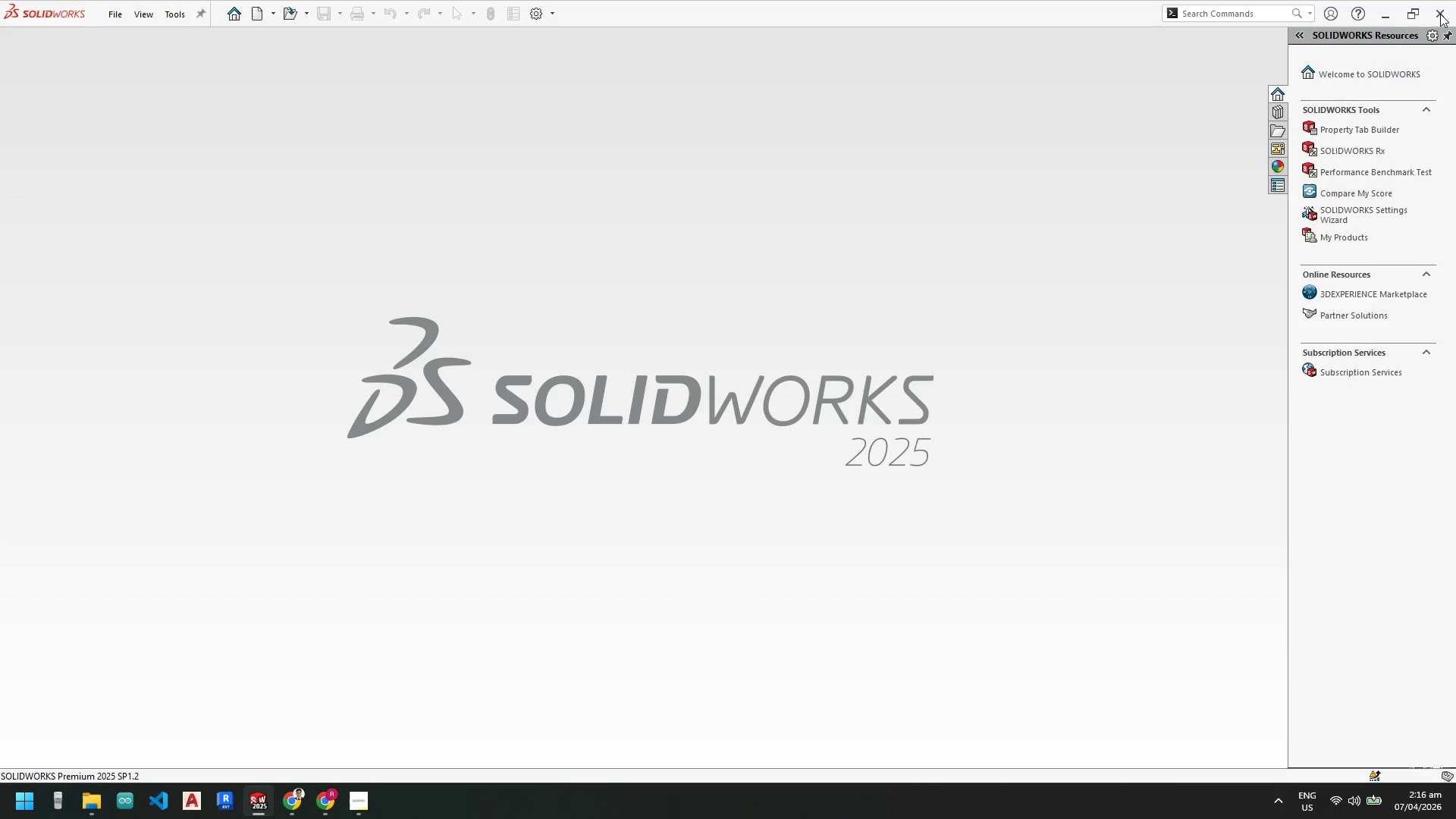 
left_click([1445, 14])
 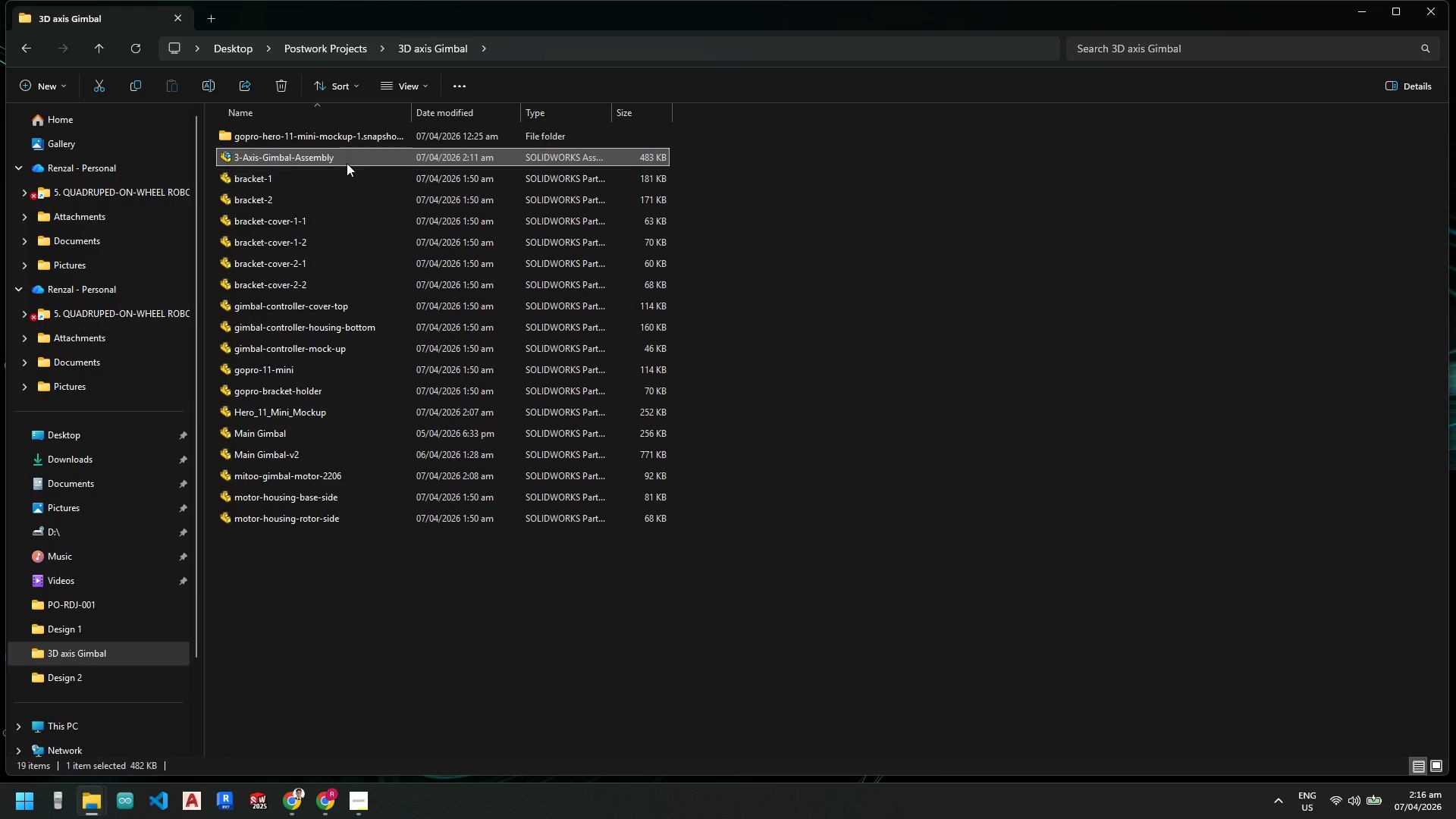 
double_click([350, 158])
 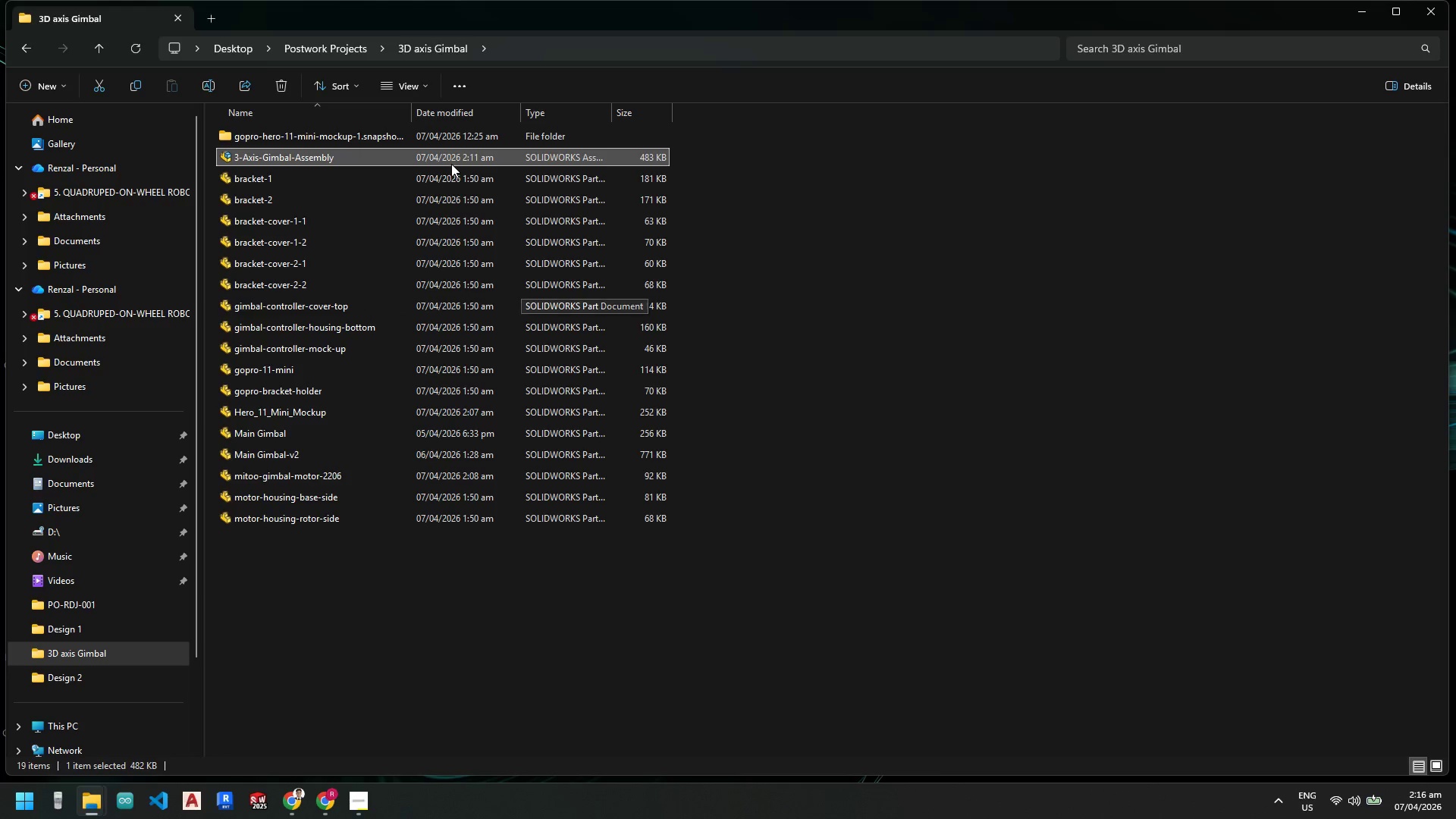 
double_click([453, 156])
 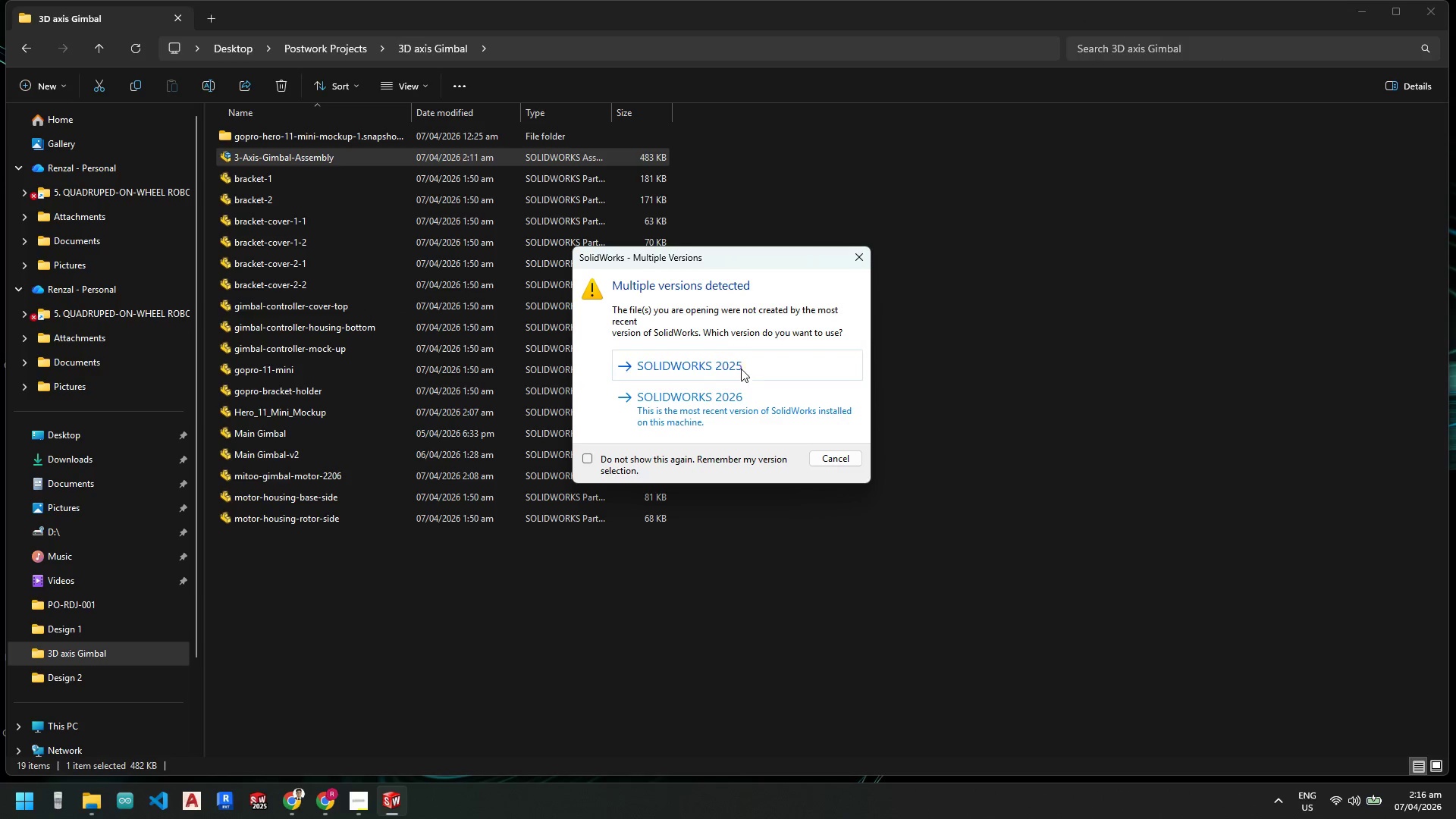 
left_click([721, 405])
 